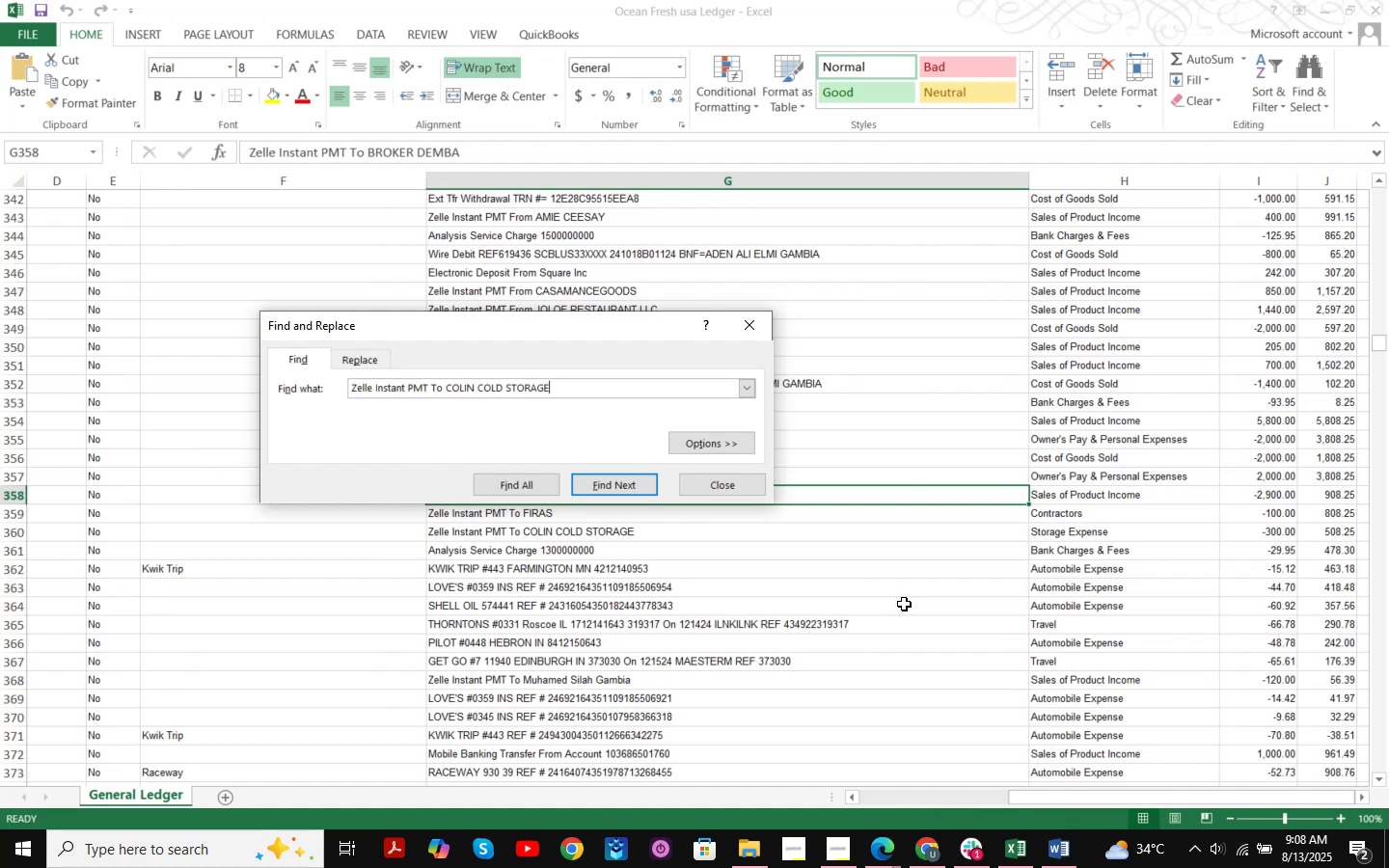 
key(NumpadEnter)
 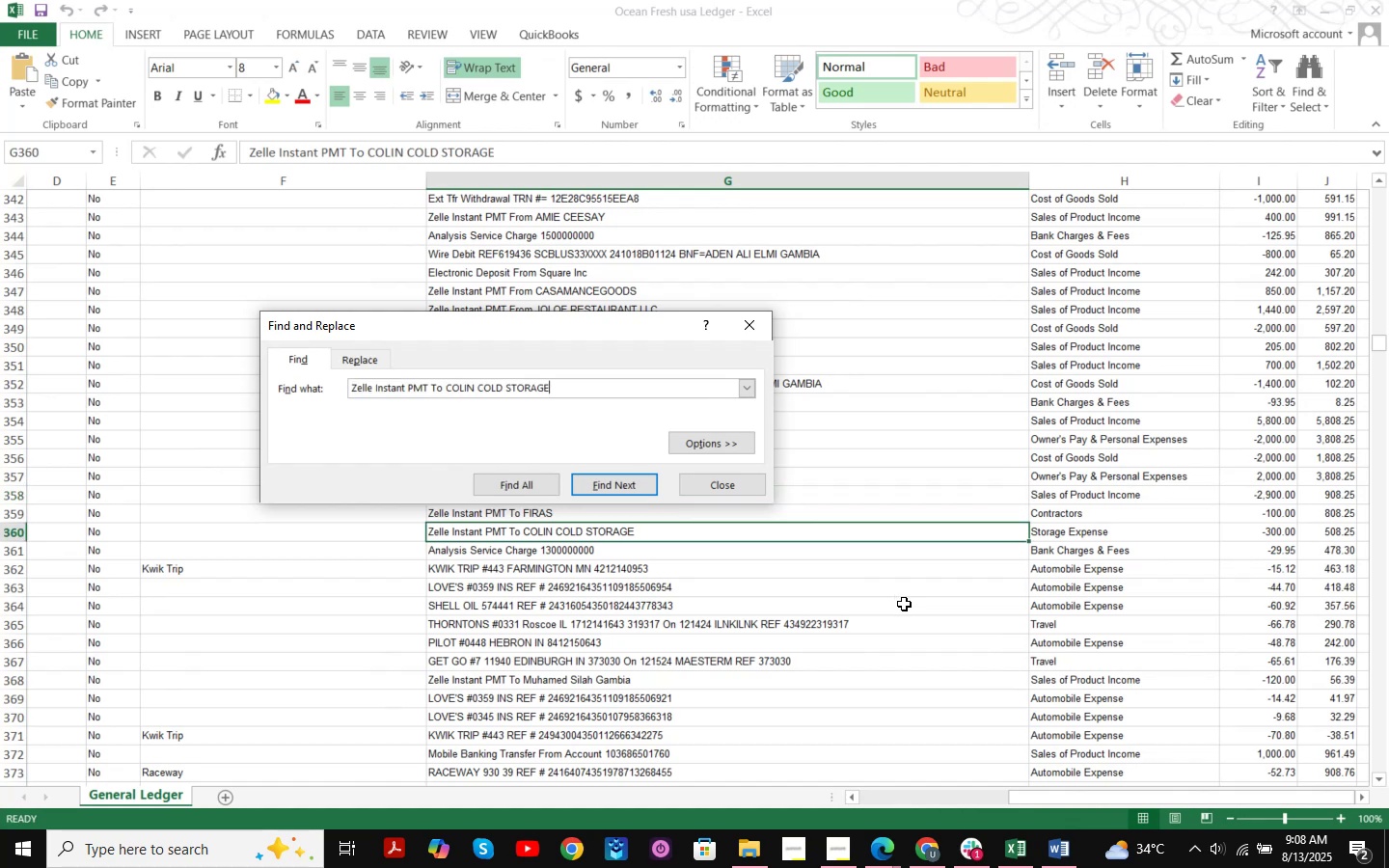 
key(NumpadEnter)
 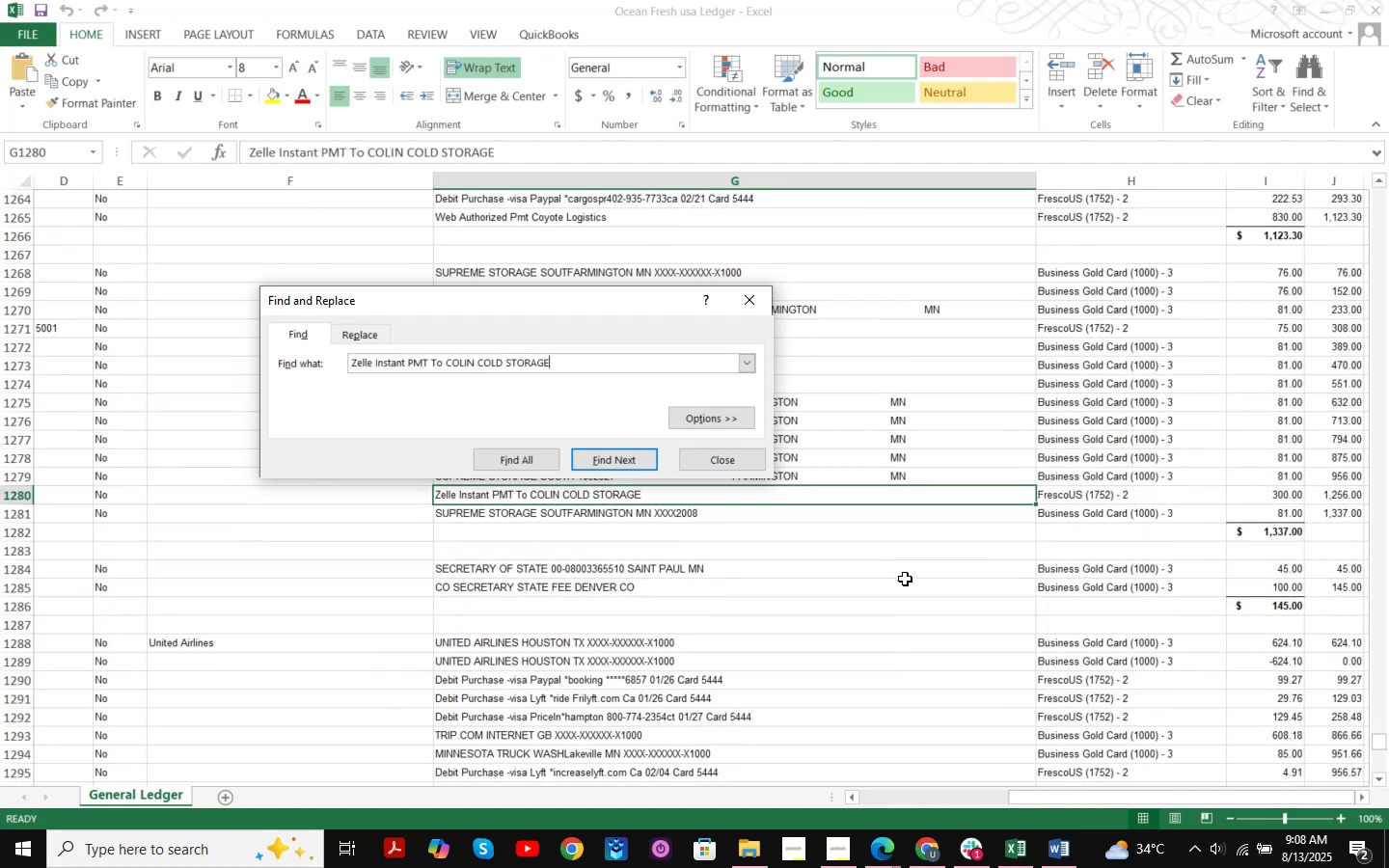 
key(NumpadEnter)
 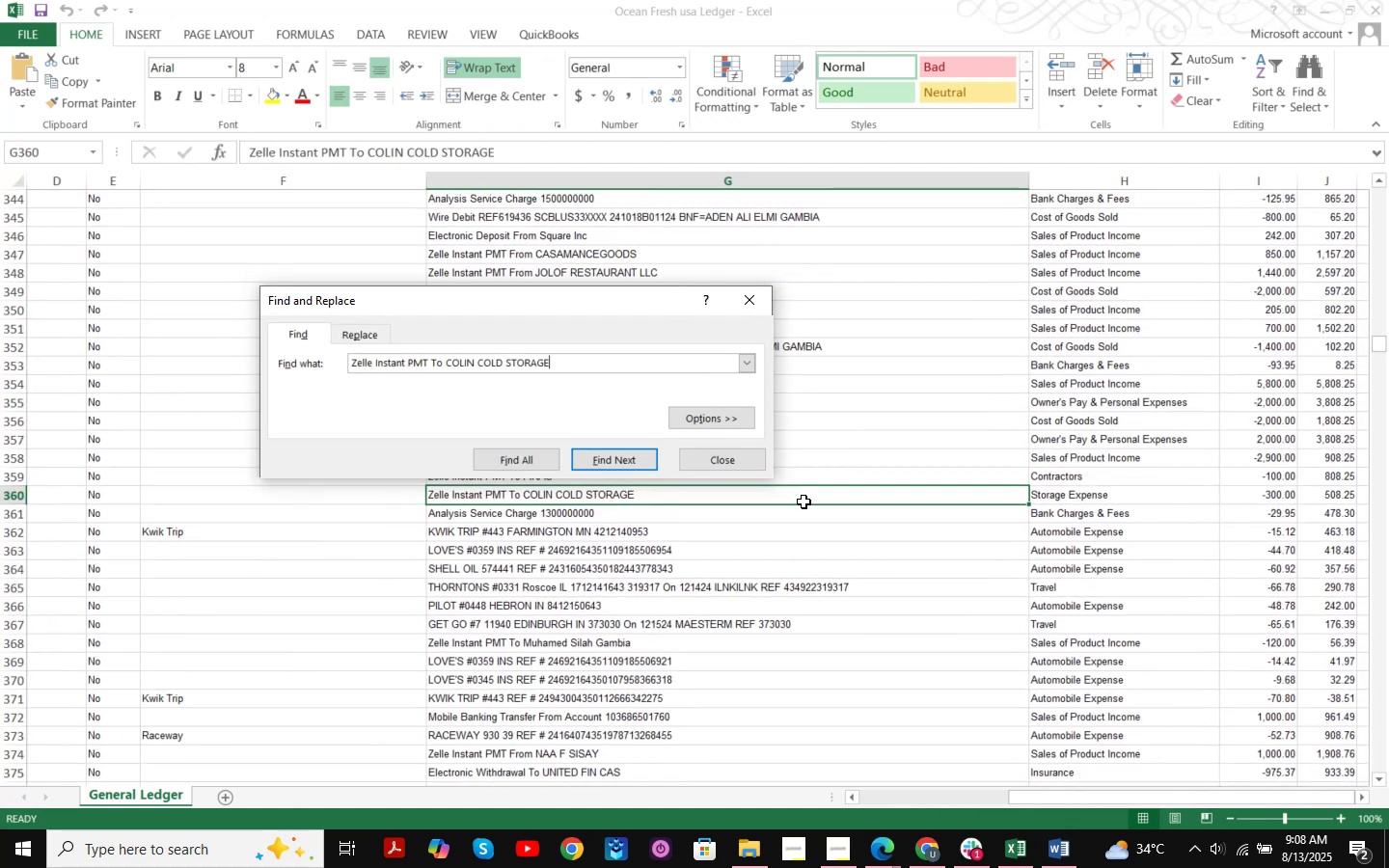 
left_click([750, 461])
 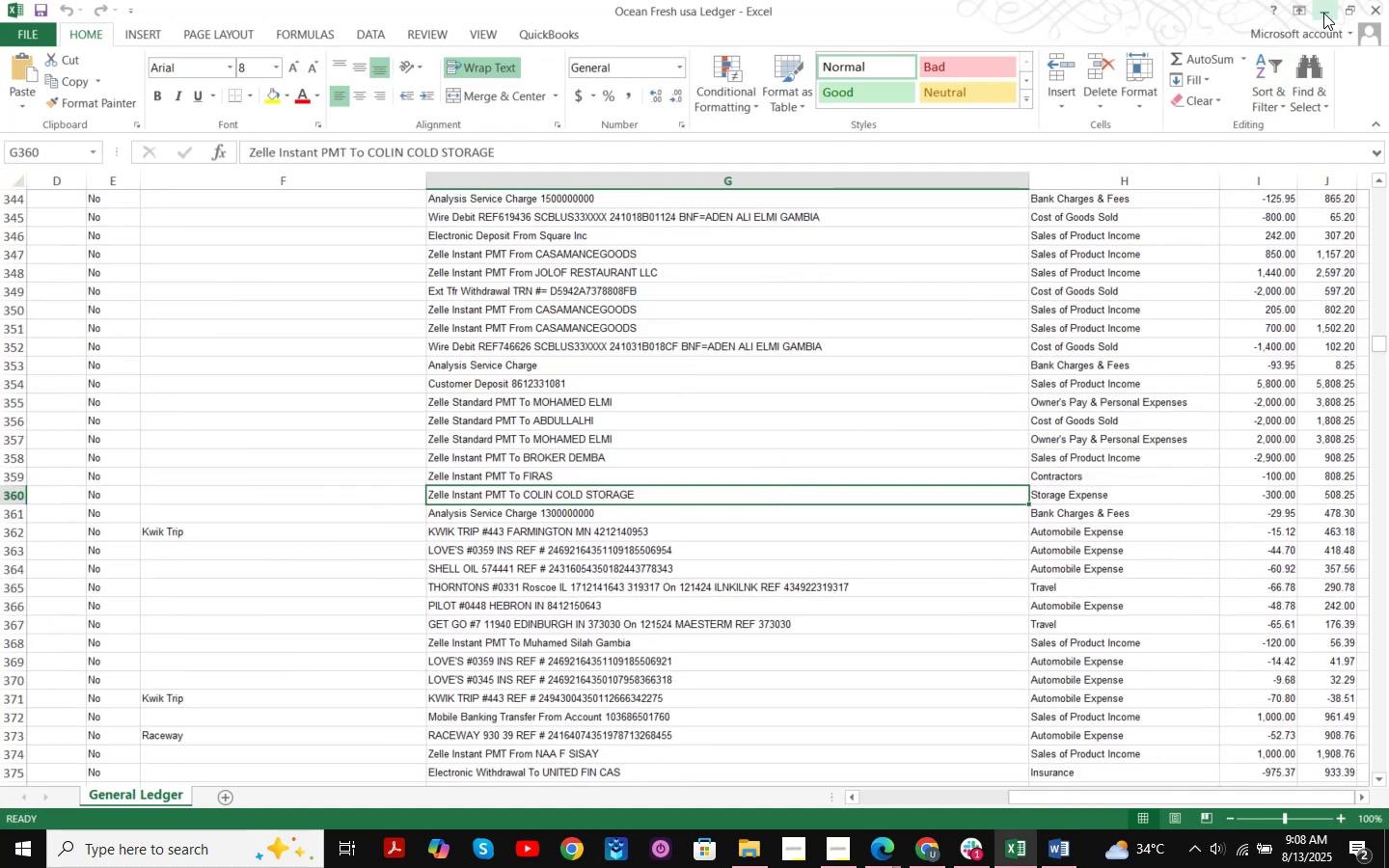 
left_click([1323, 13])
 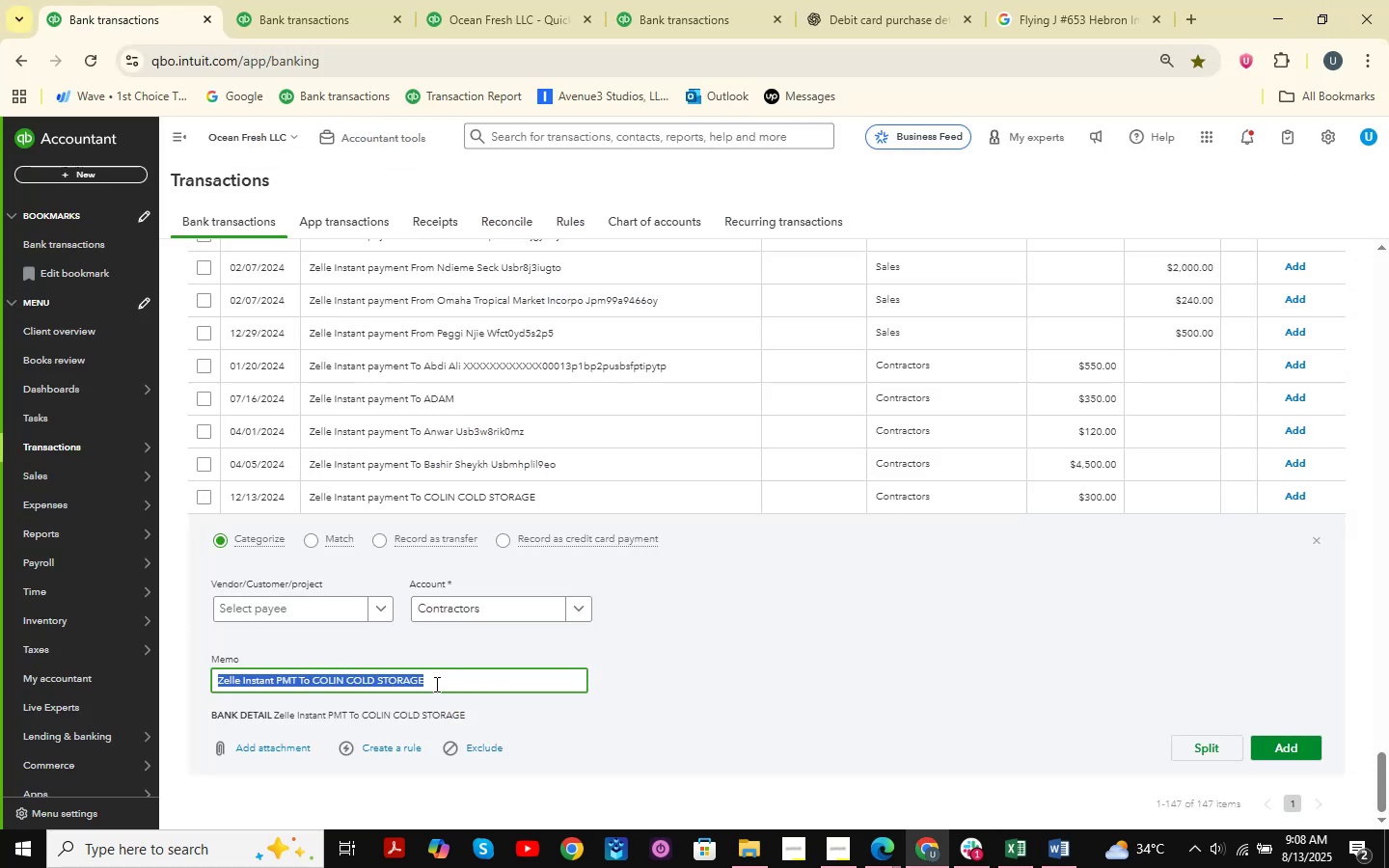 
double_click([455, 682])
 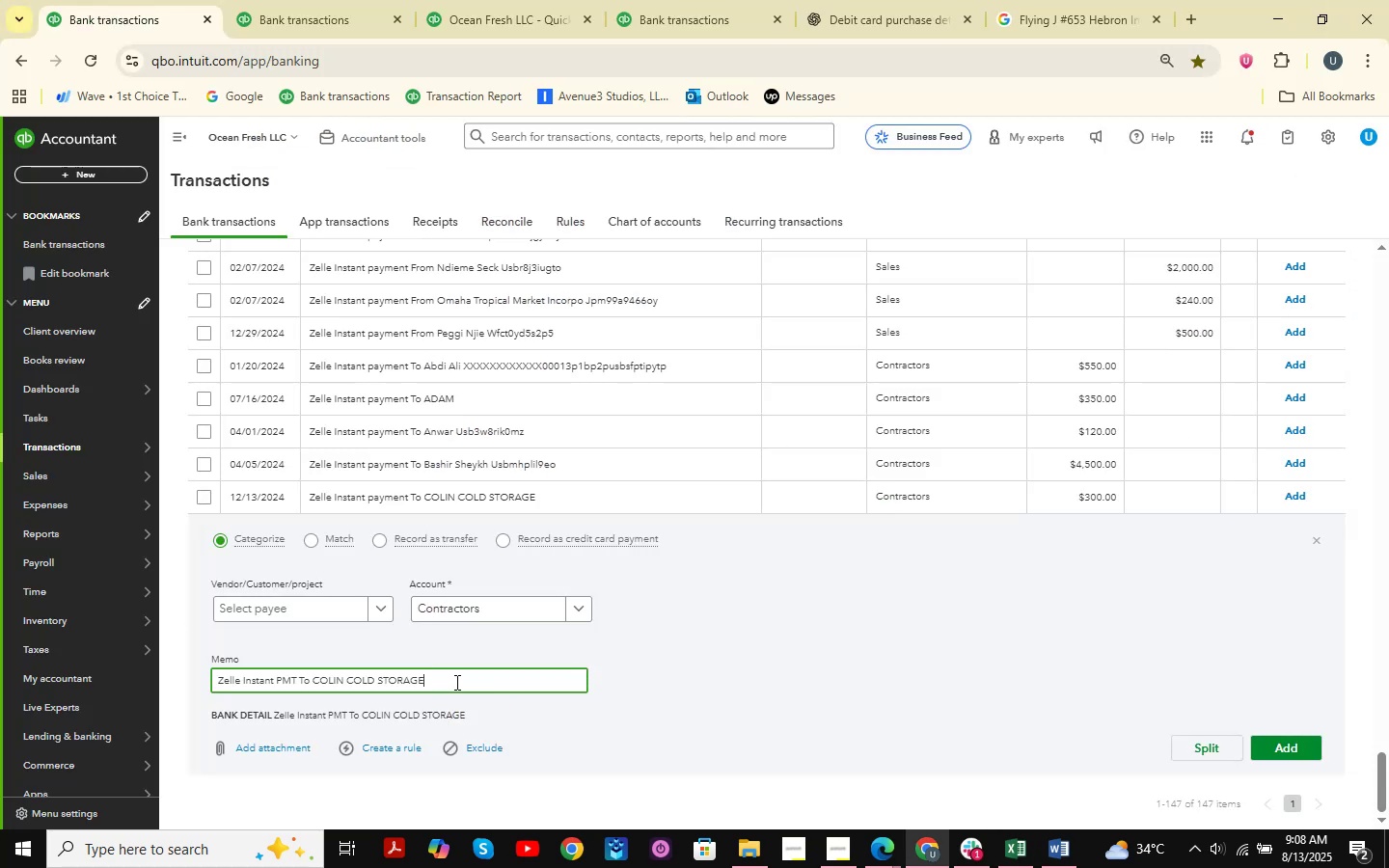 
left_click_drag(start_coordinate=[455, 682], to_coordinate=[315, 585])
 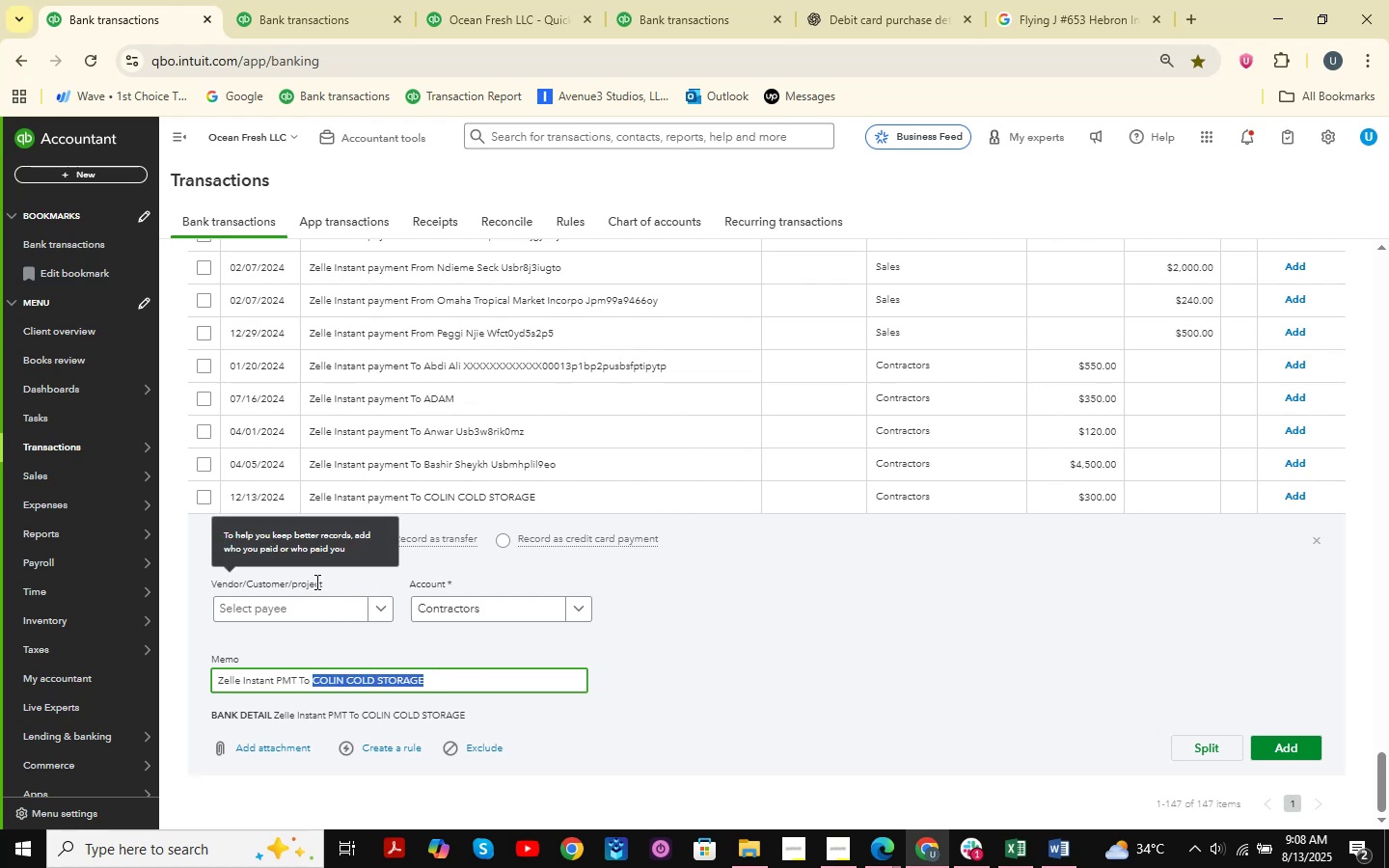 
key(Control+C)
 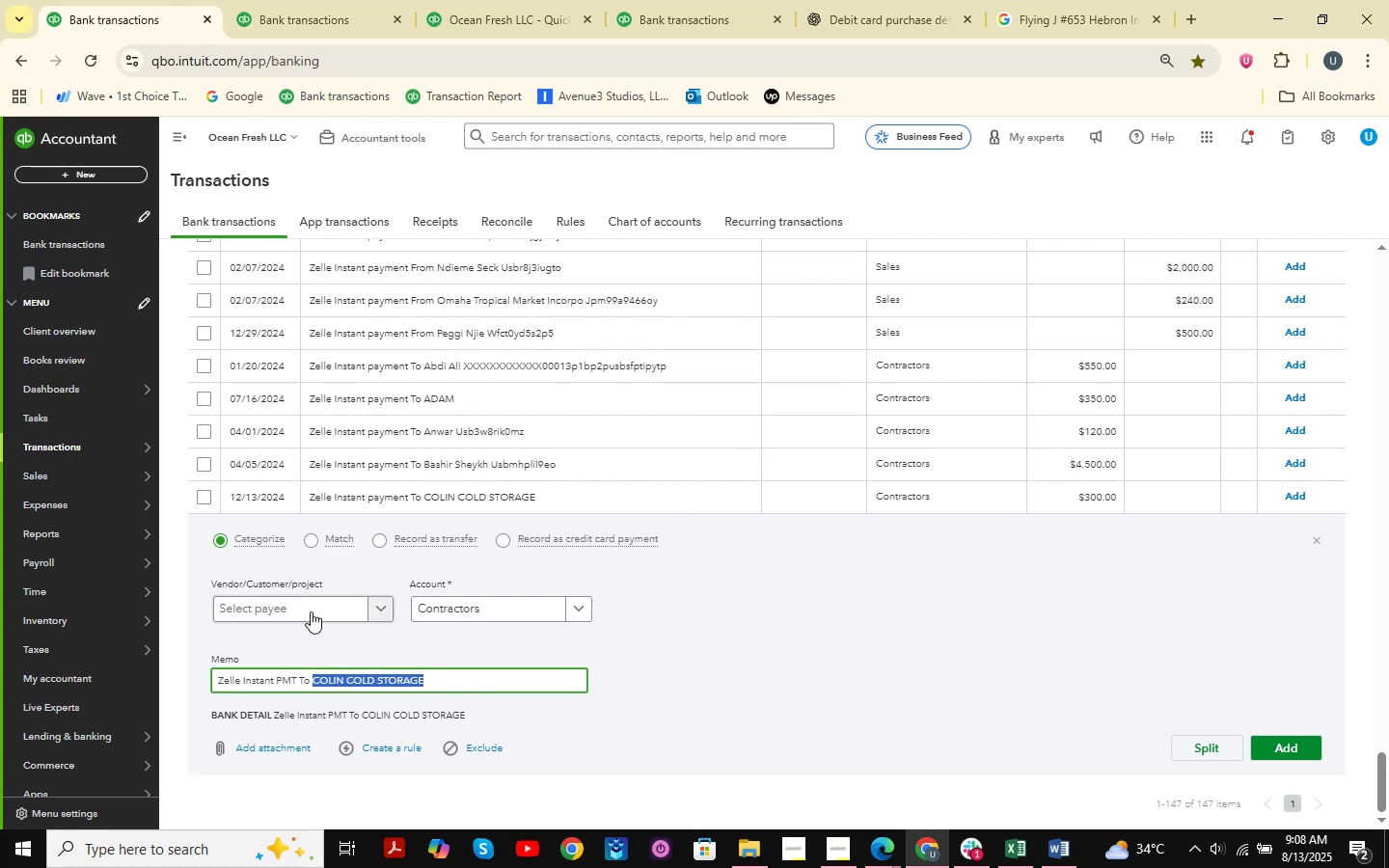 
left_click([311, 603])
 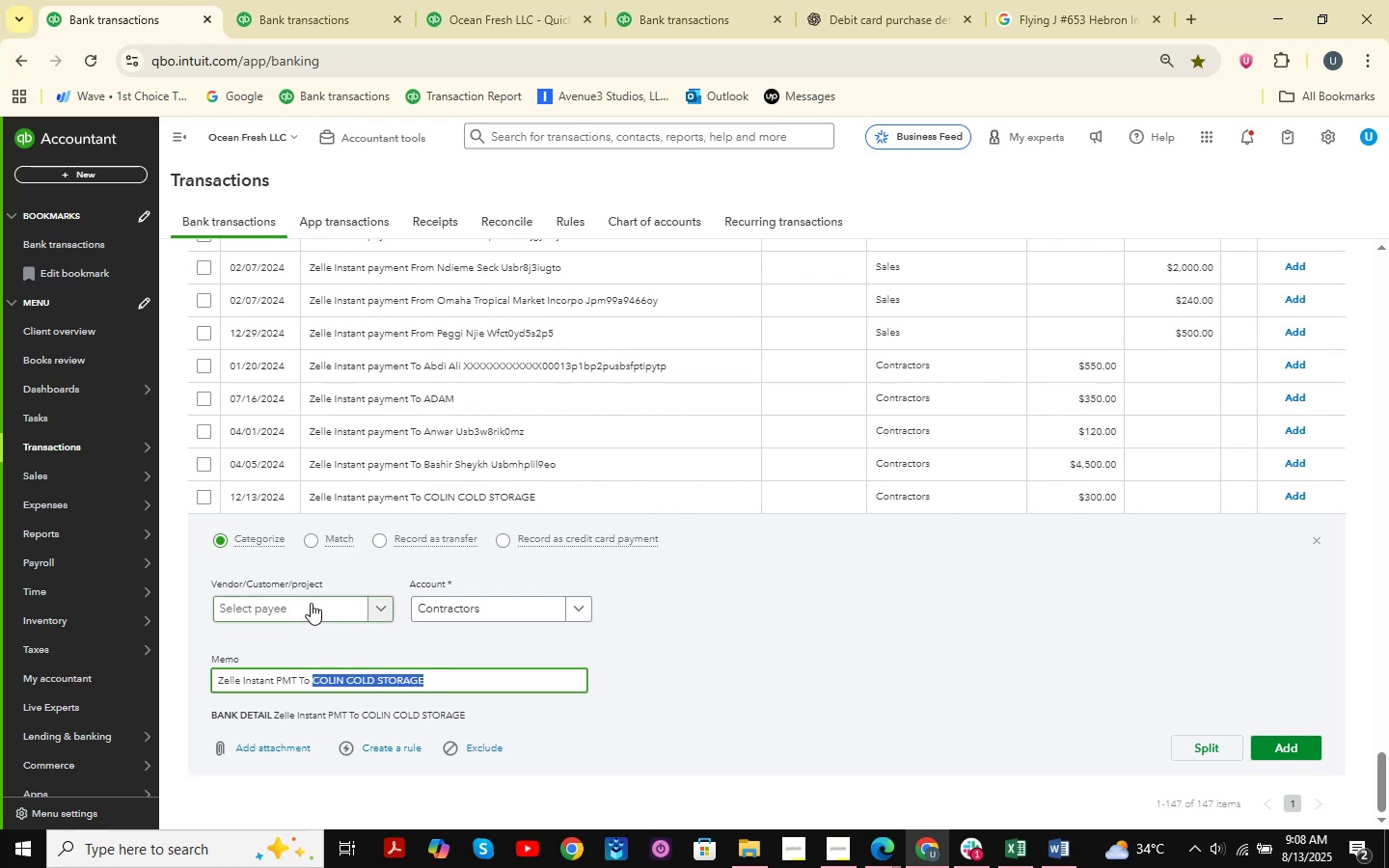 
key(Control+ControlLeft)
 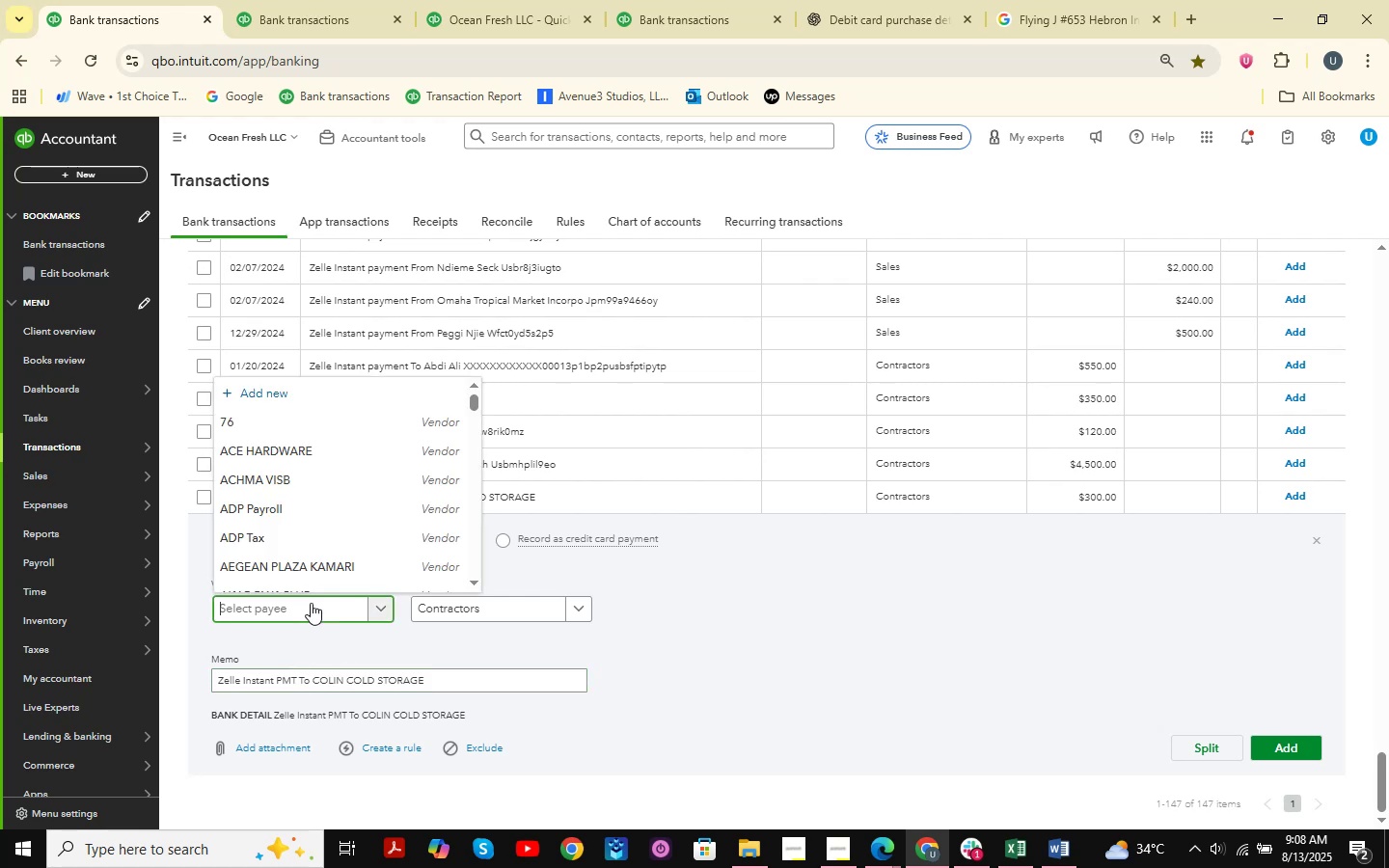 
key(Control+V)
 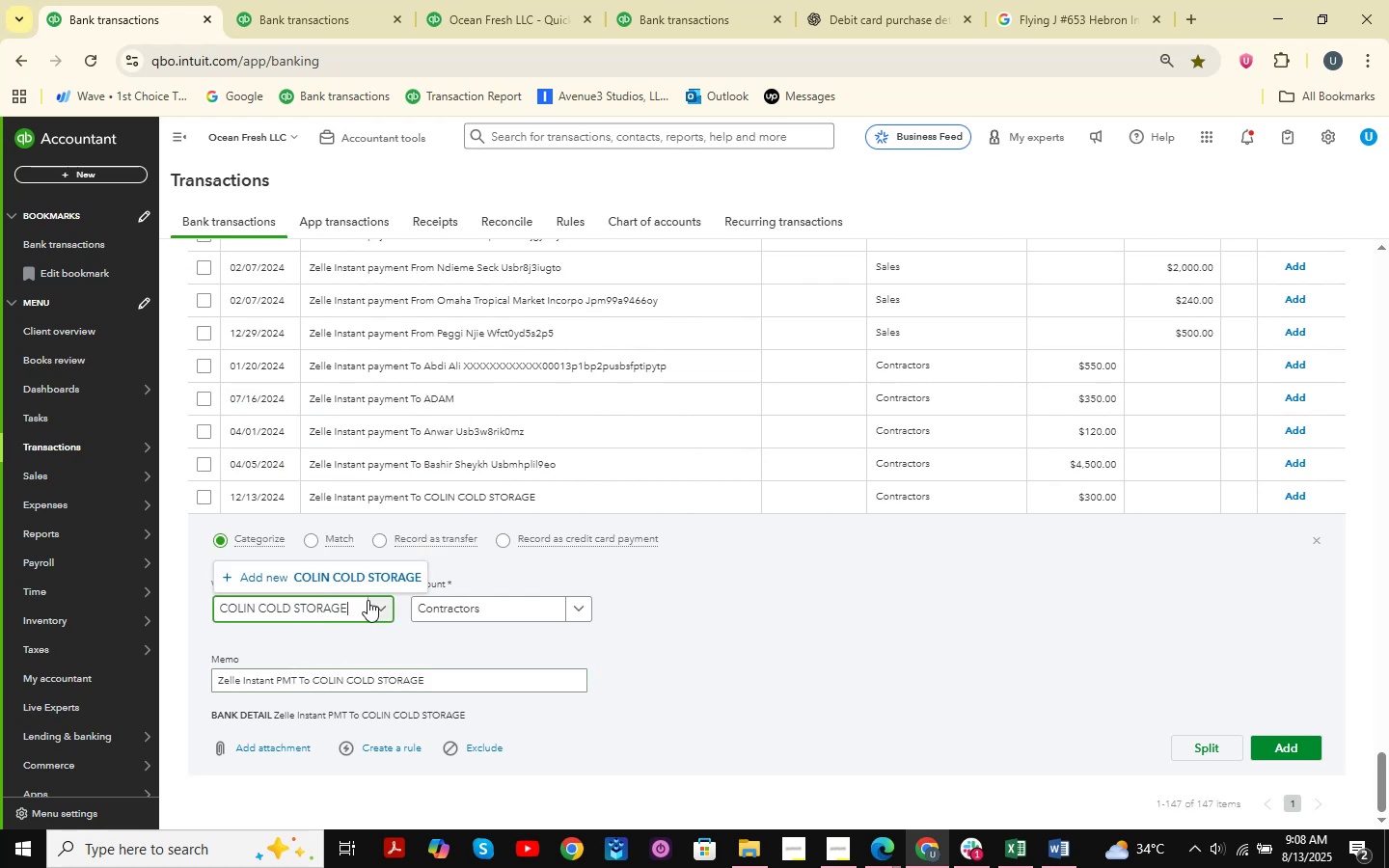 
left_click([360, 582])
 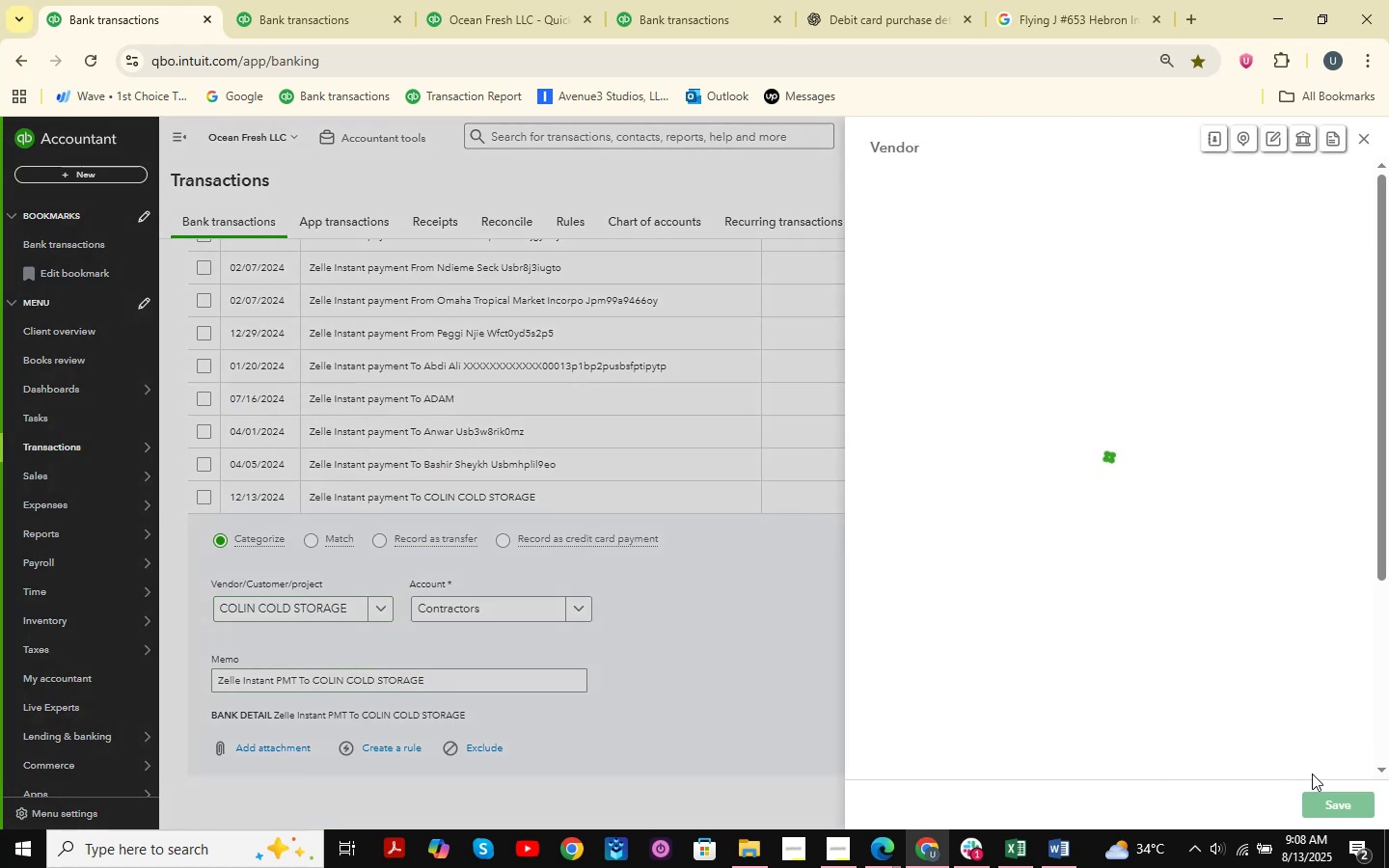 
left_click([1334, 802])
 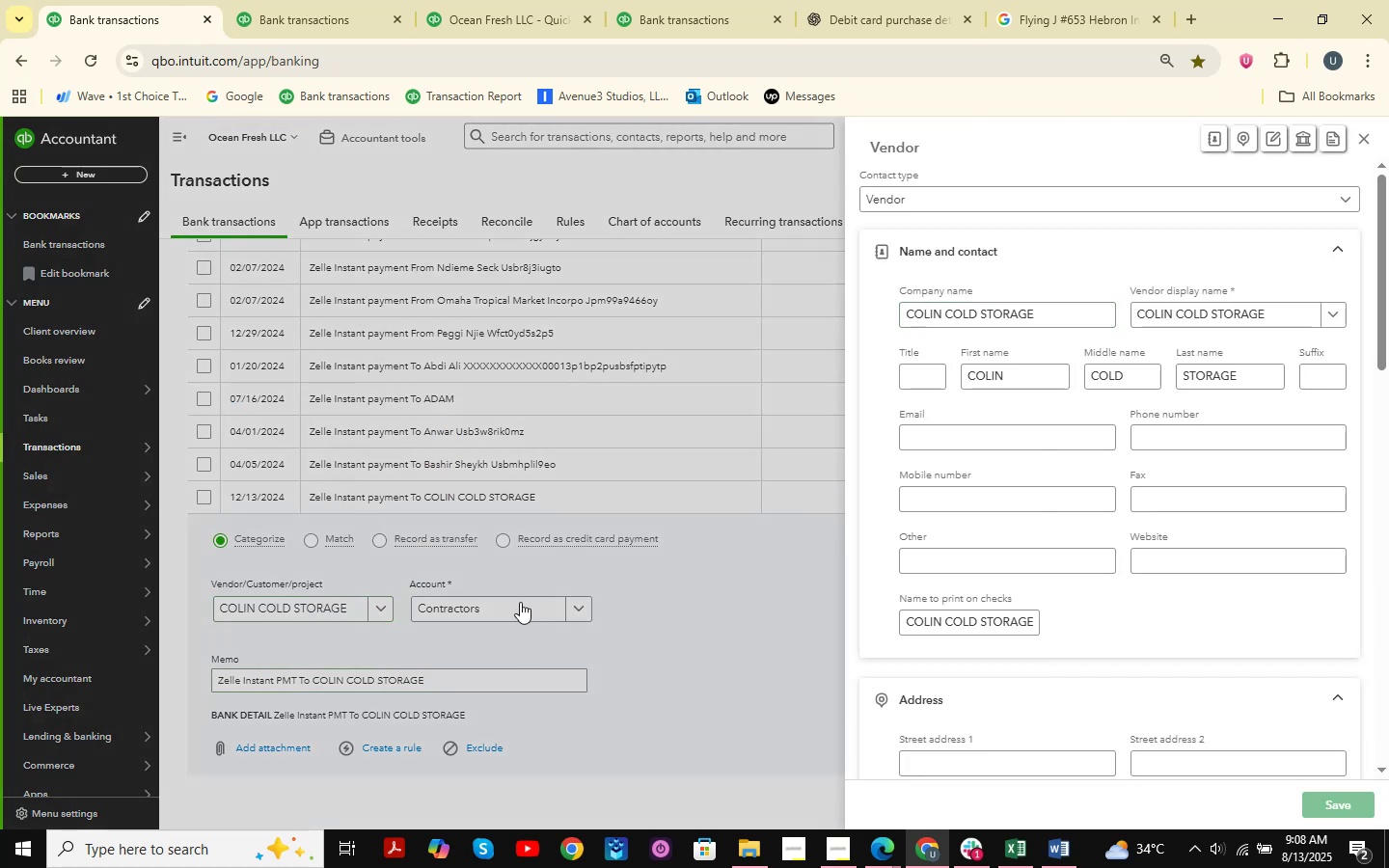 
left_click([520, 602])
 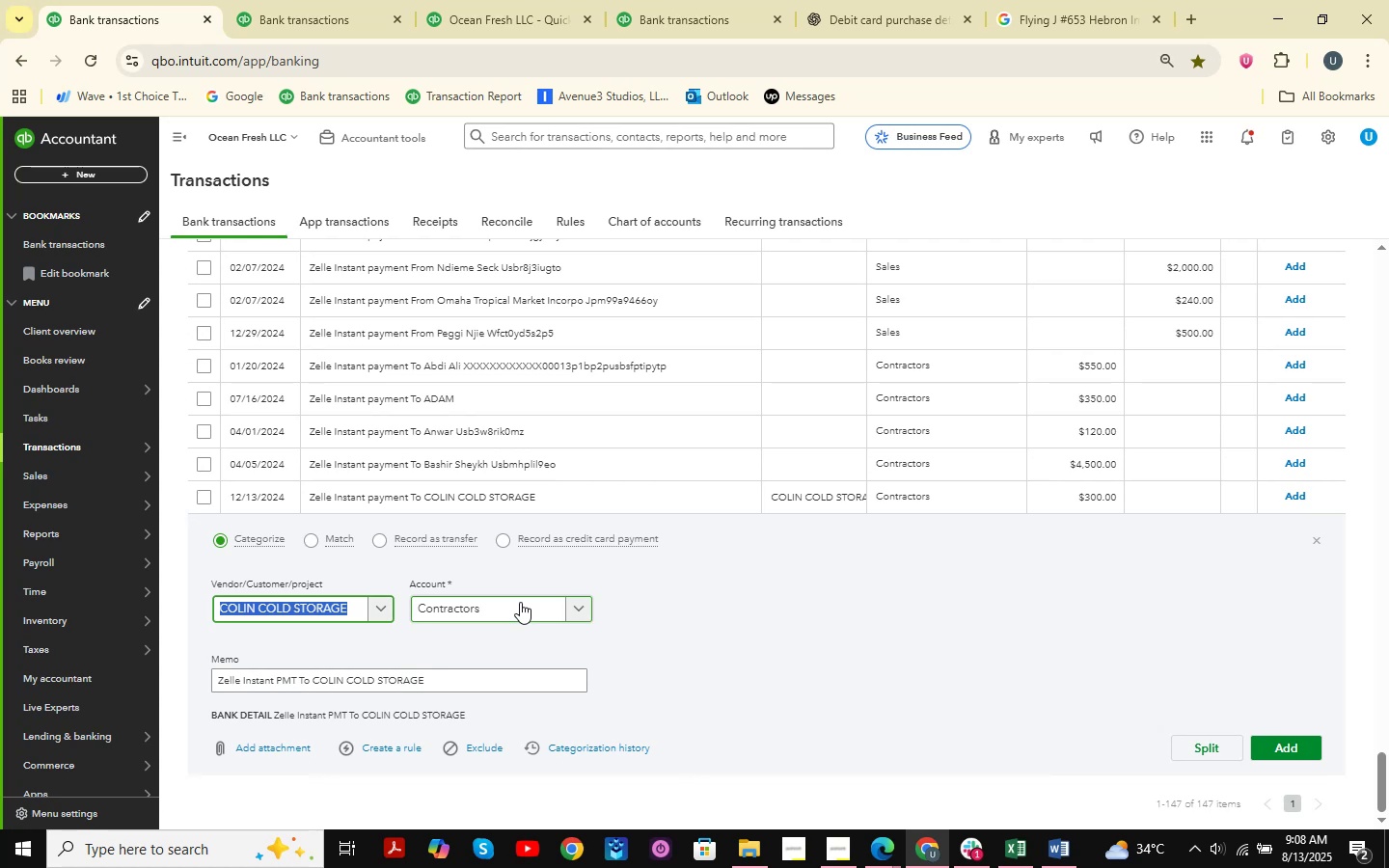 
left_click_drag(start_coordinate=[521, 602], to_coordinate=[516, 600])
 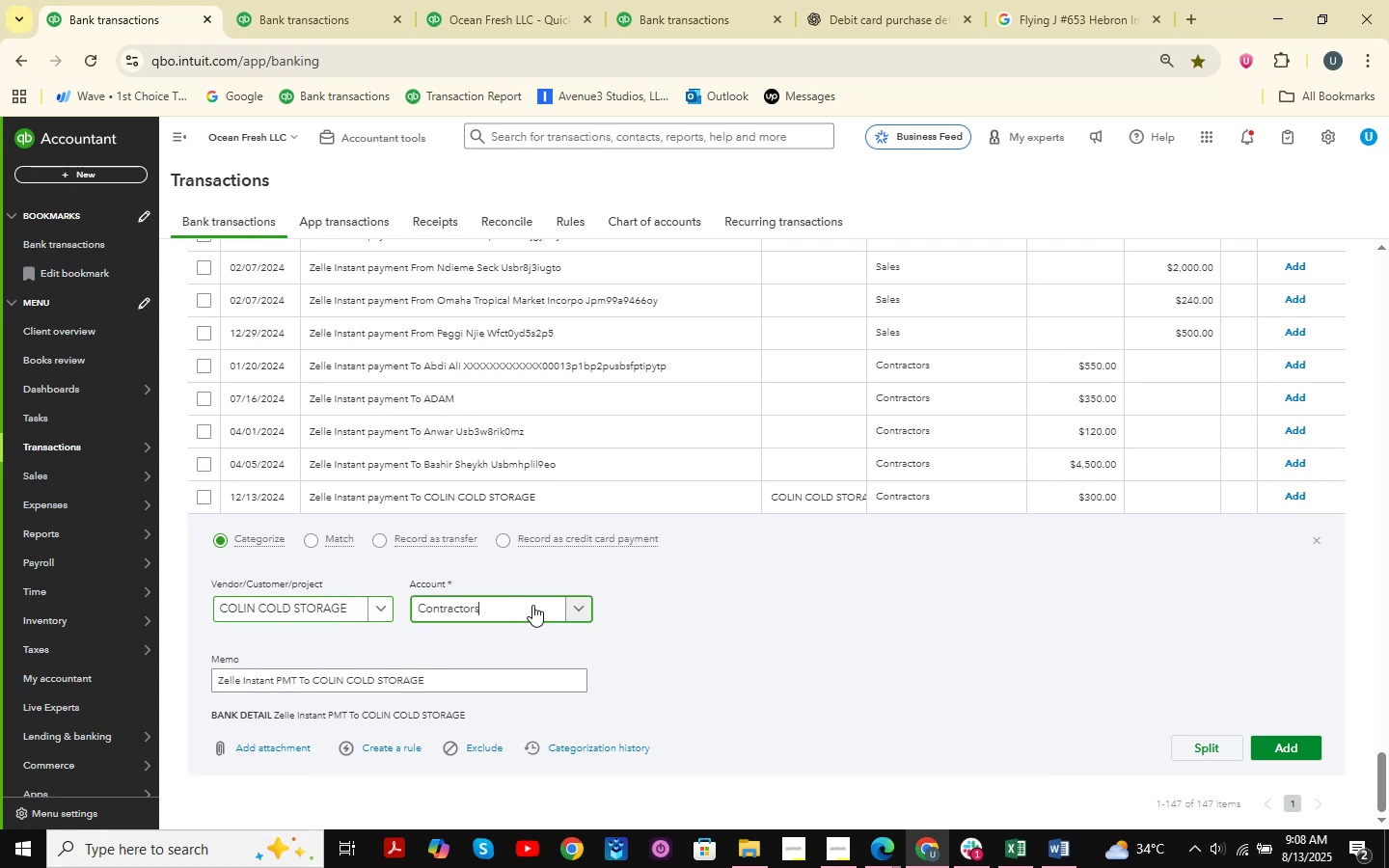 
mouse_move([559, 602])
 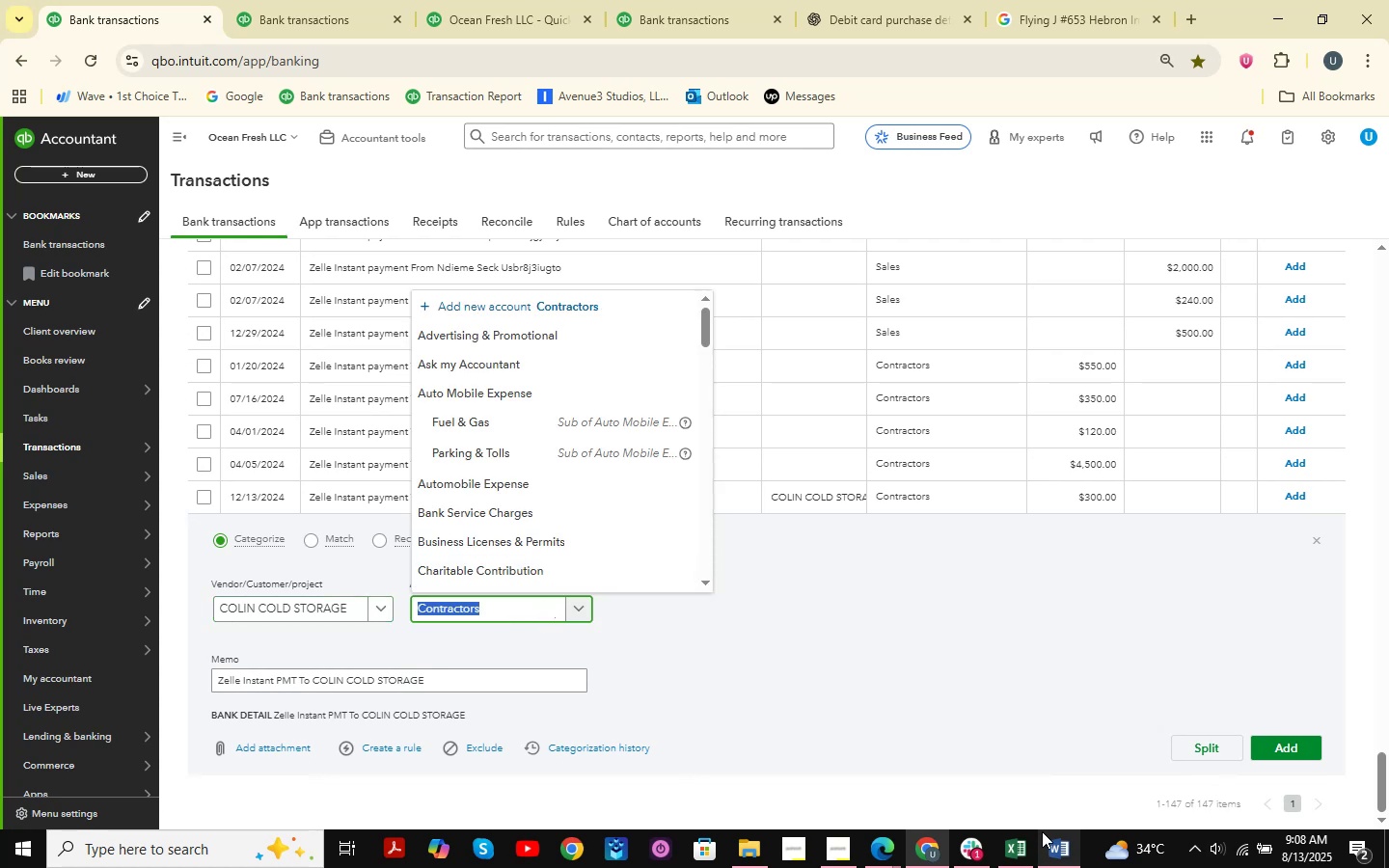 
left_click([1028, 855])
 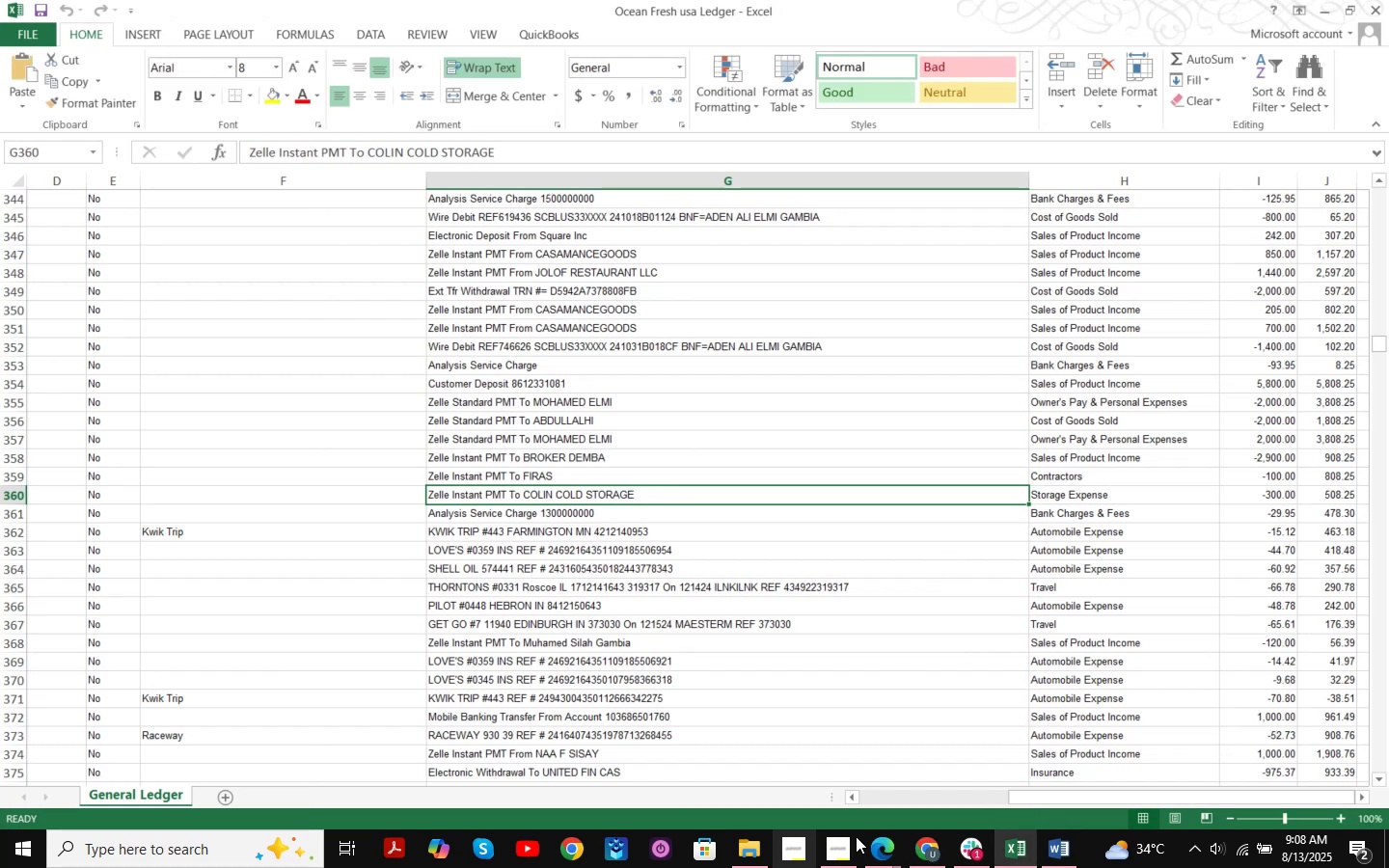 
left_click([1002, 851])
 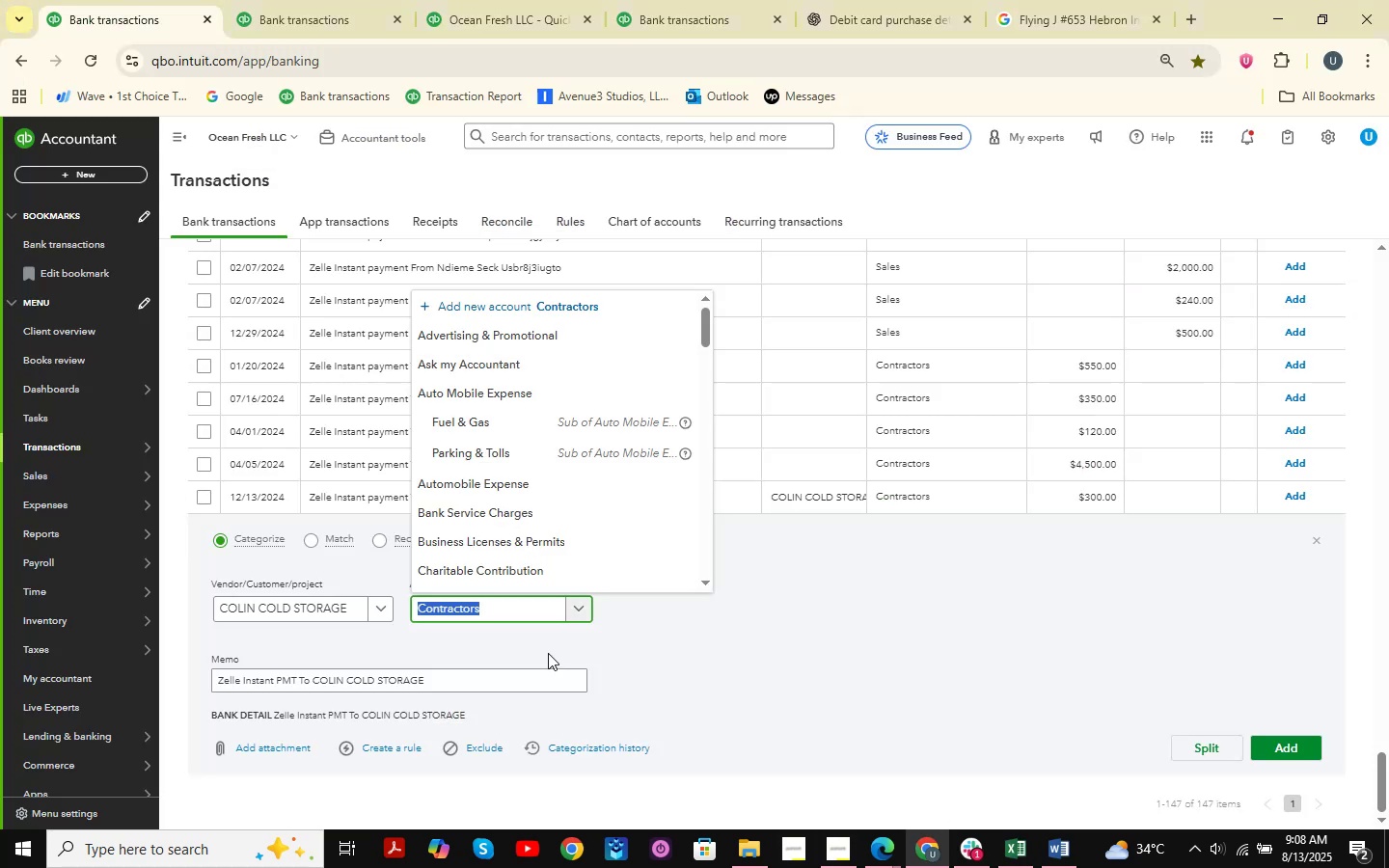 
type(Storage )
 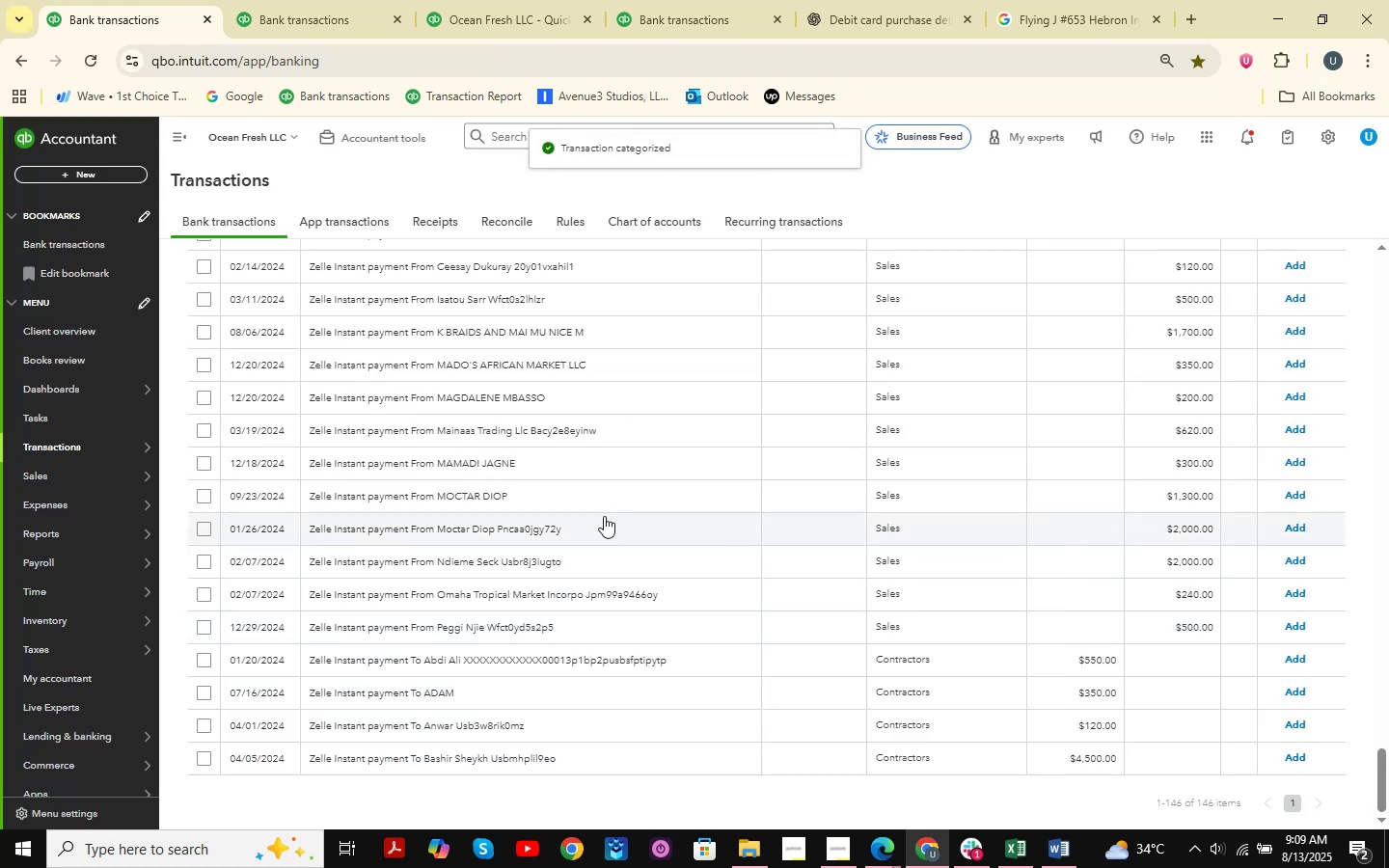 
wait(12.68)
 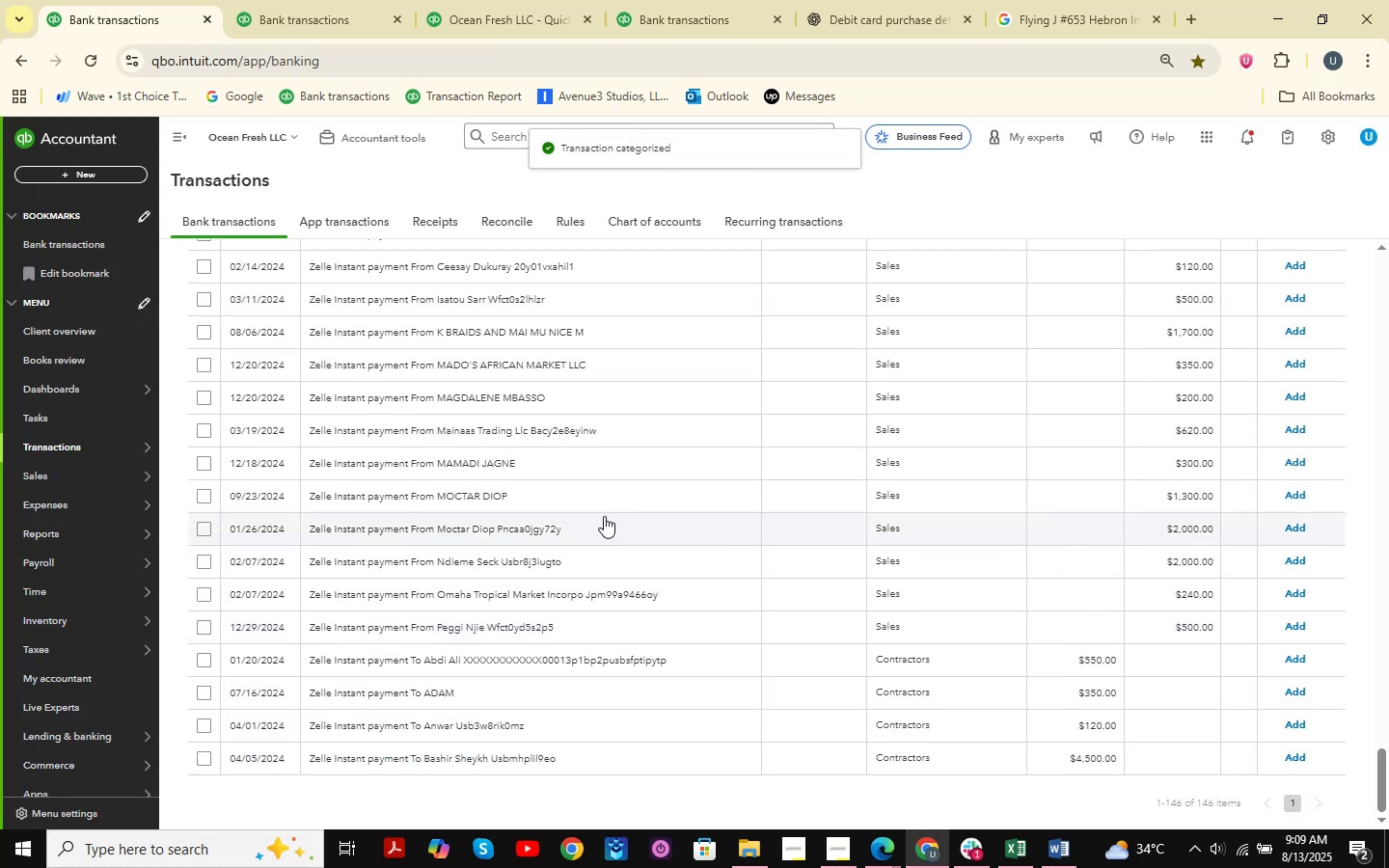 
scroll: coordinate [567, 583], scroll_direction: up, amount: 4.0
 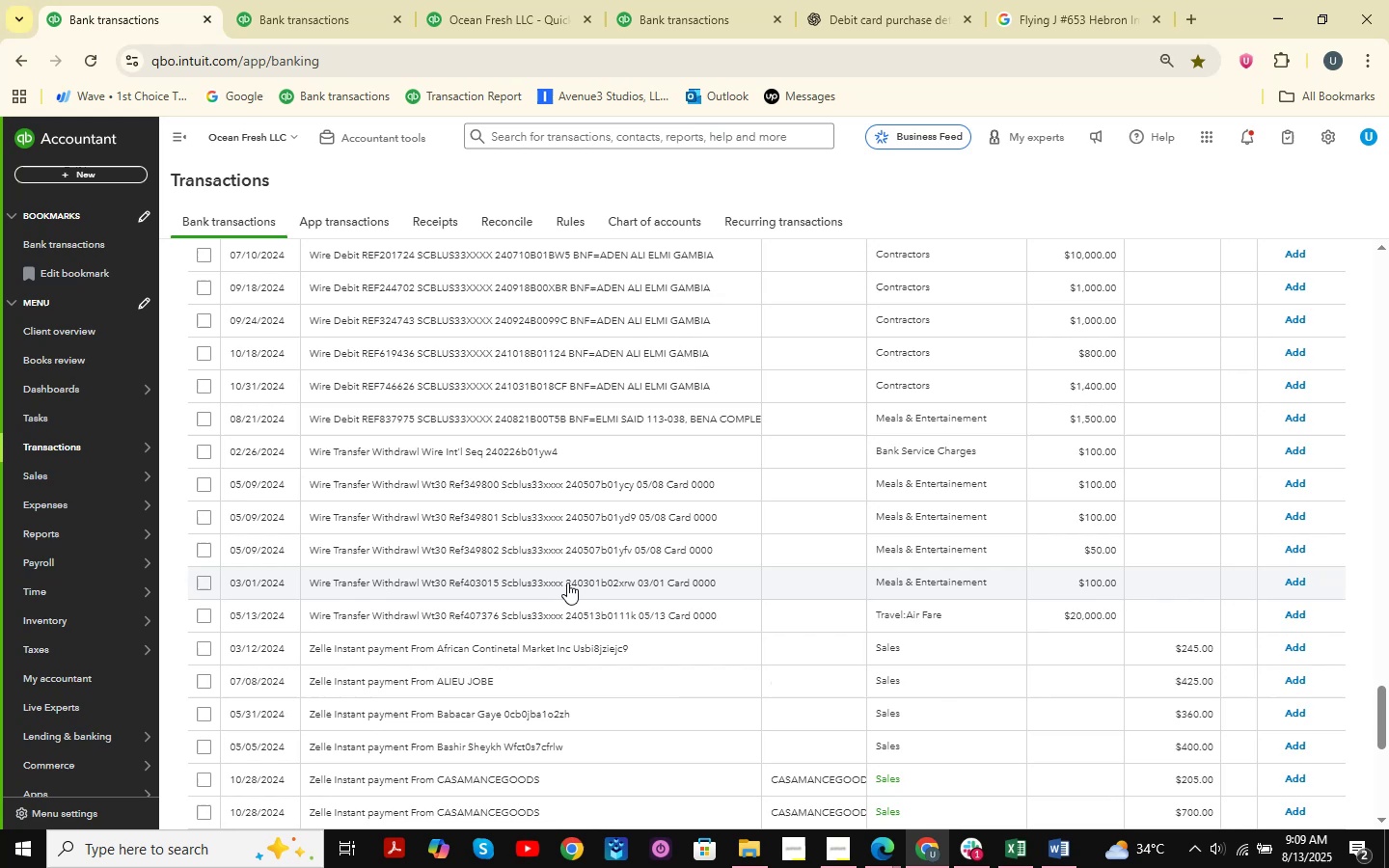 
scroll: coordinate [567, 583], scroll_direction: down, amount: 10.0
 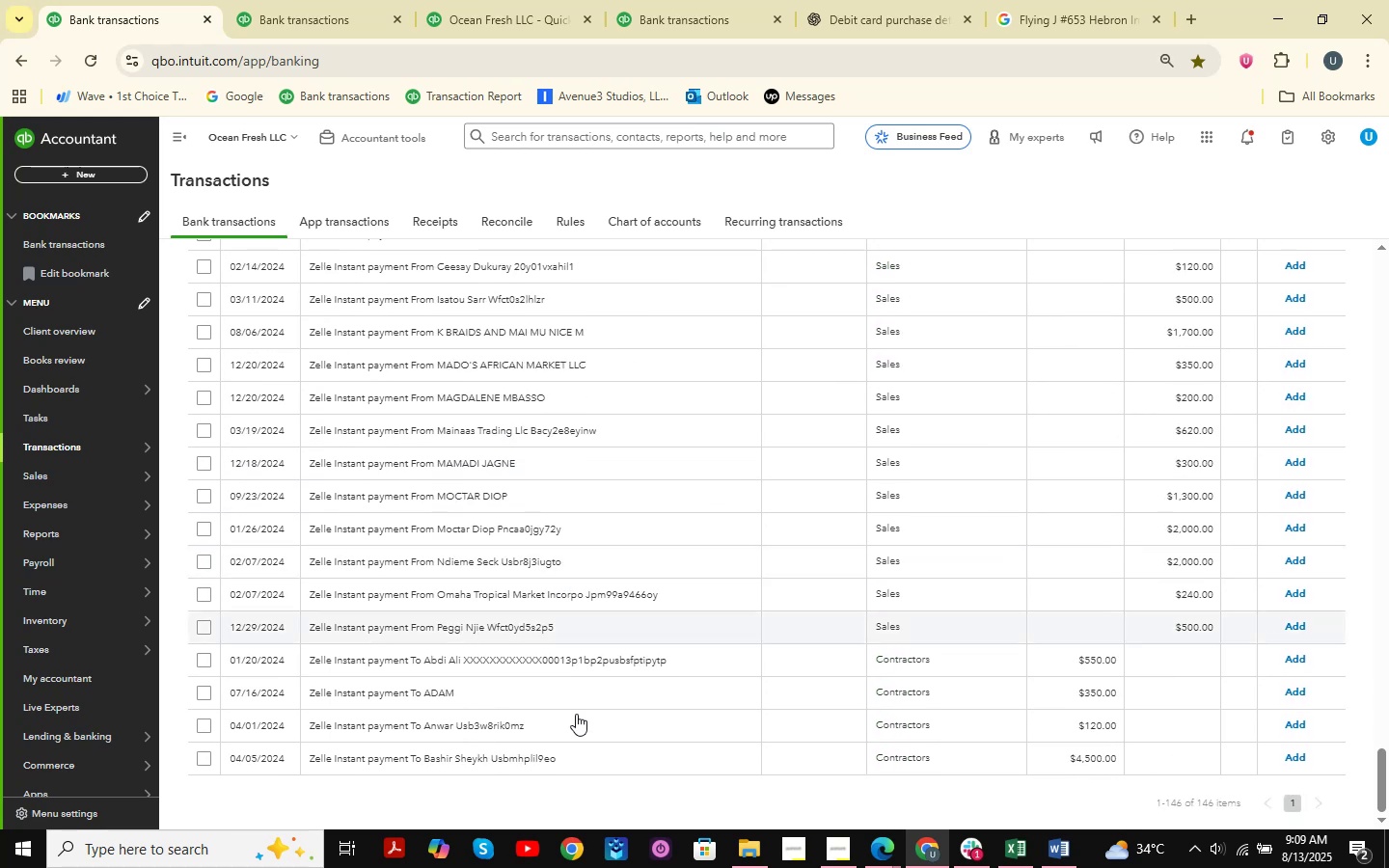 
left_click([500, 766])
 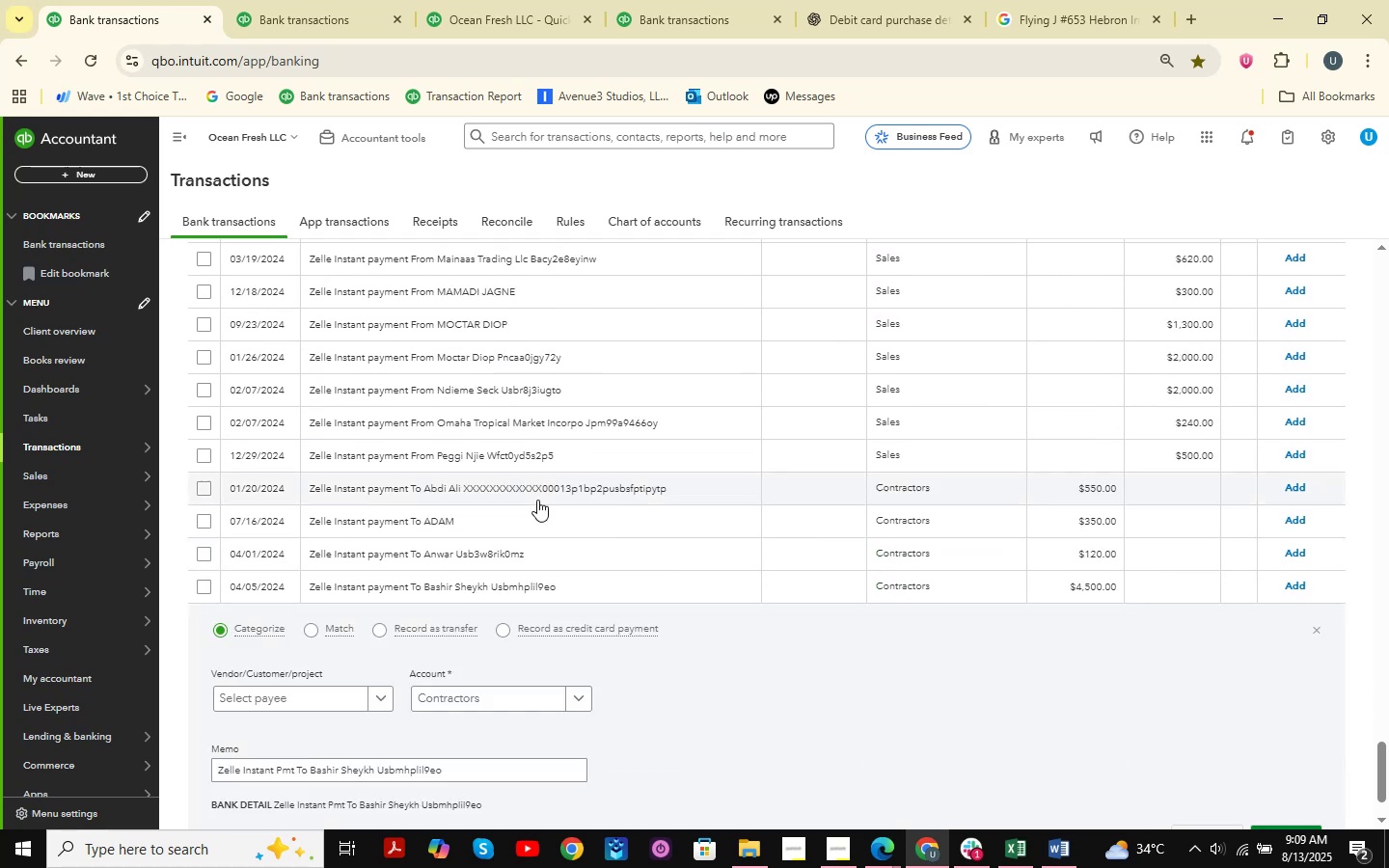 
scroll: coordinate [537, 500], scroll_direction: down, amount: 1.0
 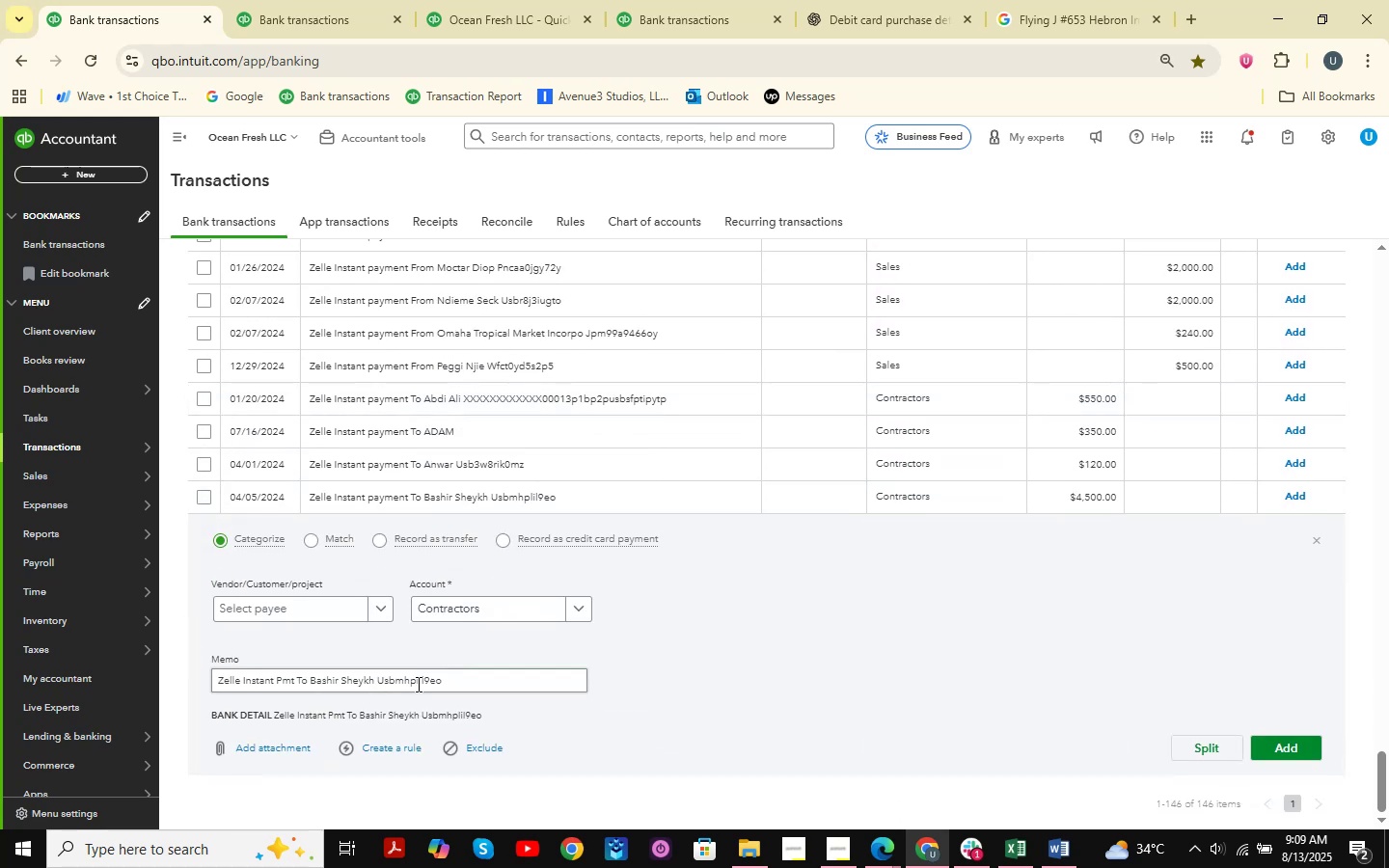 
left_click_drag(start_coordinate=[475, 681], to_coordinate=[13, 674])
 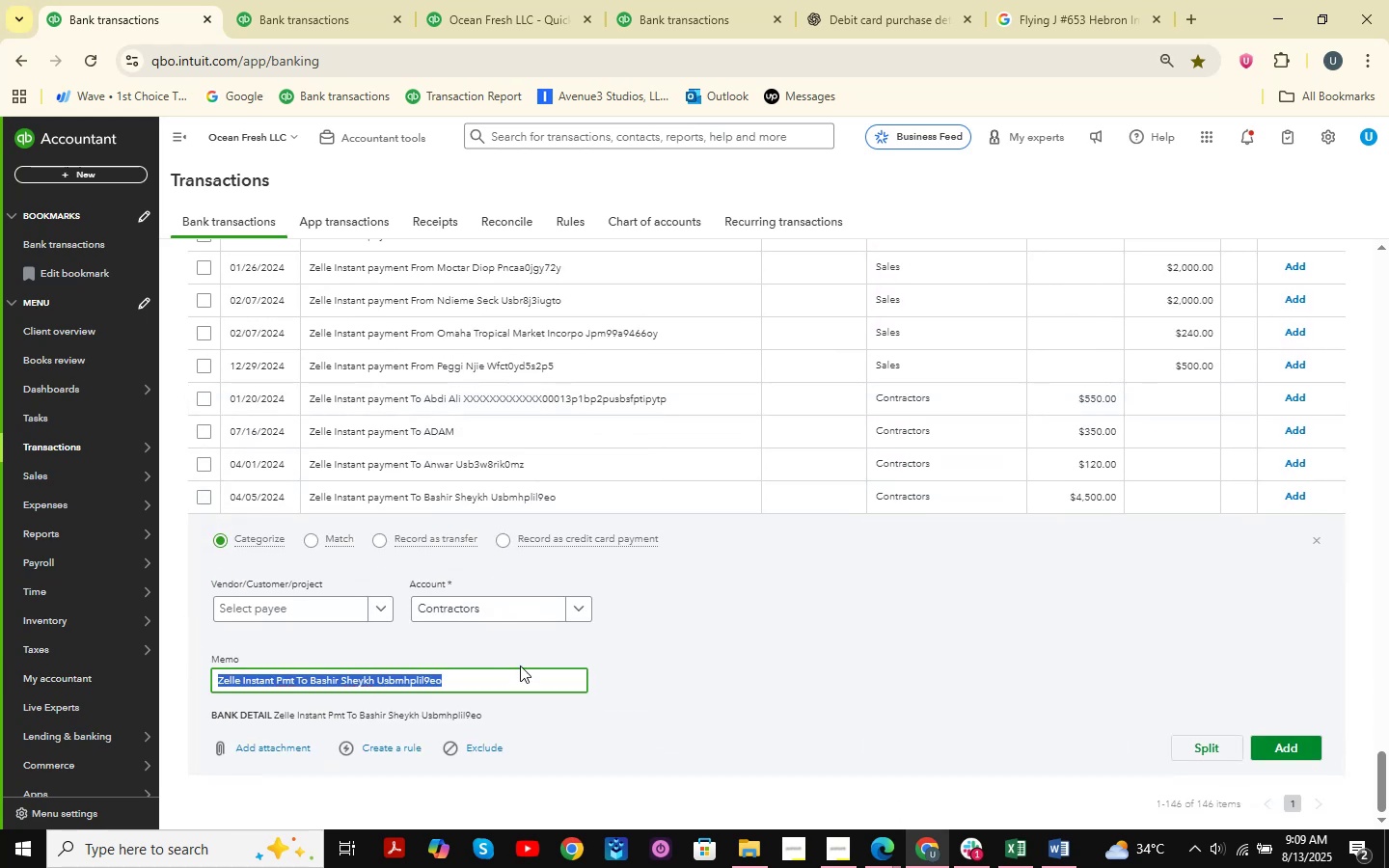 
key(Control+C)
 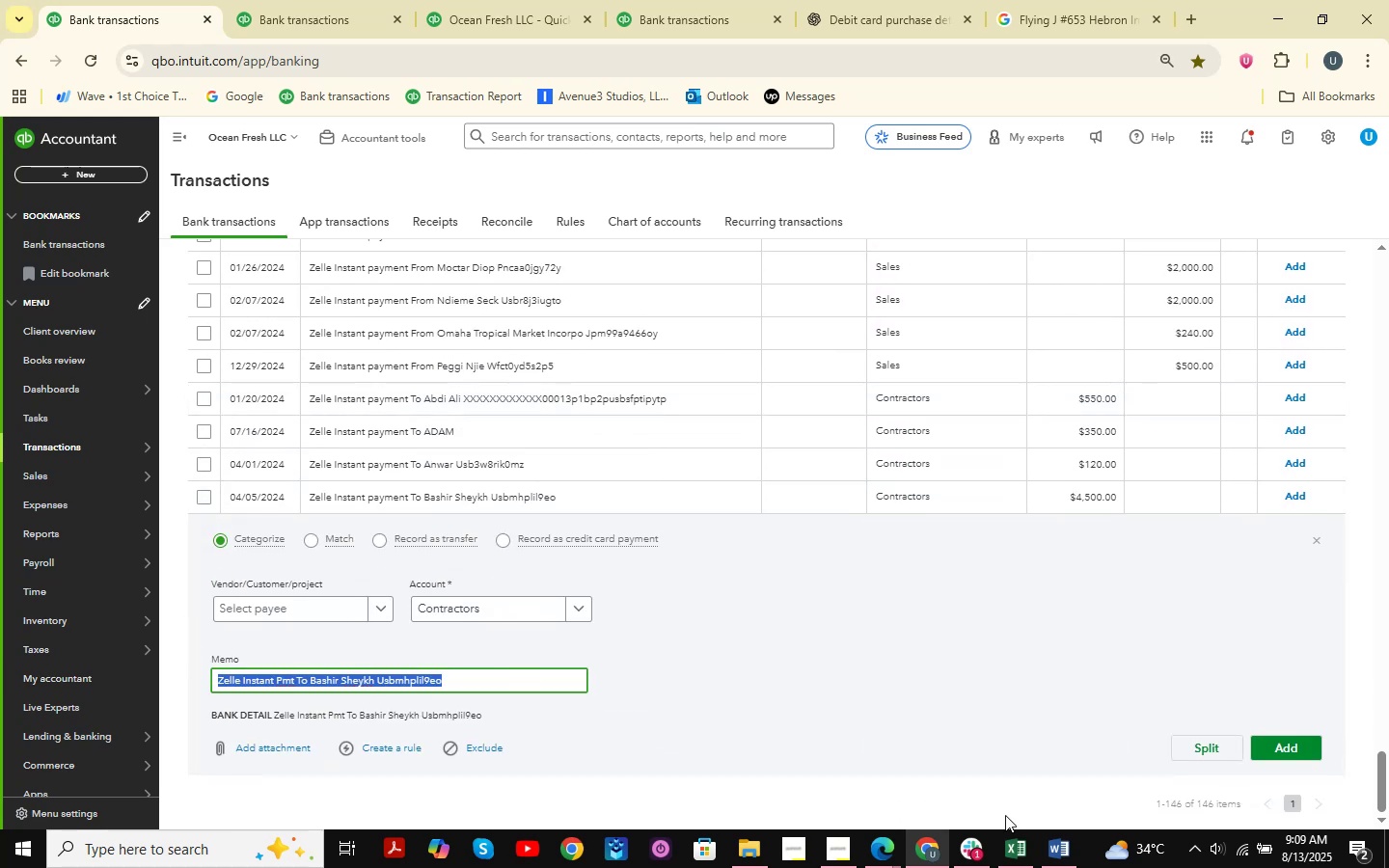 
left_click([1020, 862])
 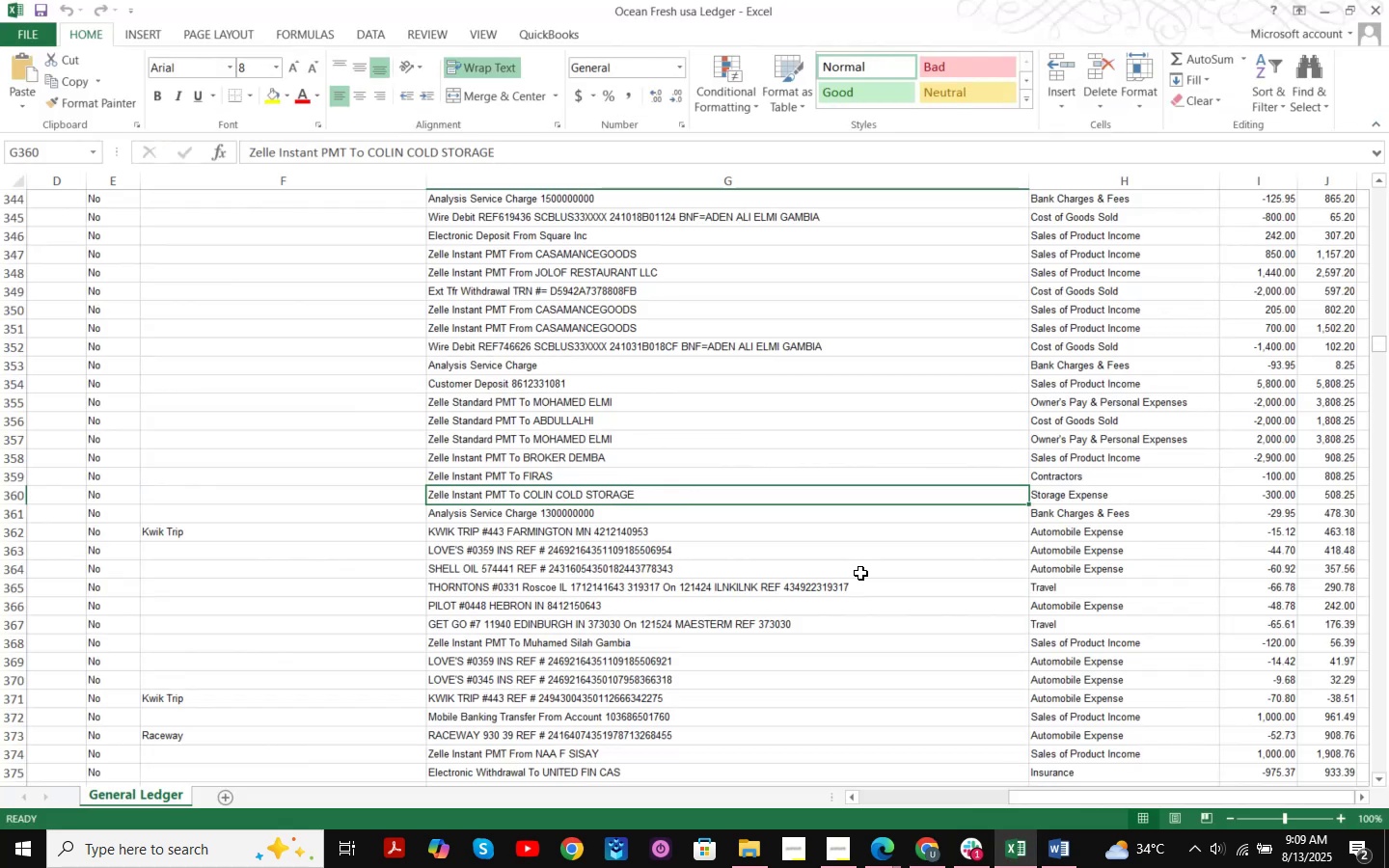 
key(Control+F)
 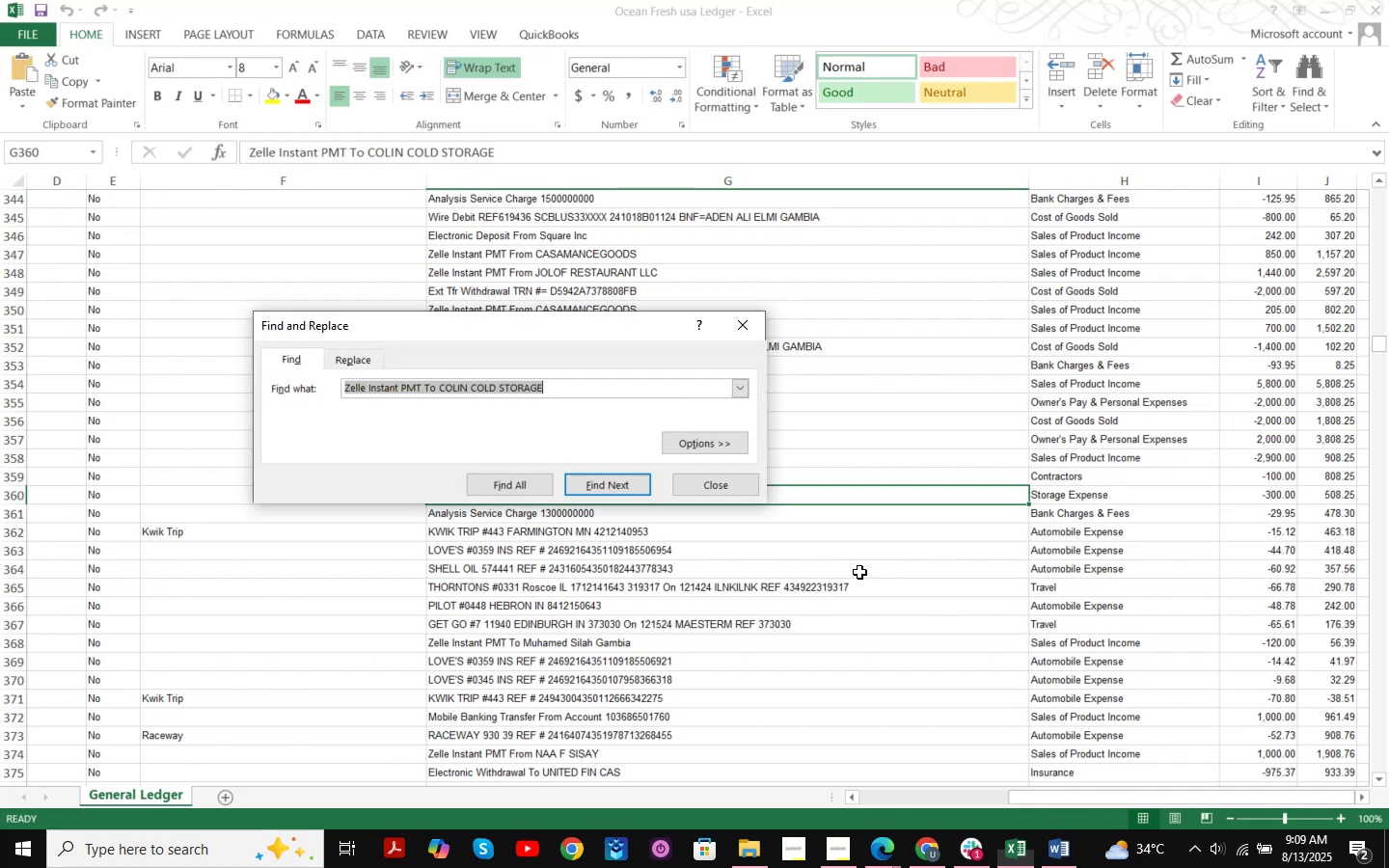 
key(Control+ControlLeft)
 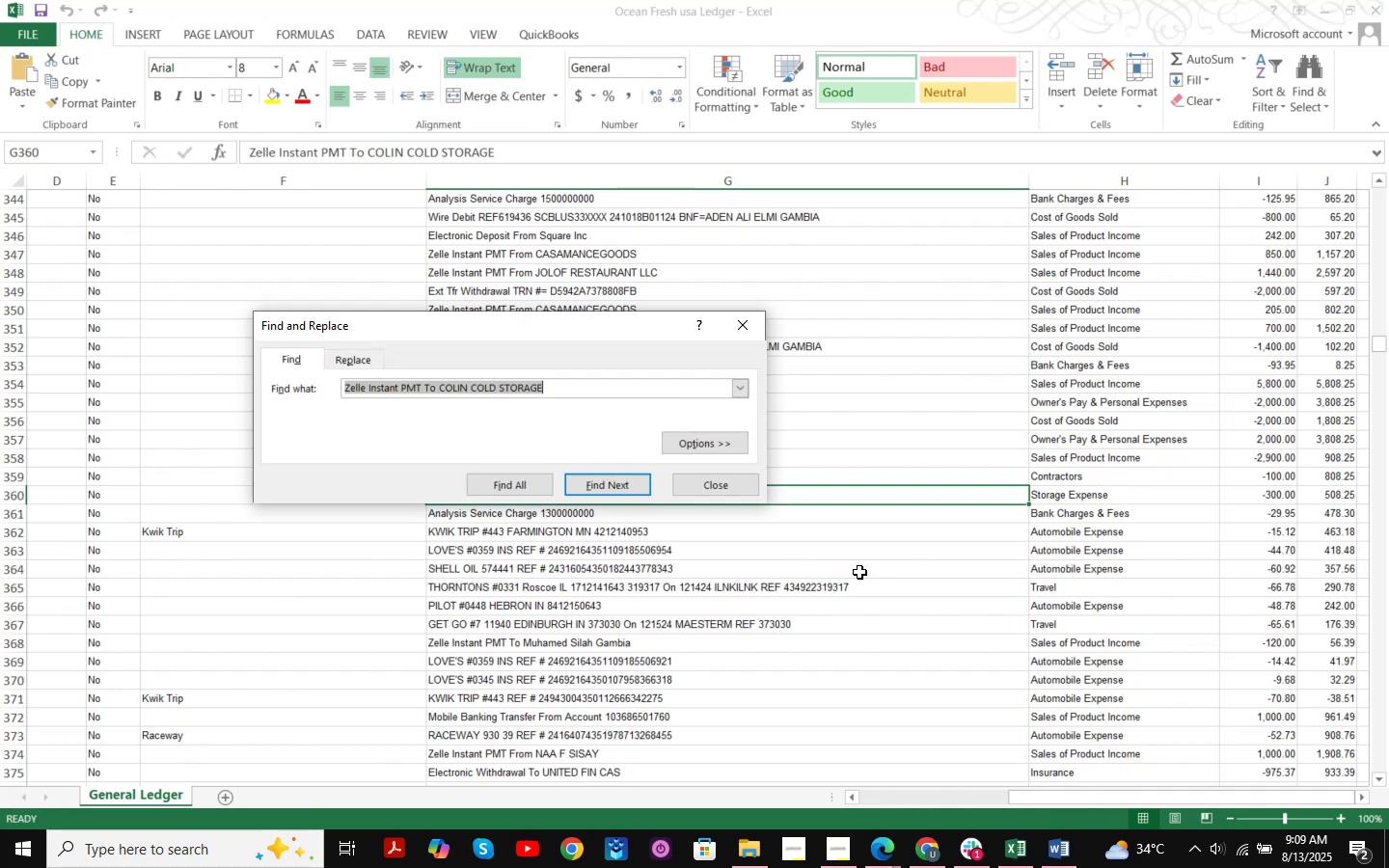 
key(Control+V)
 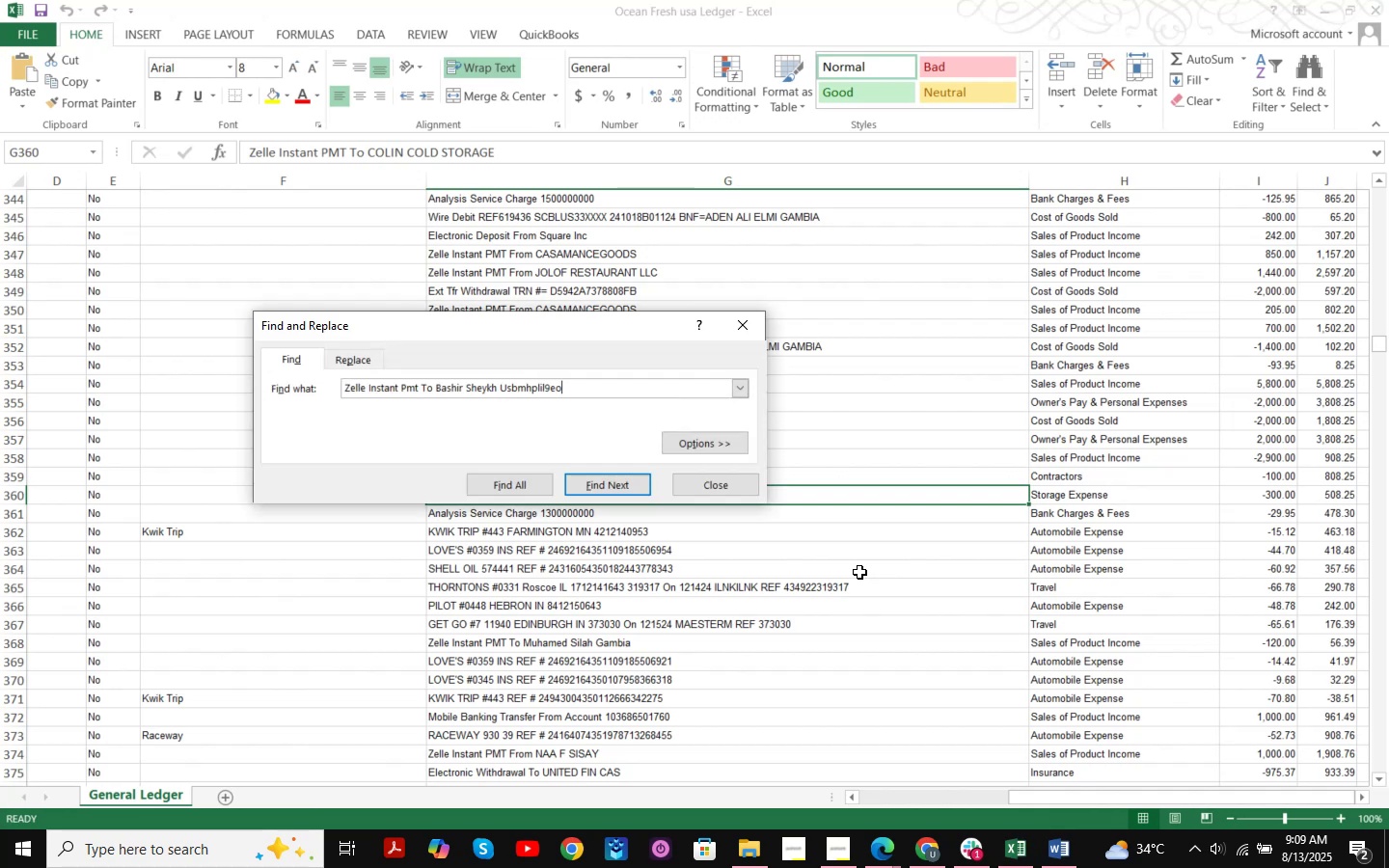 
key(NumpadEnter)
 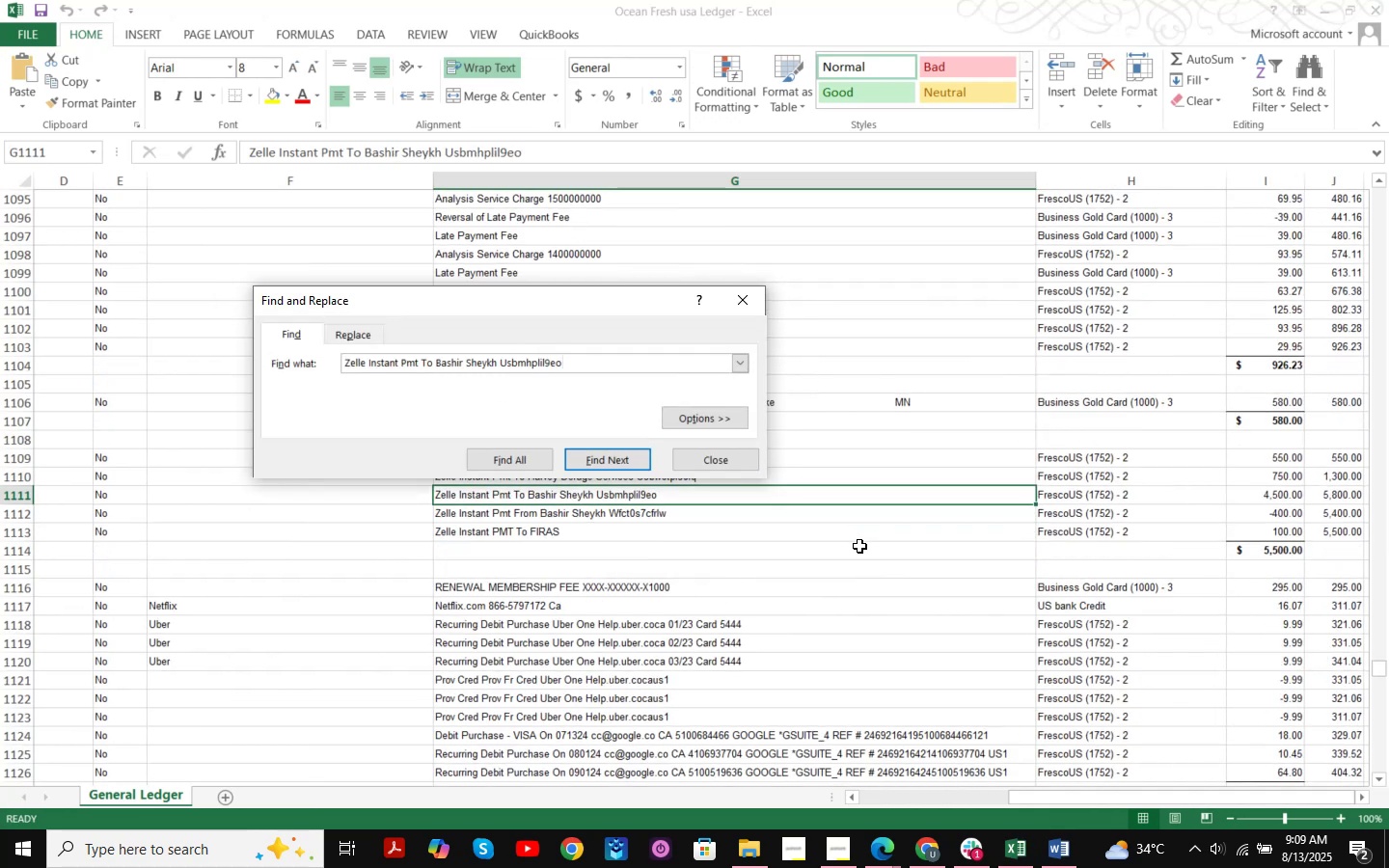 
key(NumpadEnter)
 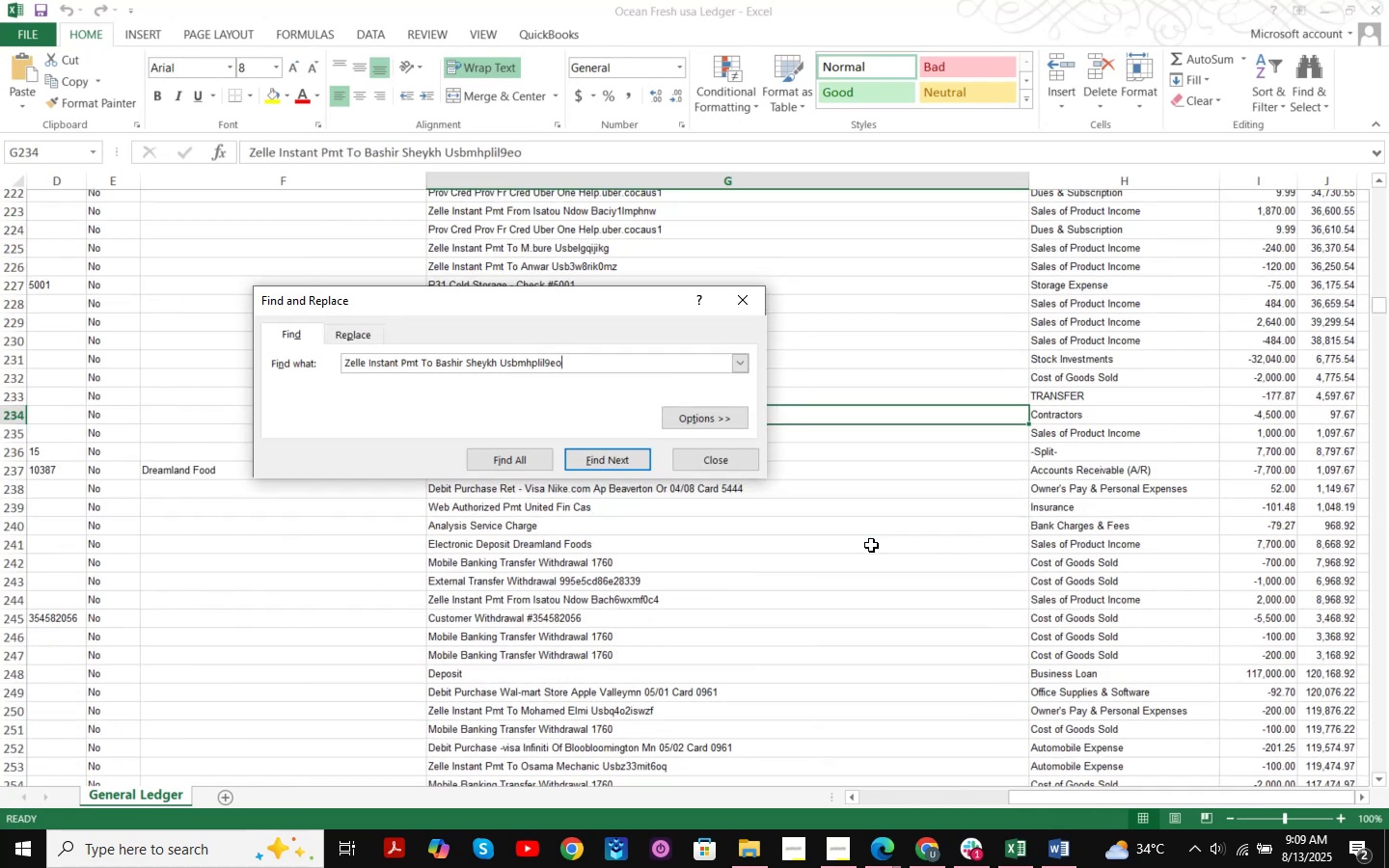 
scroll: coordinate [871, 545], scroll_direction: up, amount: 1.0
 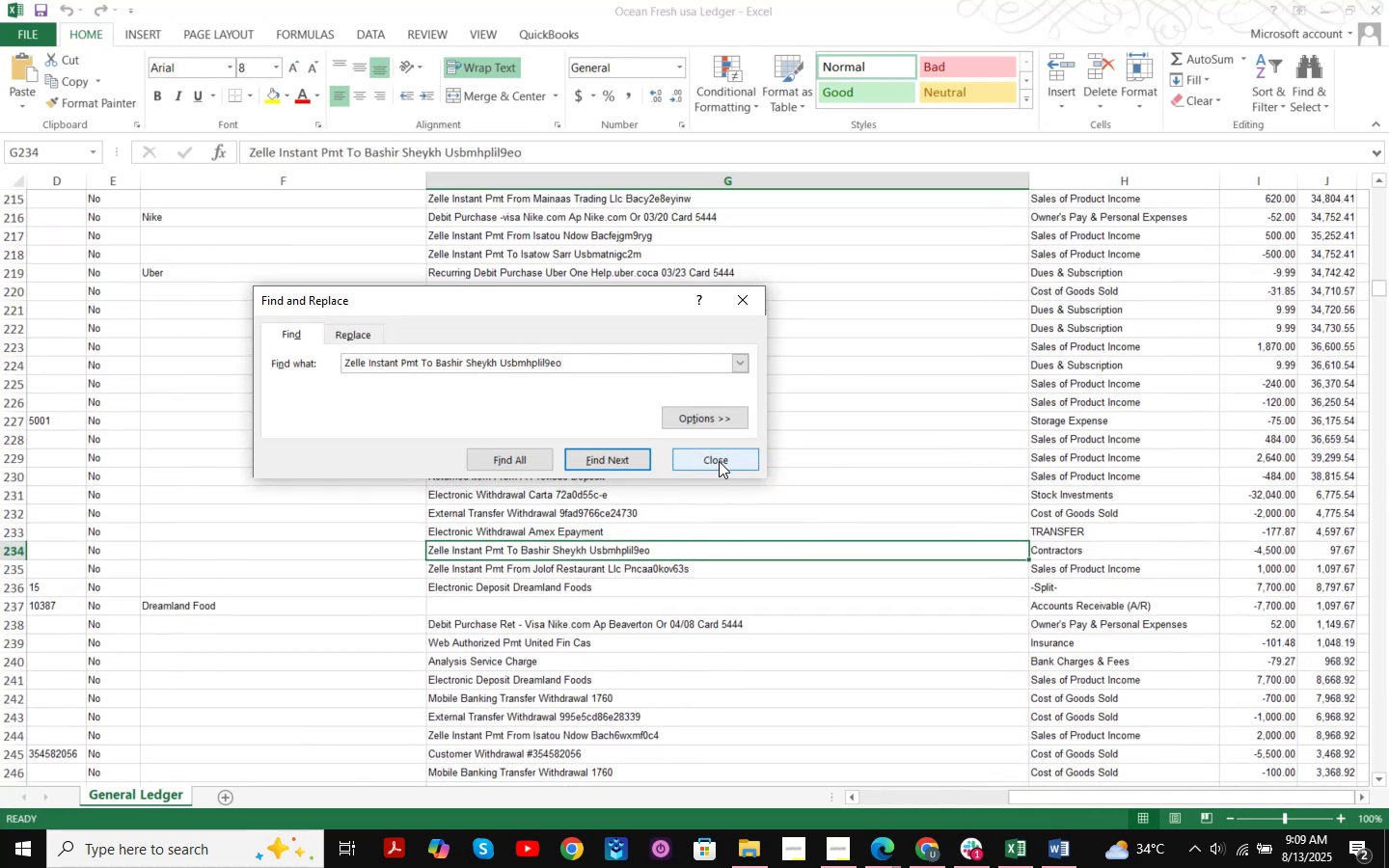 
left_click([719, 461])
 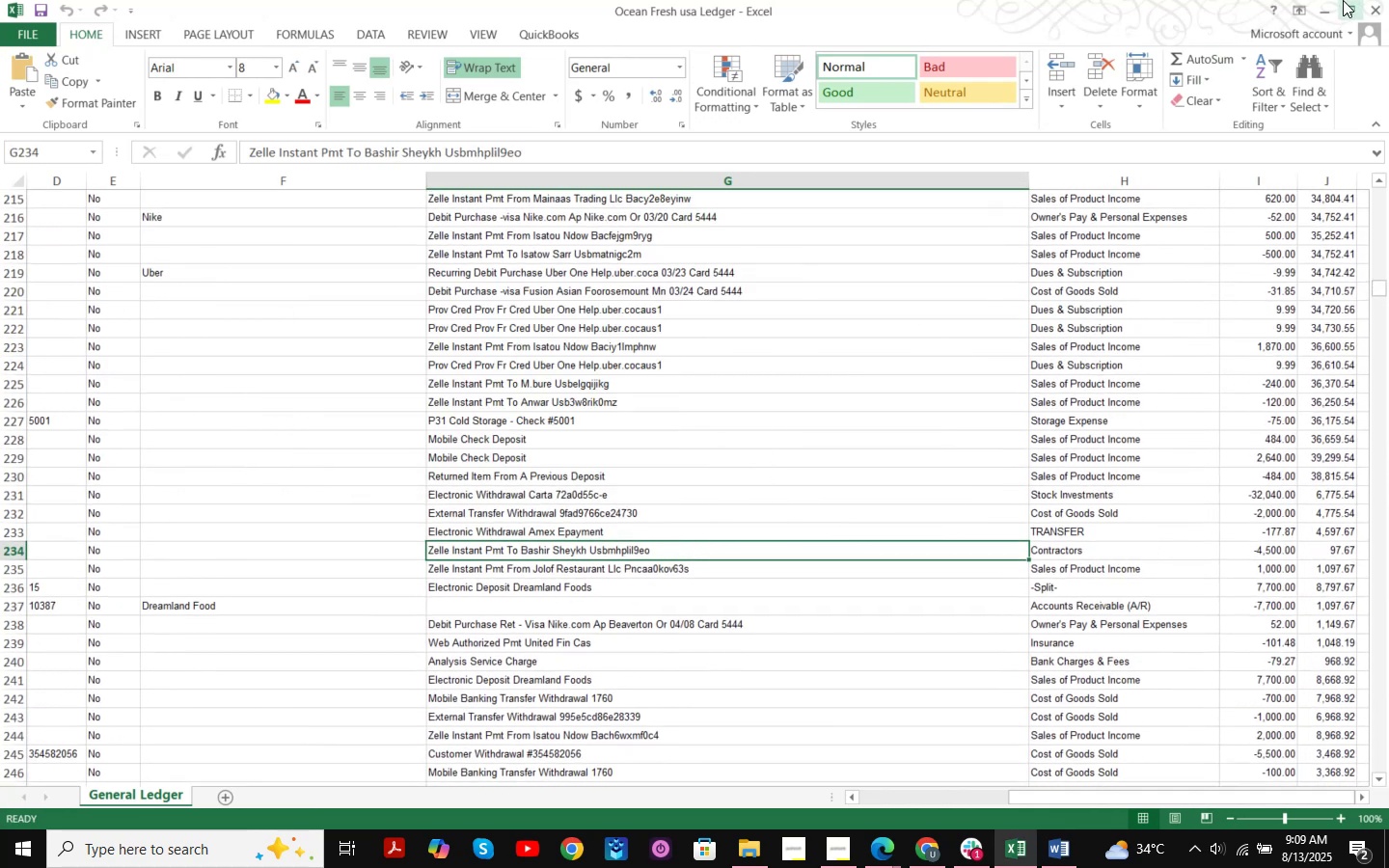 
left_click([1330, 6])
 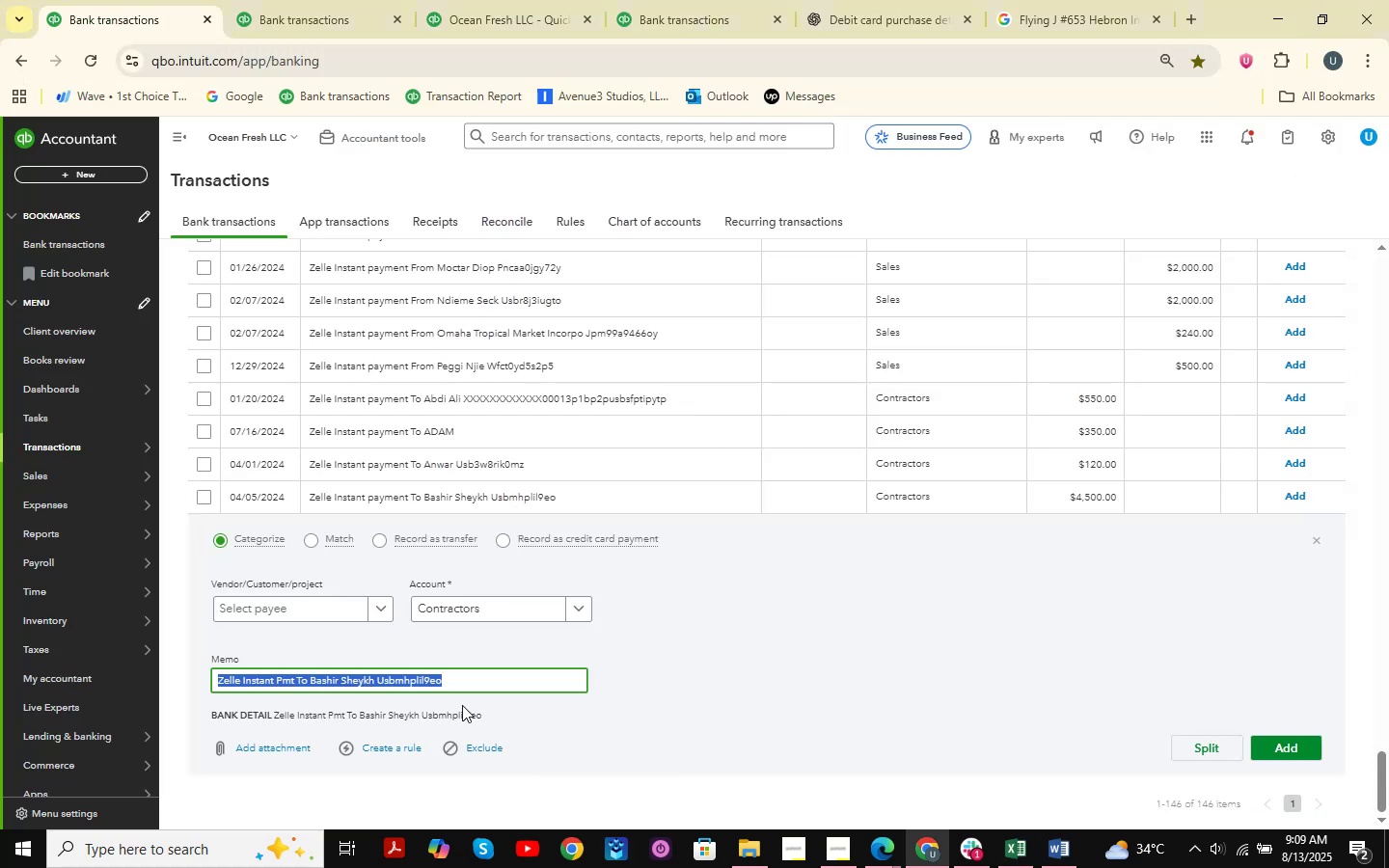 
left_click([447, 683])
 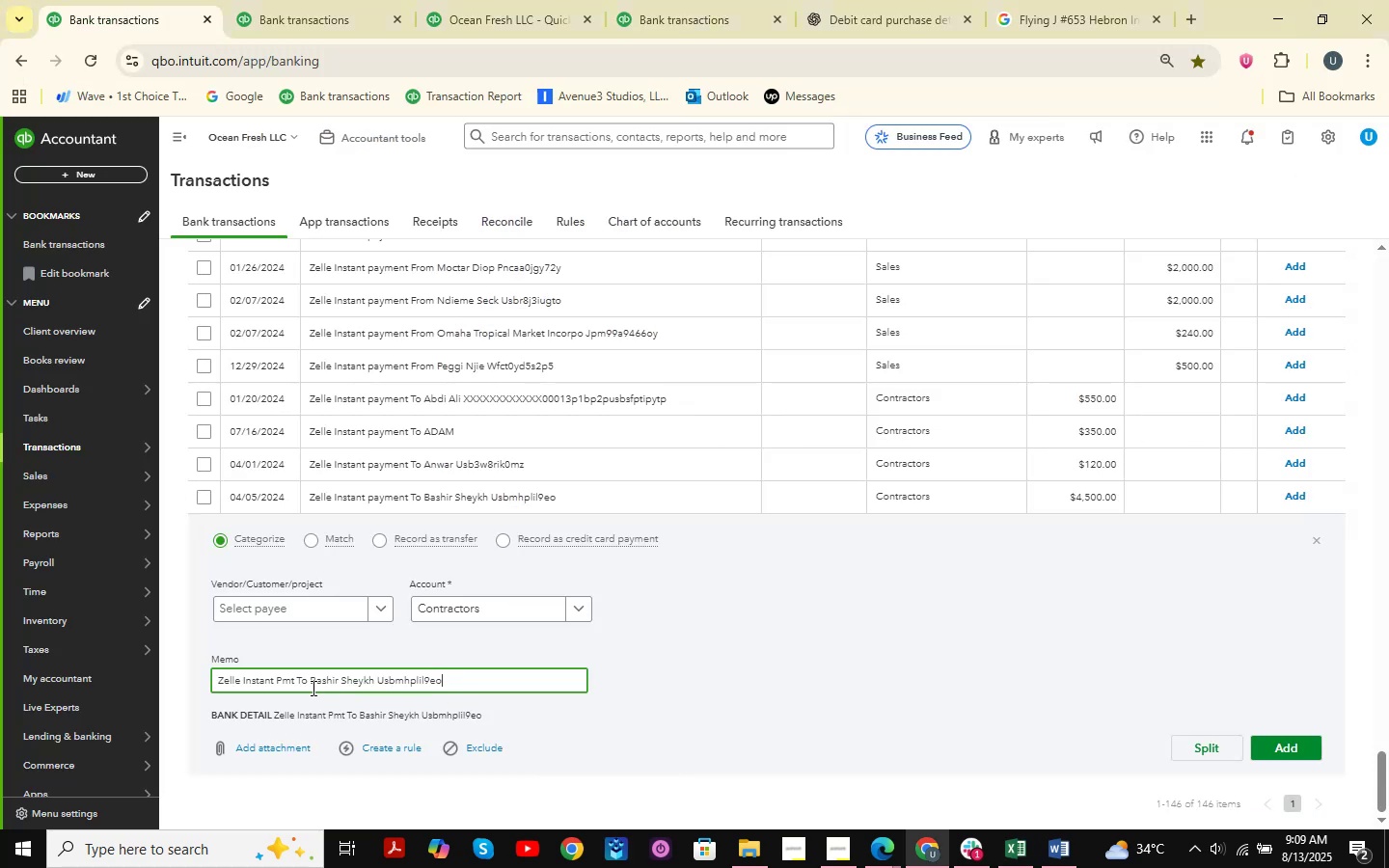 
left_click_drag(start_coordinate=[312, 688], to_coordinate=[372, 684])
 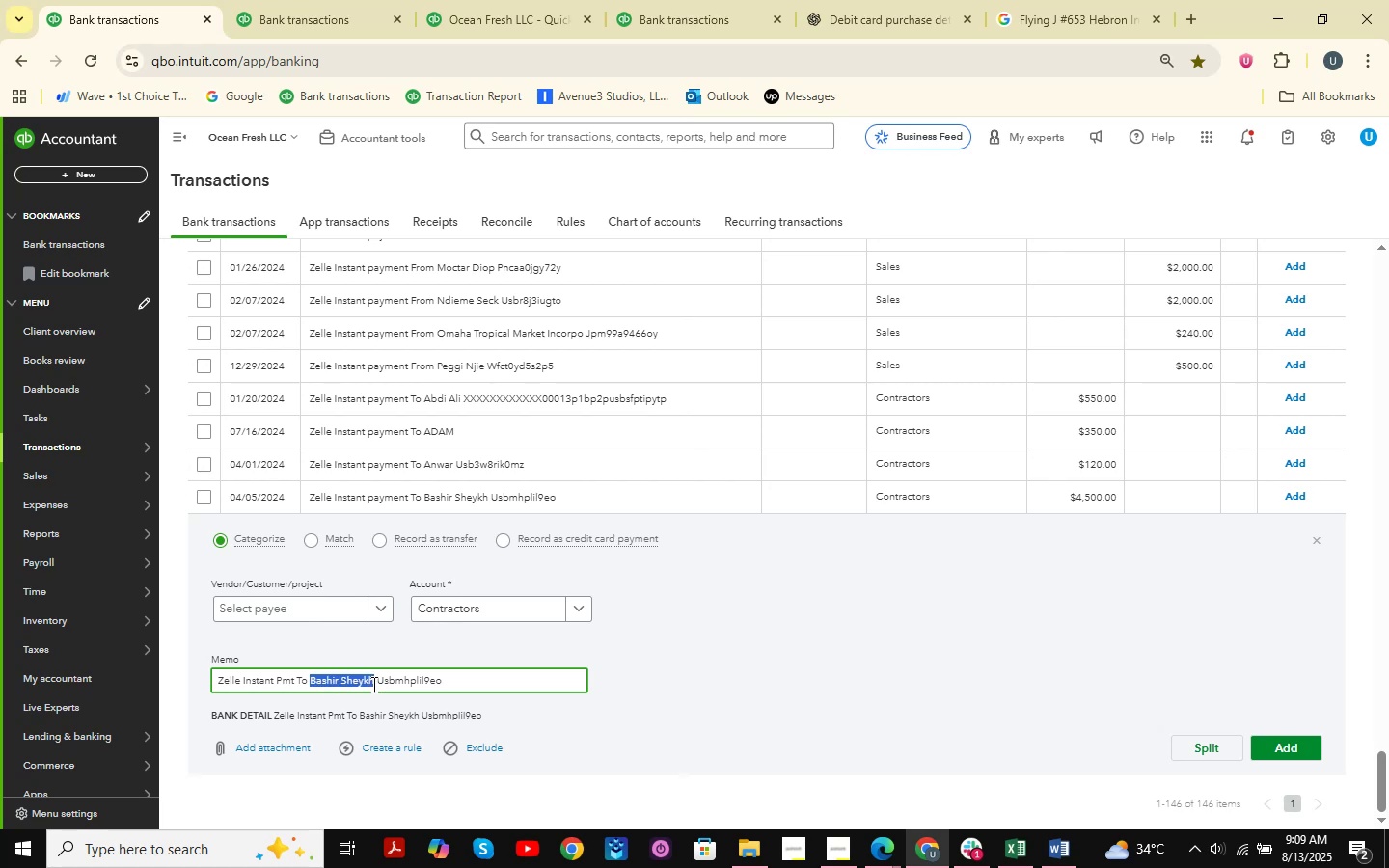 
key(Control+C)
 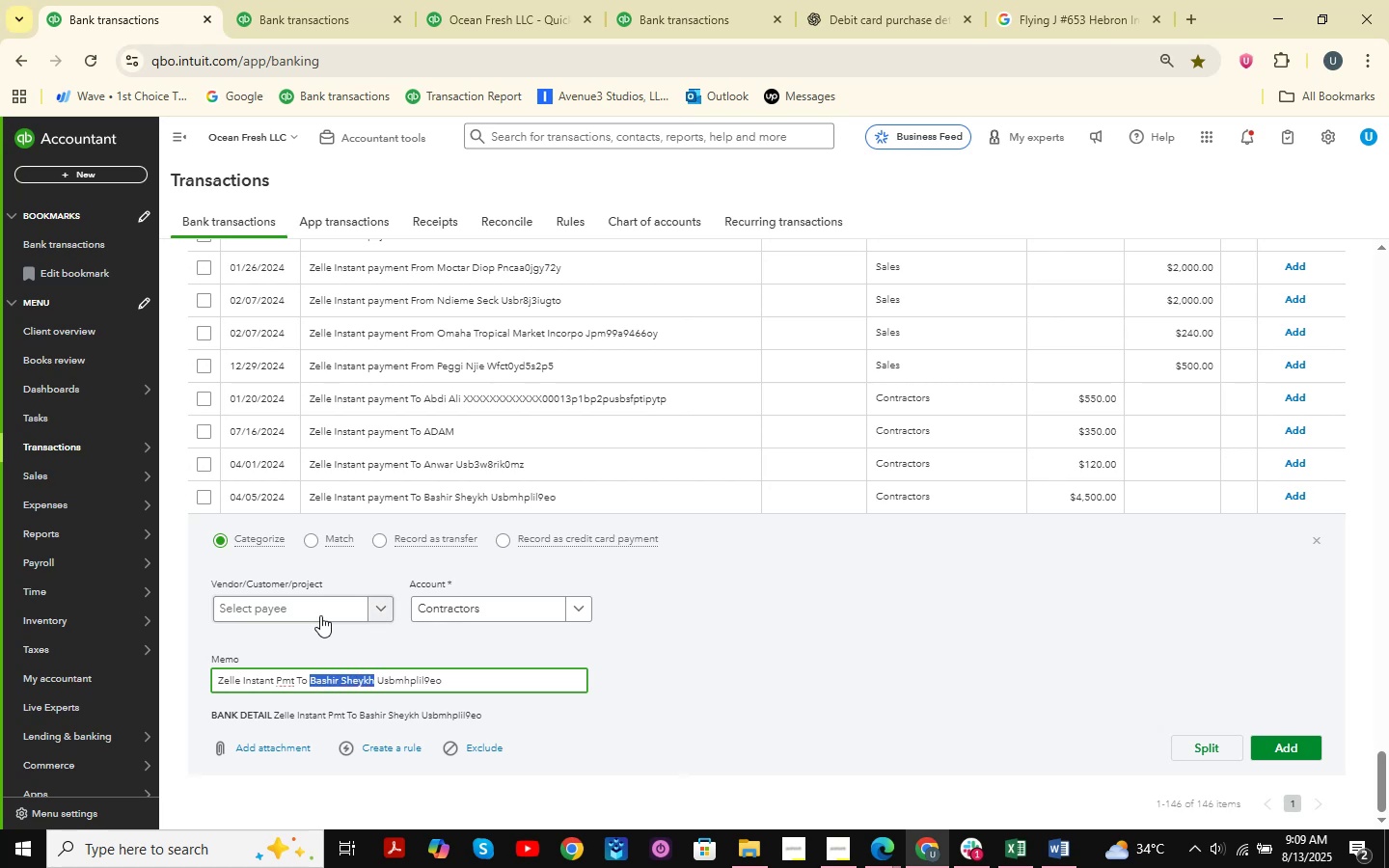 
left_click([318, 612])
 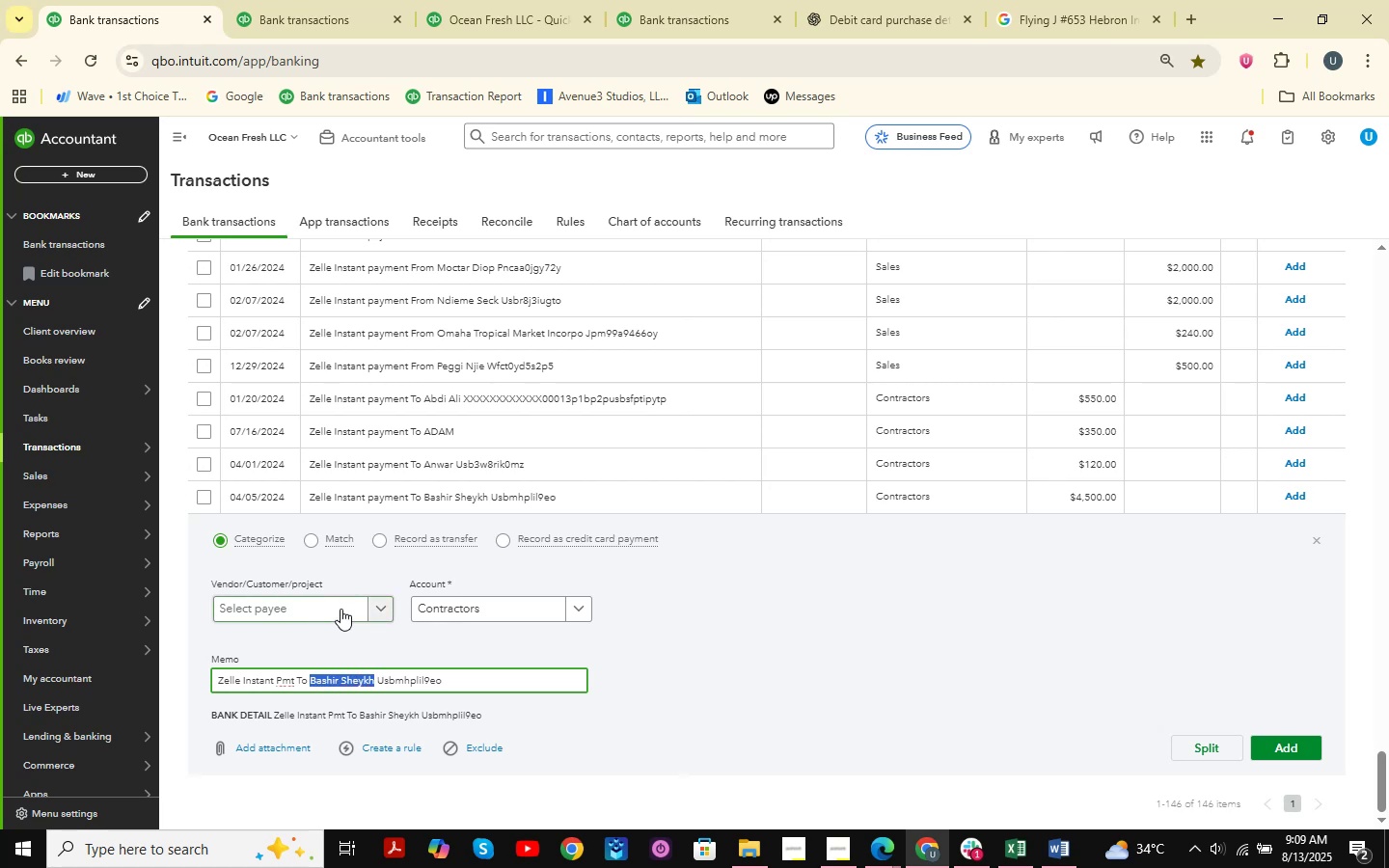 
key(Control+ControlLeft)
 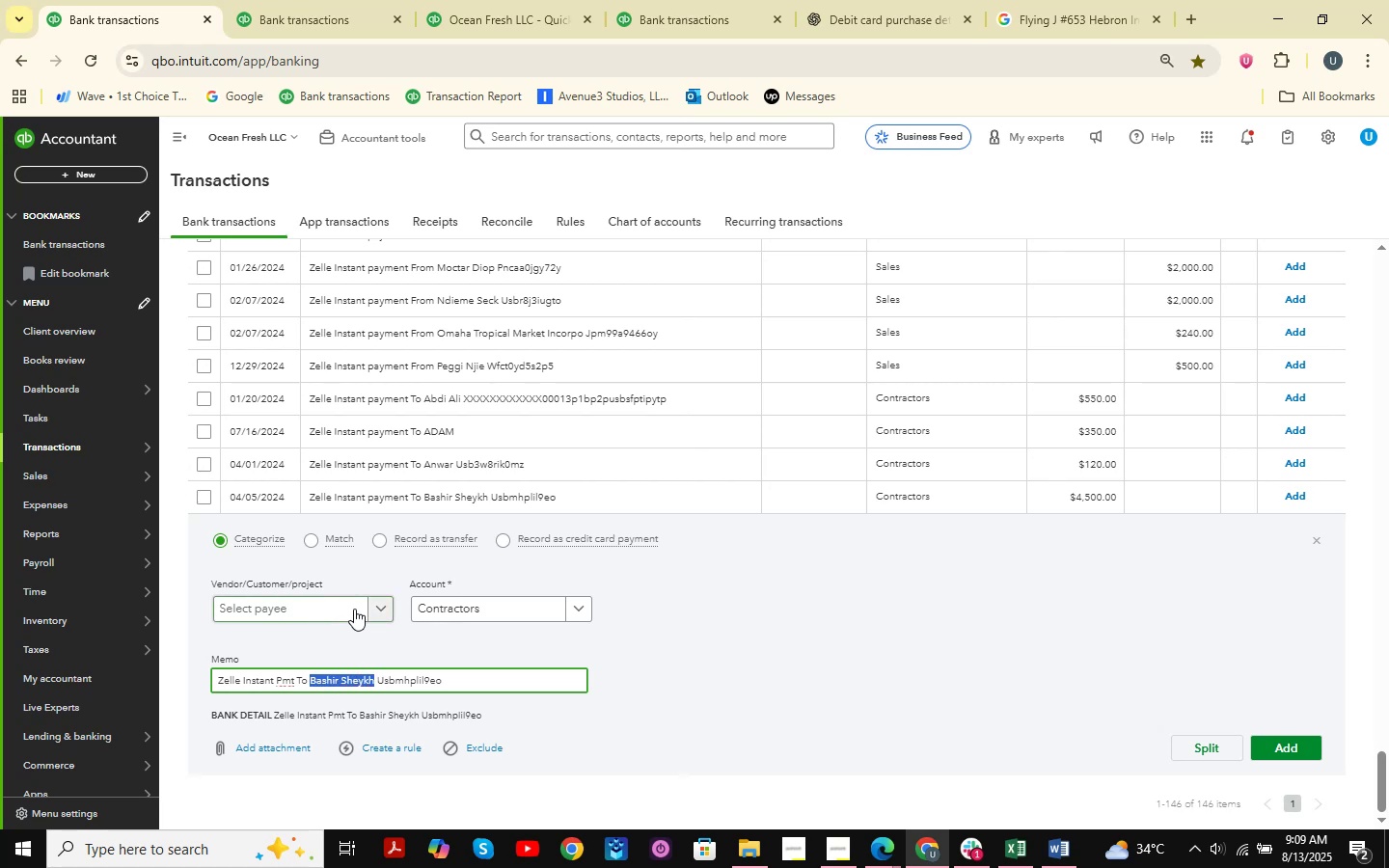 
key(Control+V)
 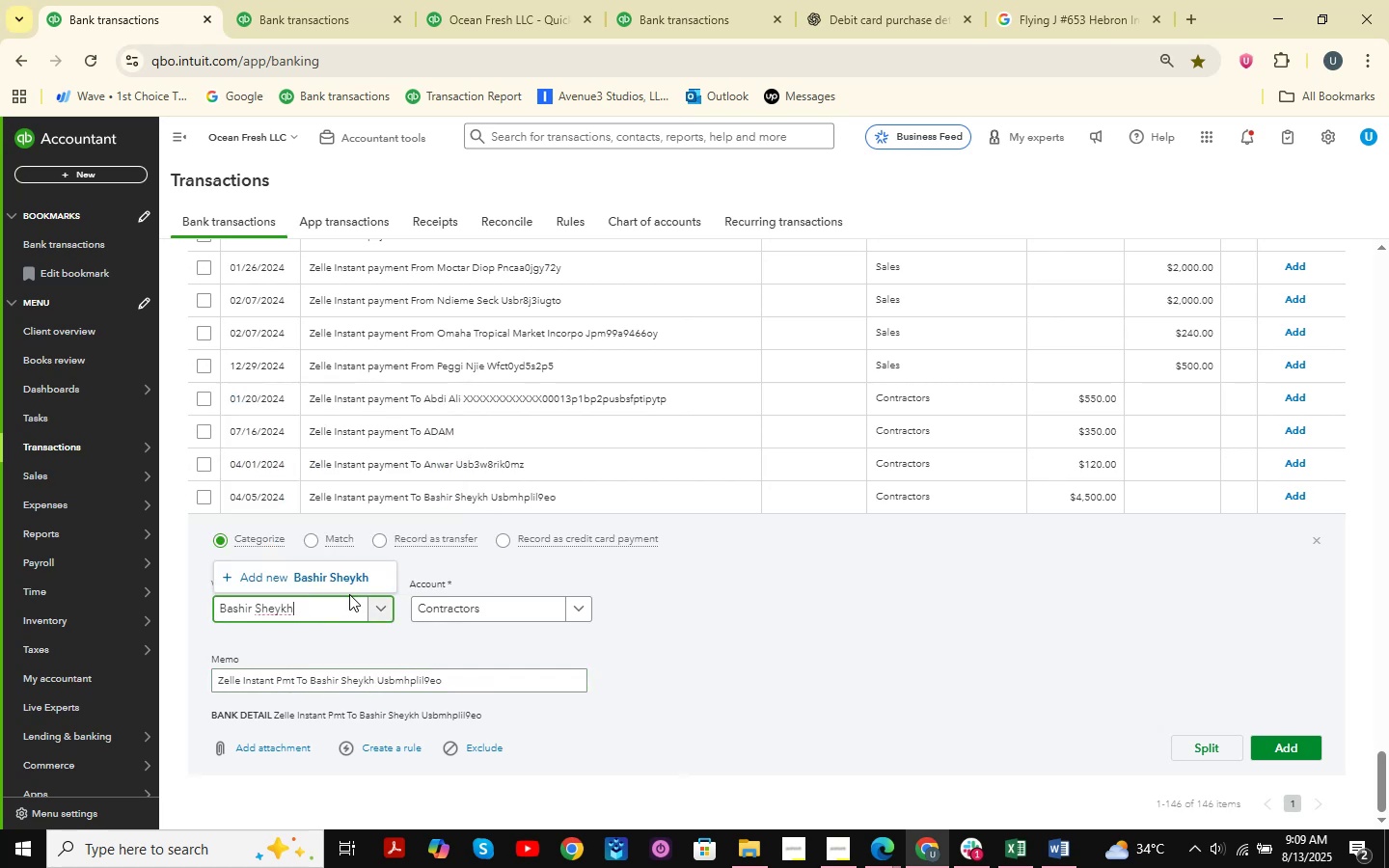 
left_click([333, 576])
 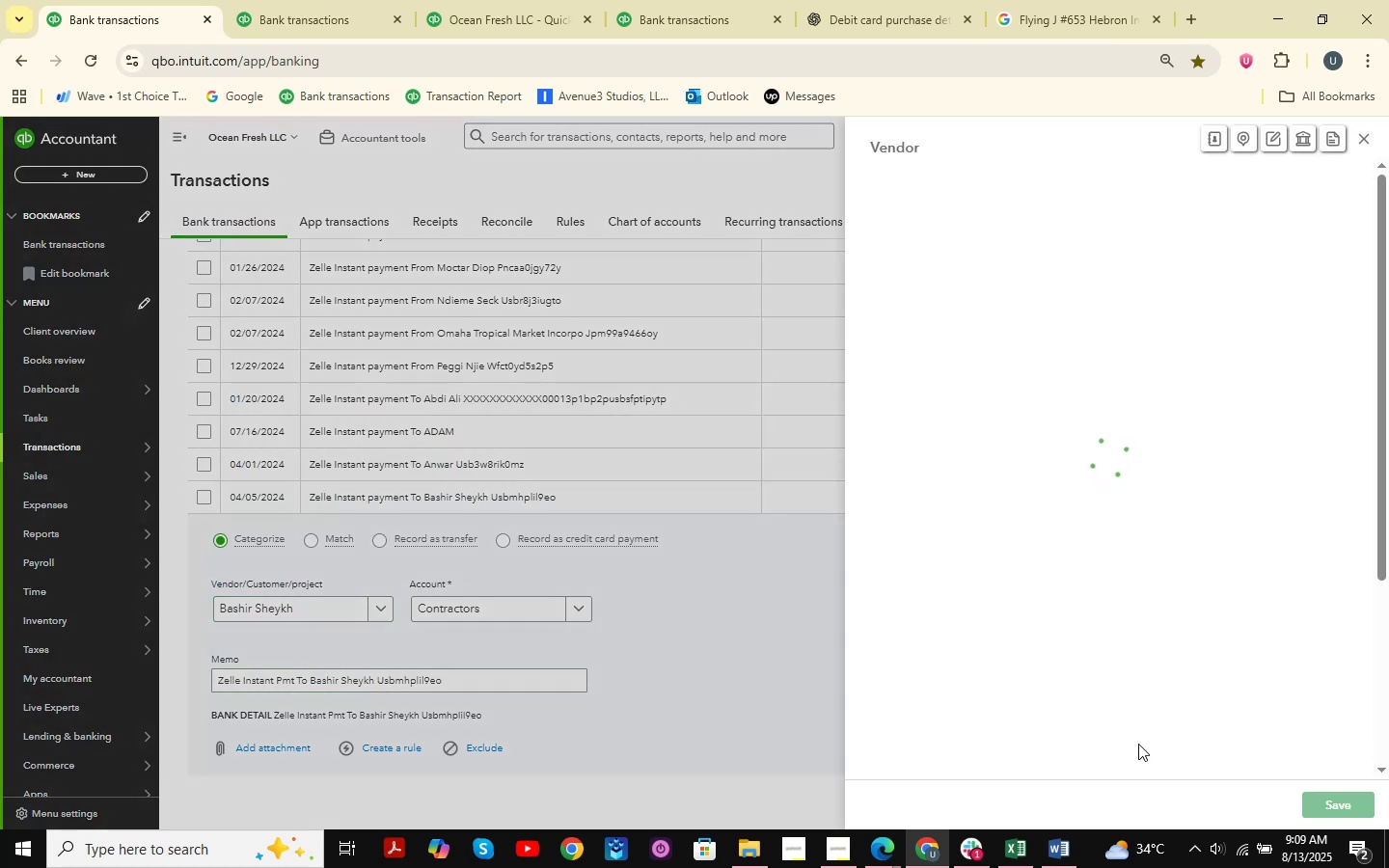 
left_click([1321, 801])
 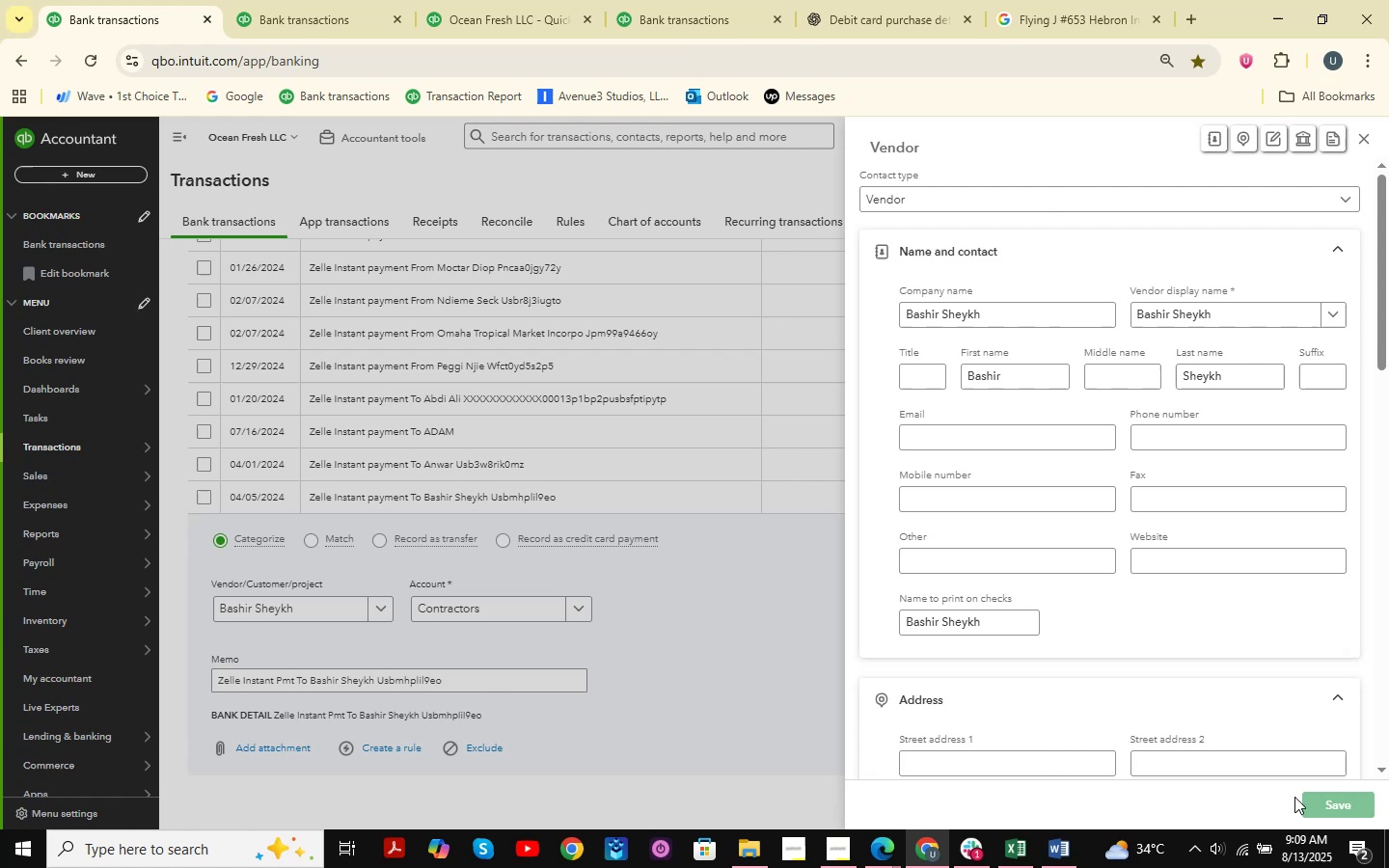 
left_click([933, 841])
 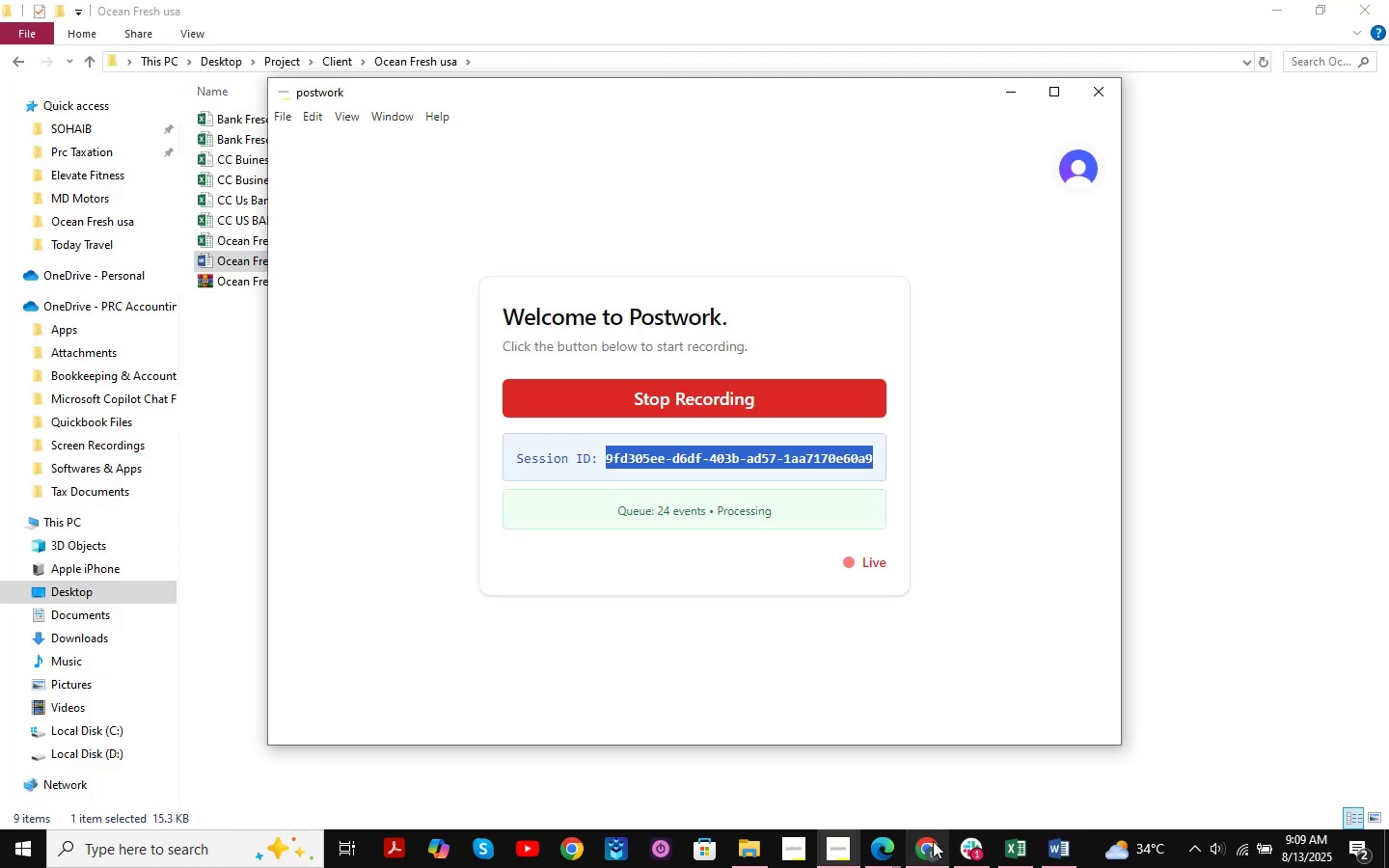 
left_click([933, 841])
 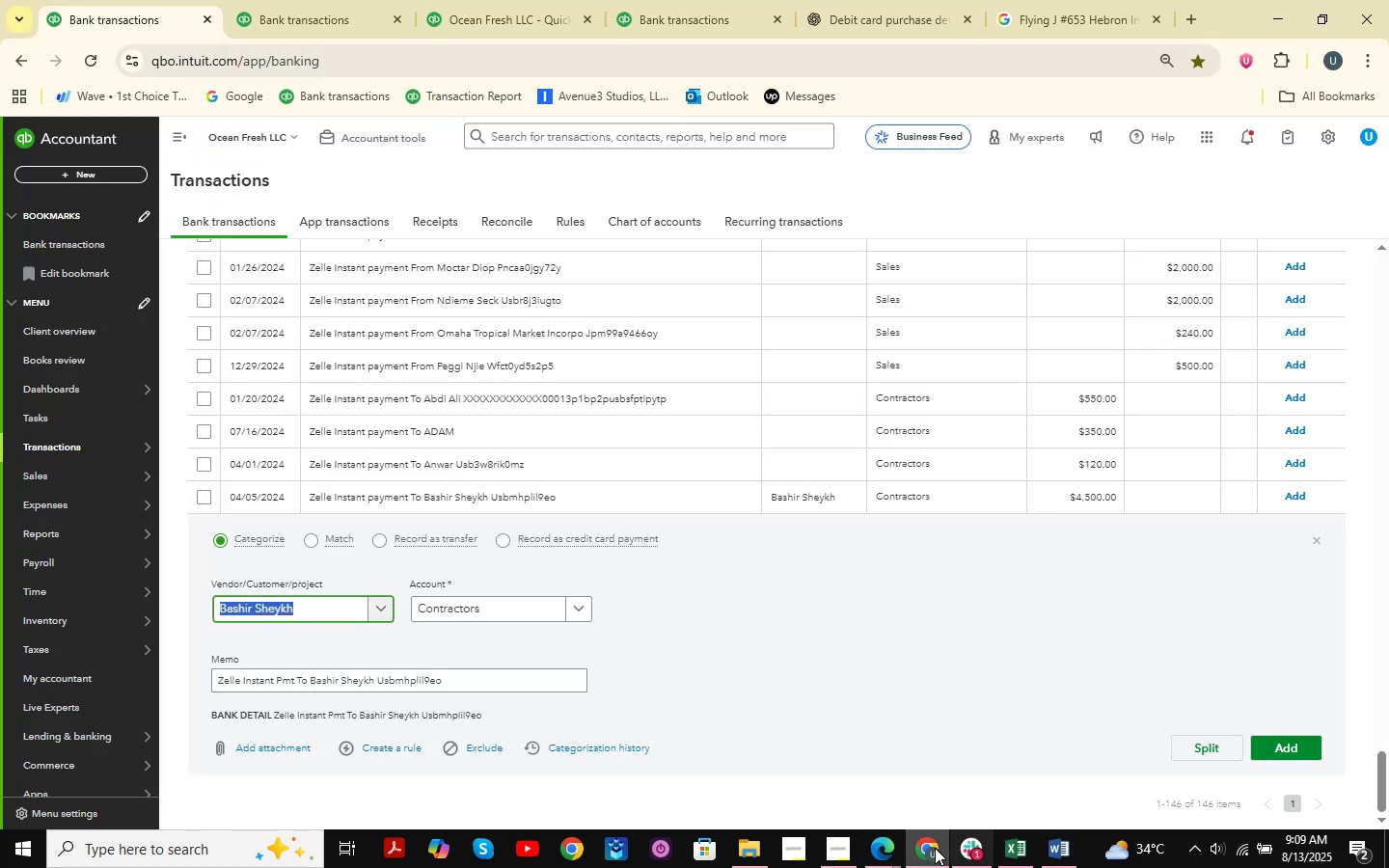 
mouse_move([901, 826])
 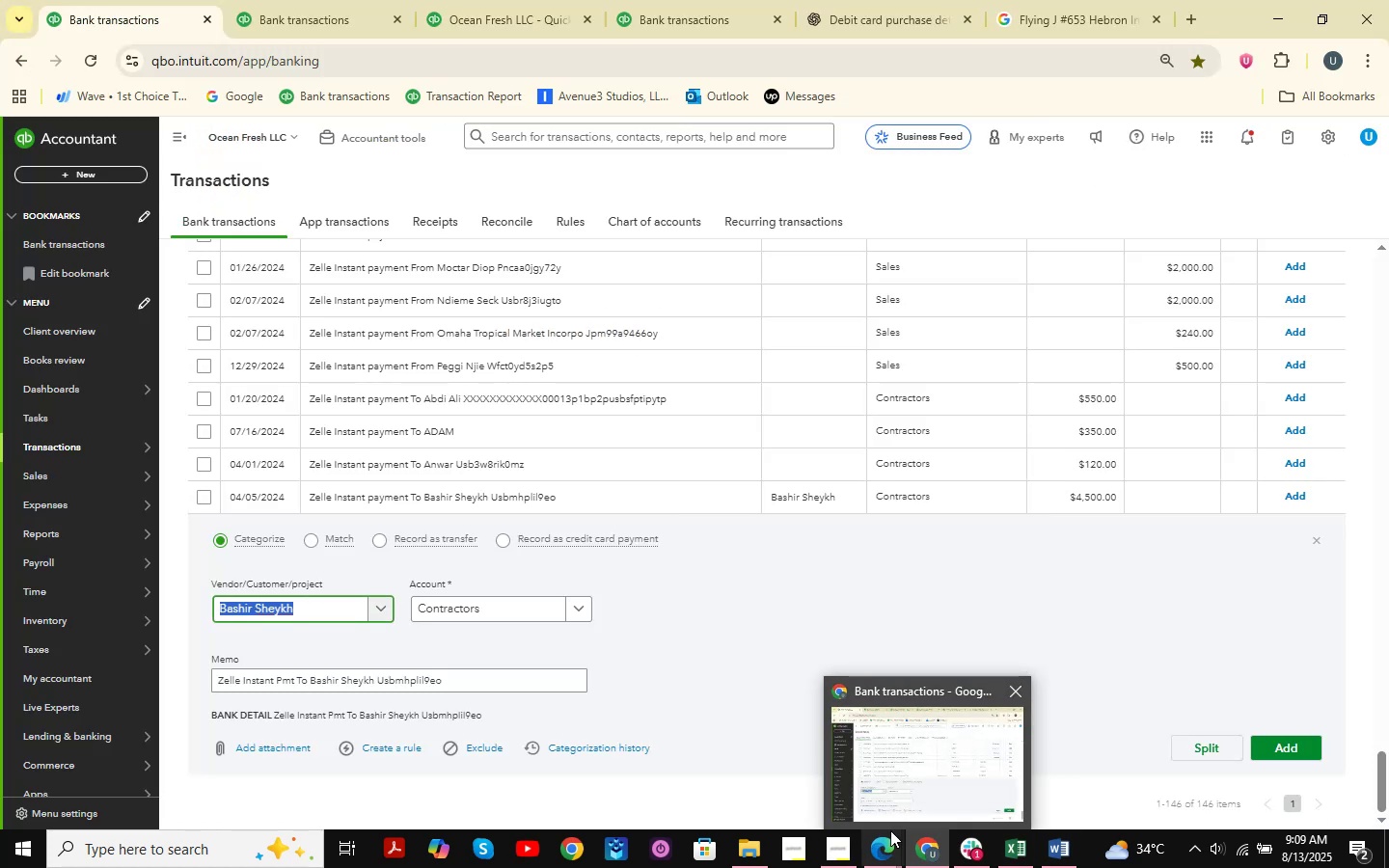 
mouse_move([967, 842])
 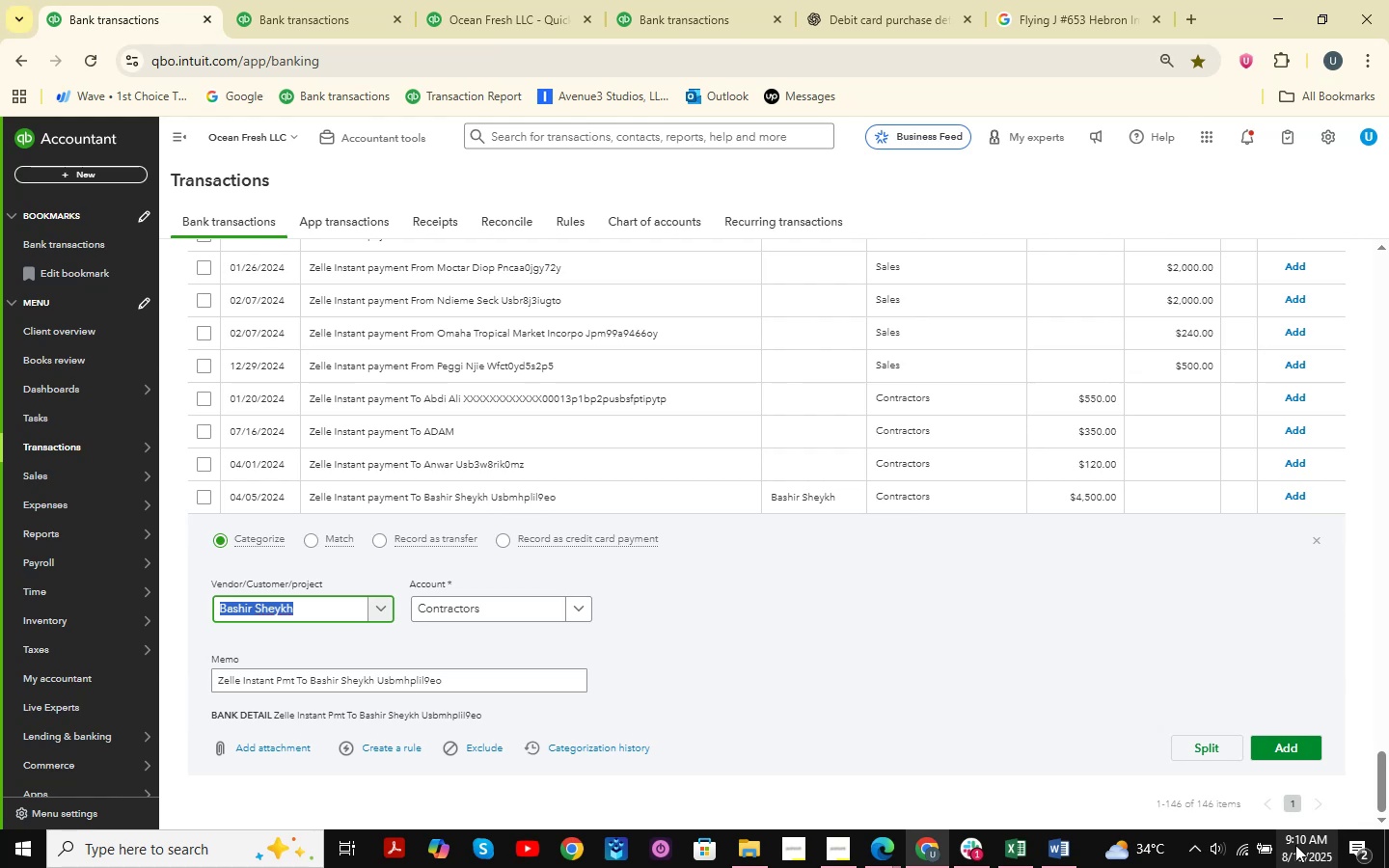 
wait(25.05)
 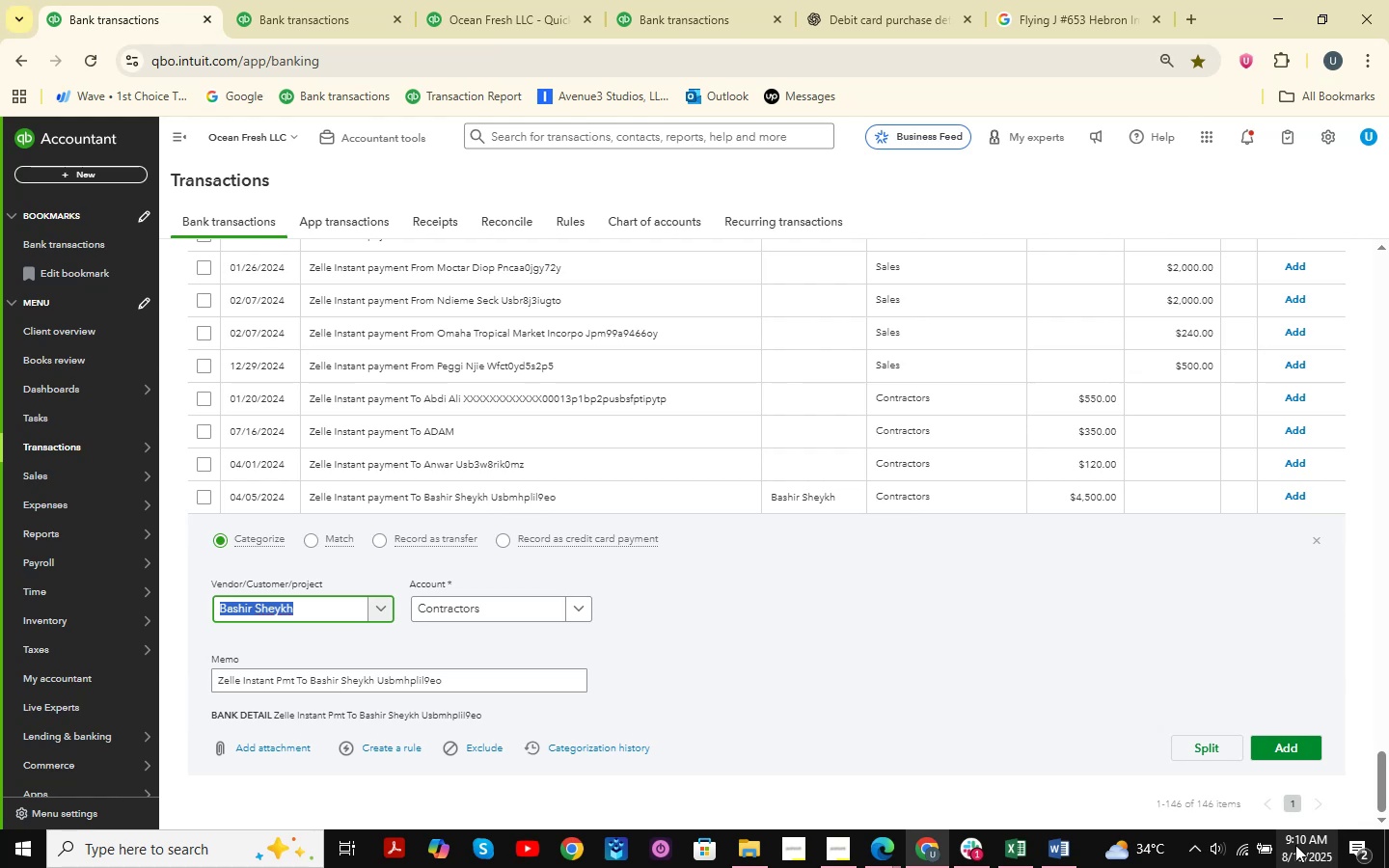 
scroll: coordinate [714, 503], scroll_direction: up, amount: 1.0
 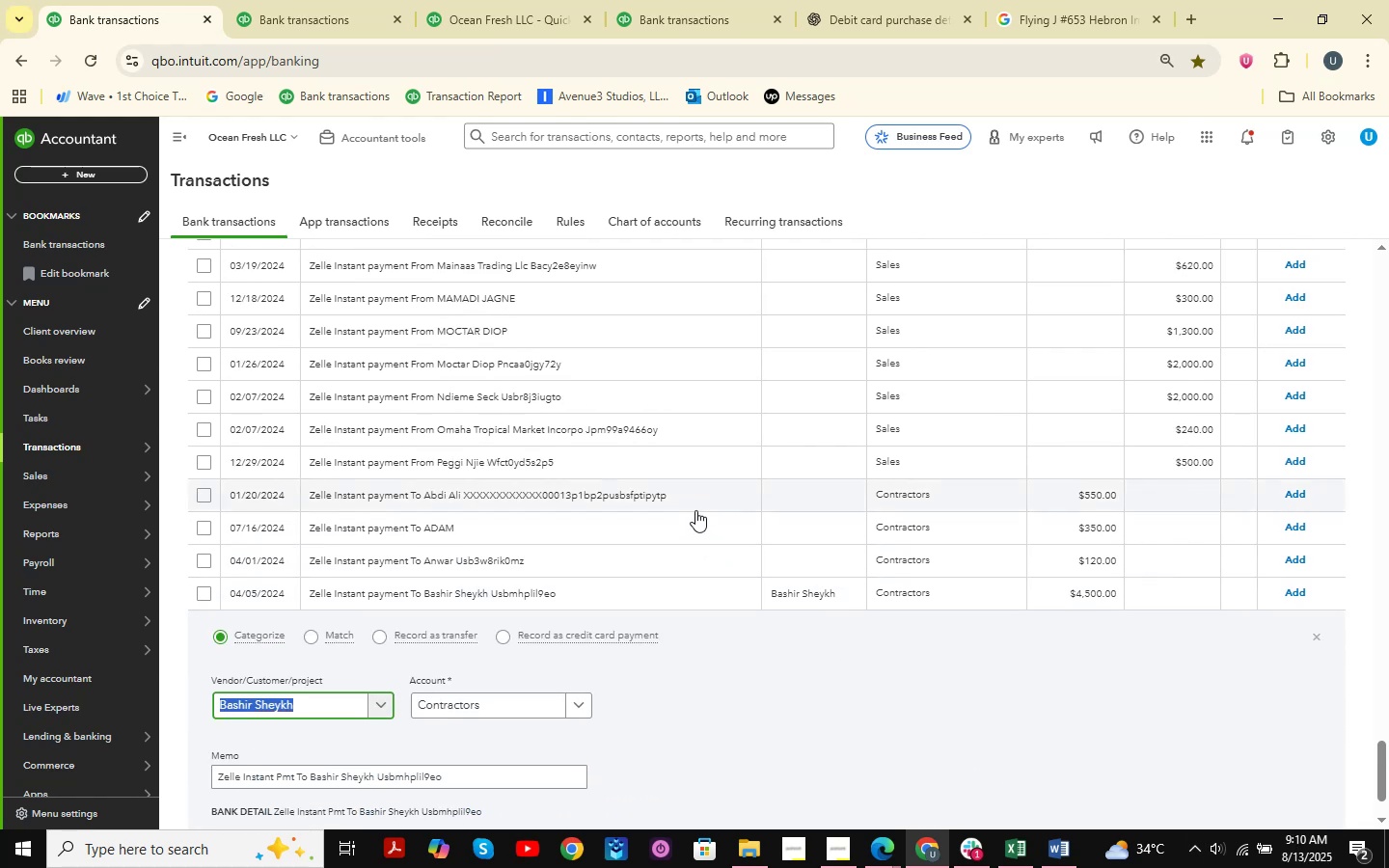 
scroll: coordinate [685, 552], scroll_direction: down, amount: 1.0
 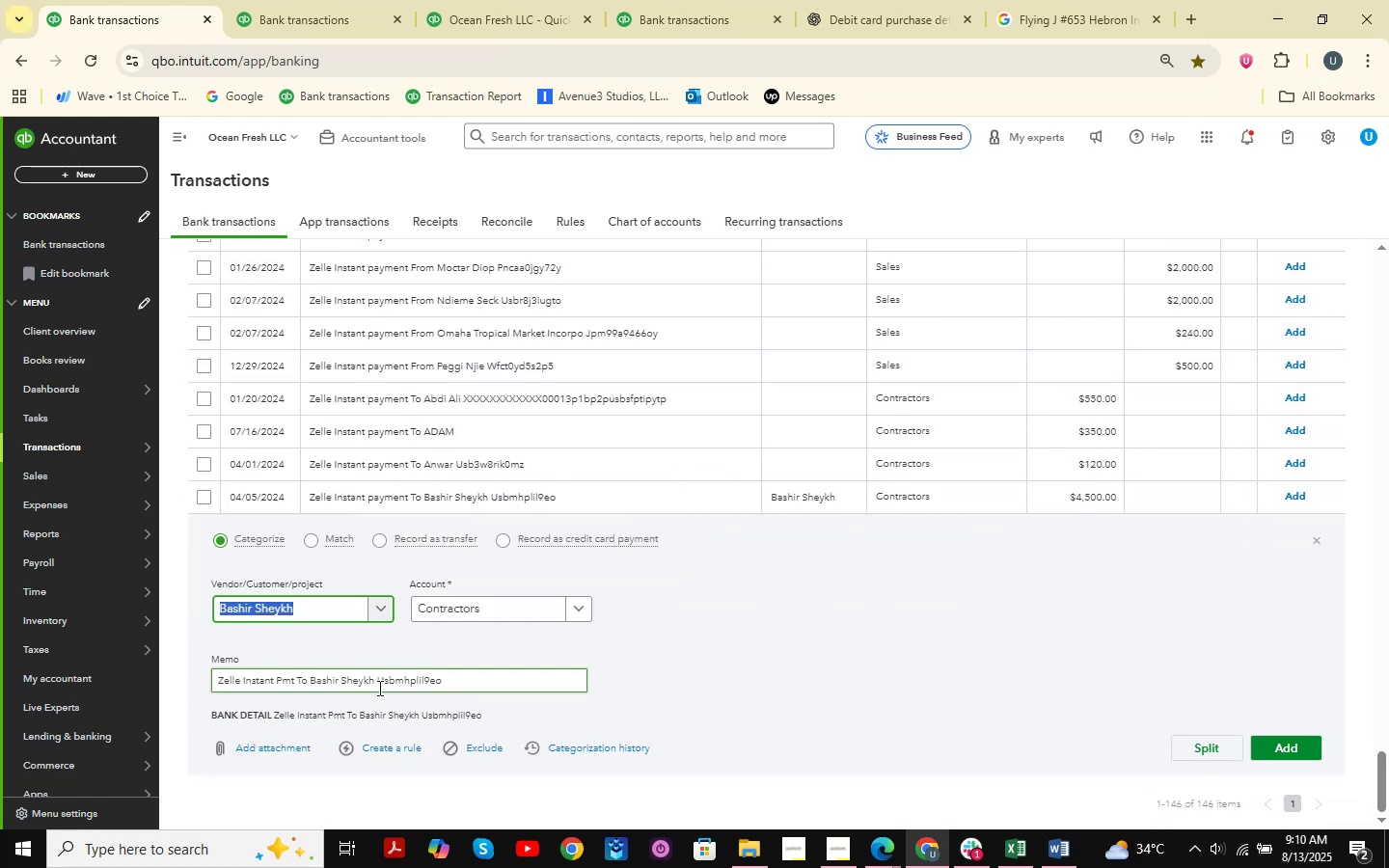 
left_click_drag(start_coordinate=[464, 681], to_coordinate=[37, 681])
 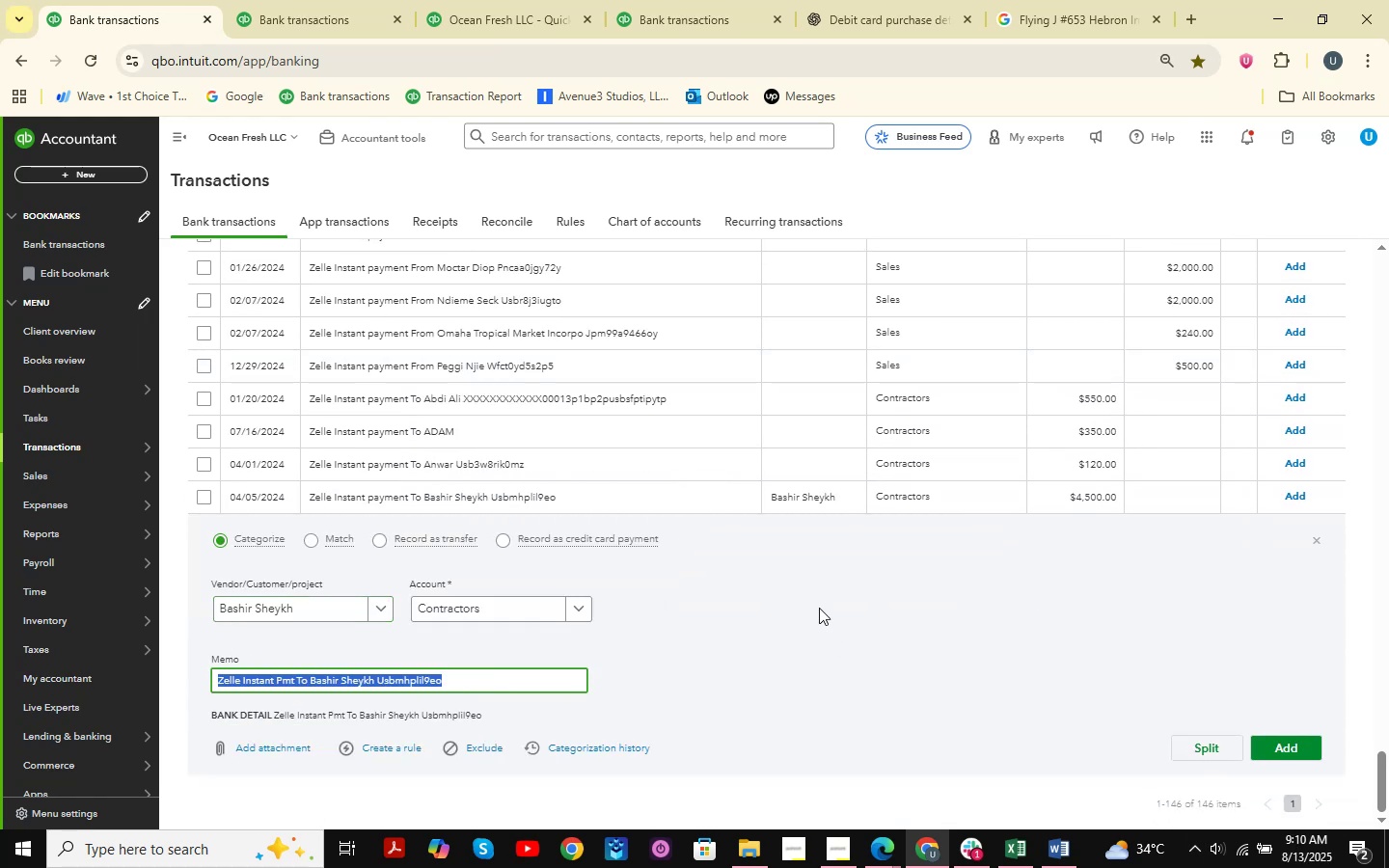 
key(Control+C)
 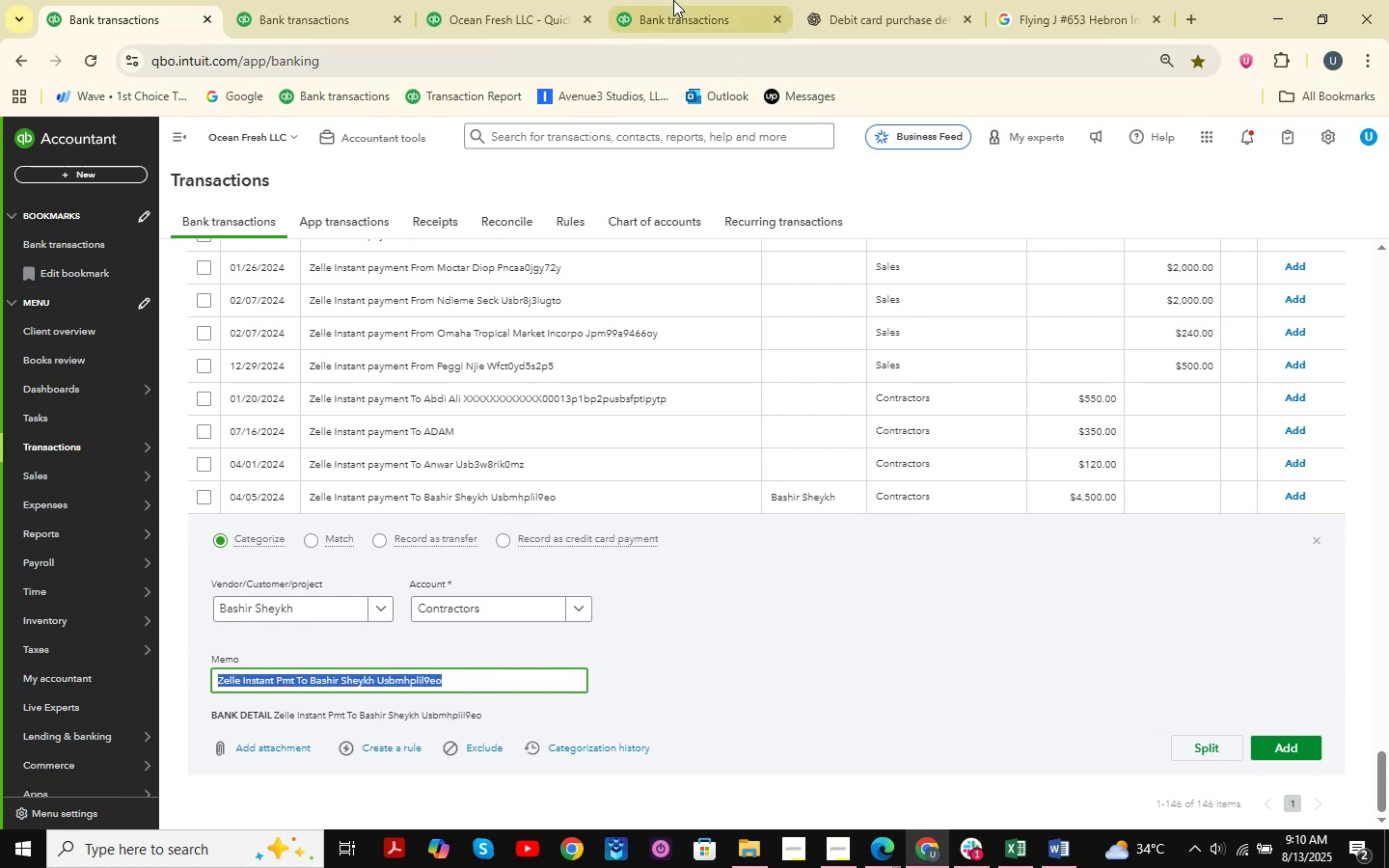 
double_click([857, 0])
 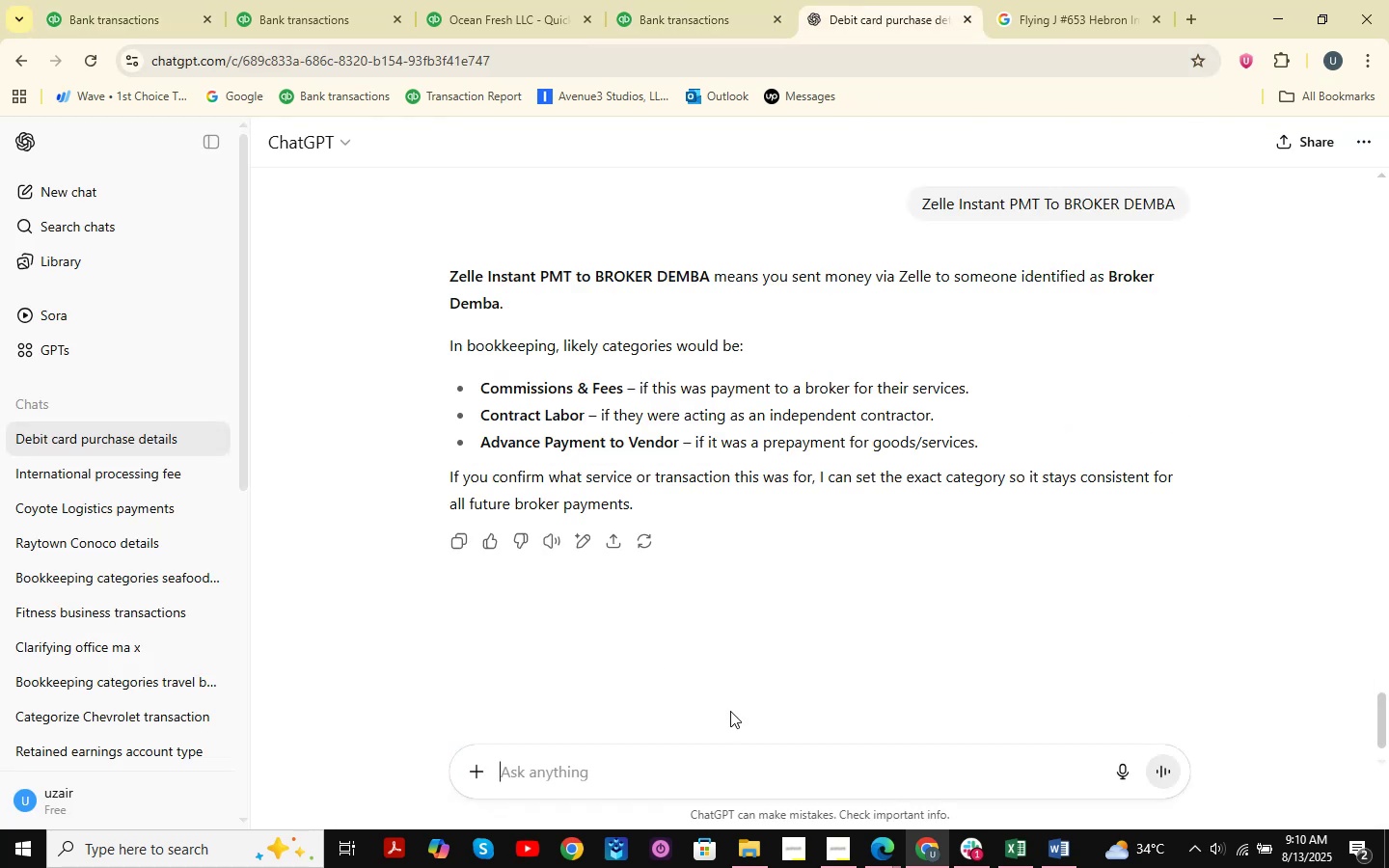 
key(Control+V)
 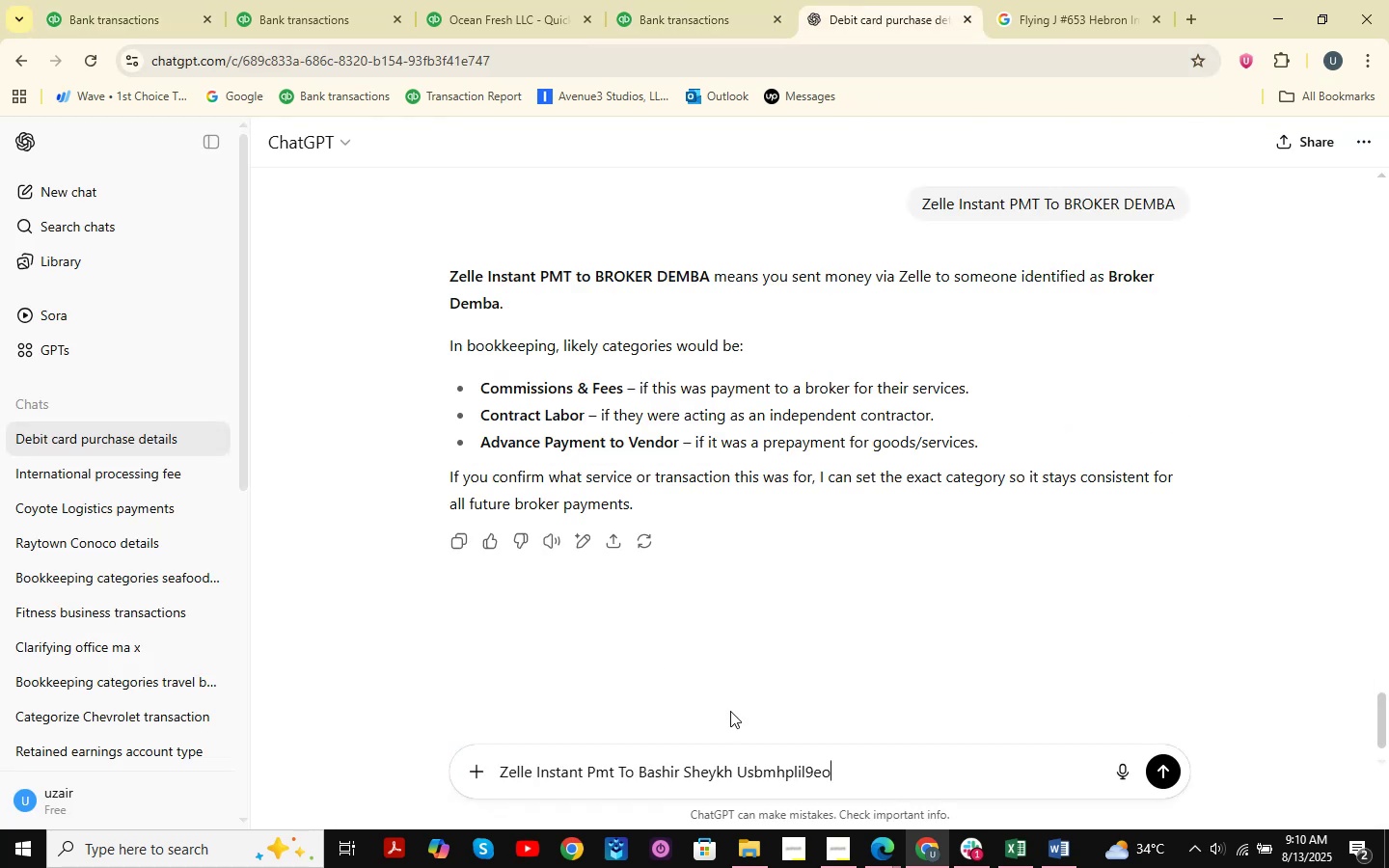 
key(NumpadEnter)
 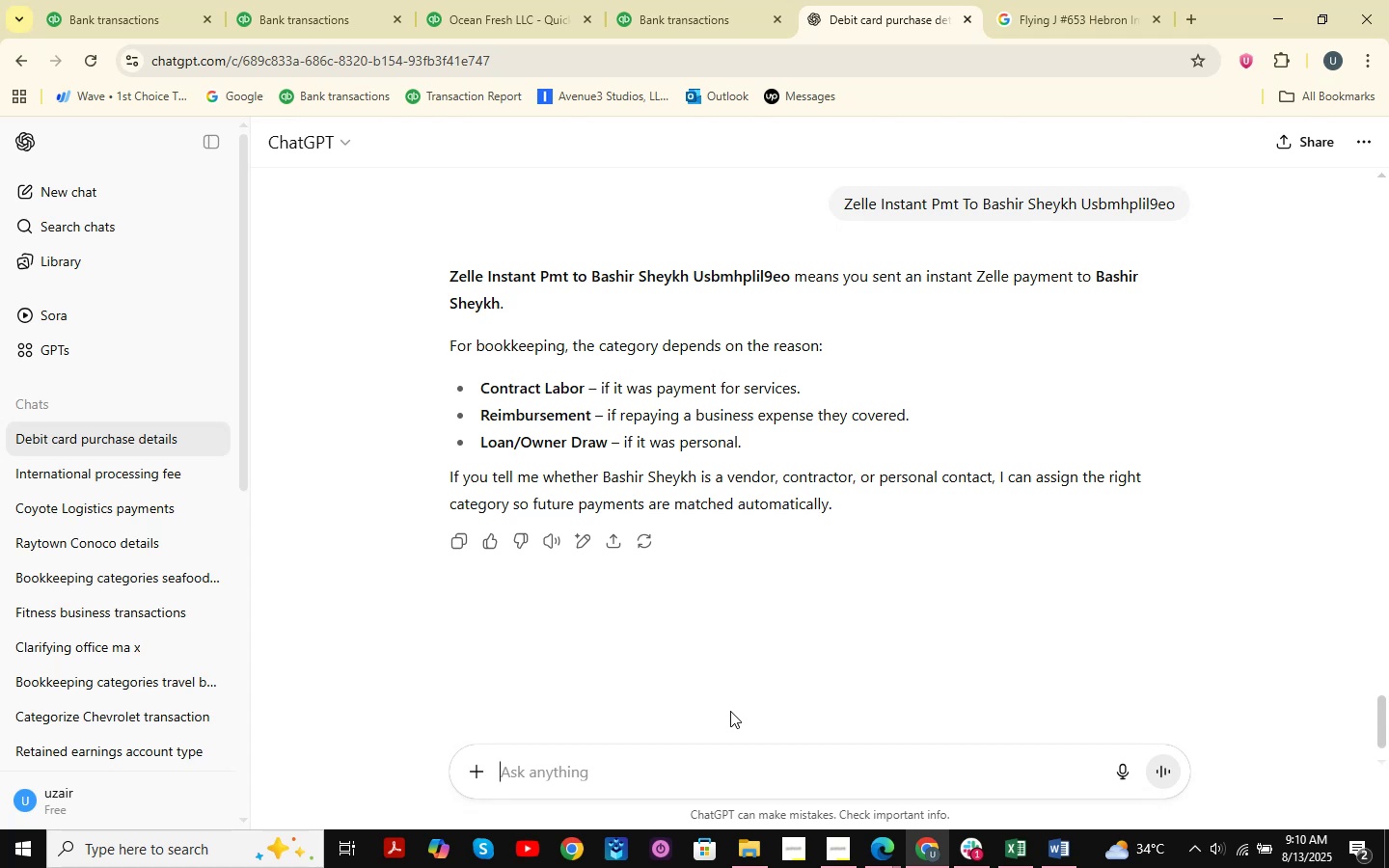 
wait(22.6)
 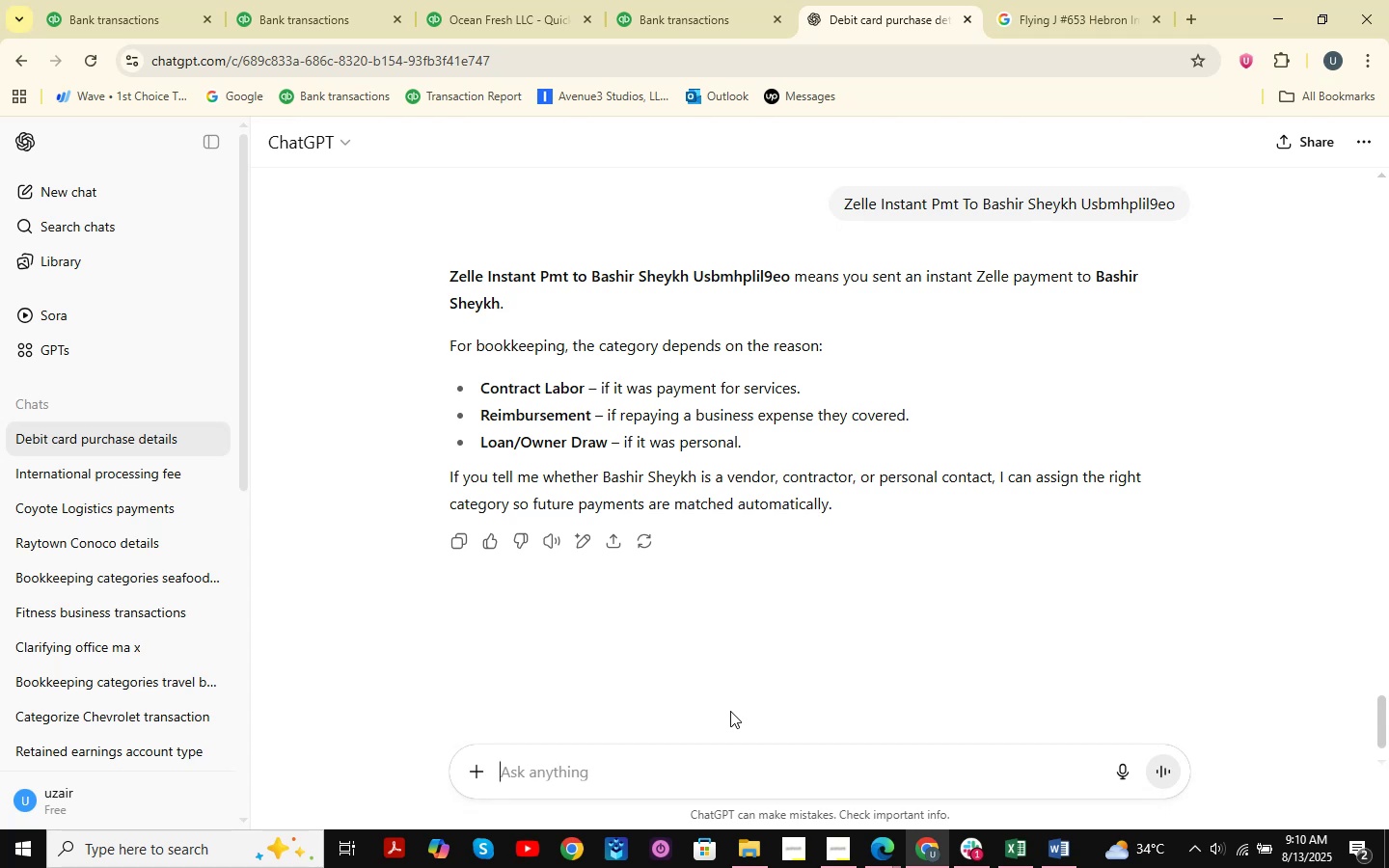 
scroll: coordinate [519, 538], scroll_direction: down, amount: 4.0
 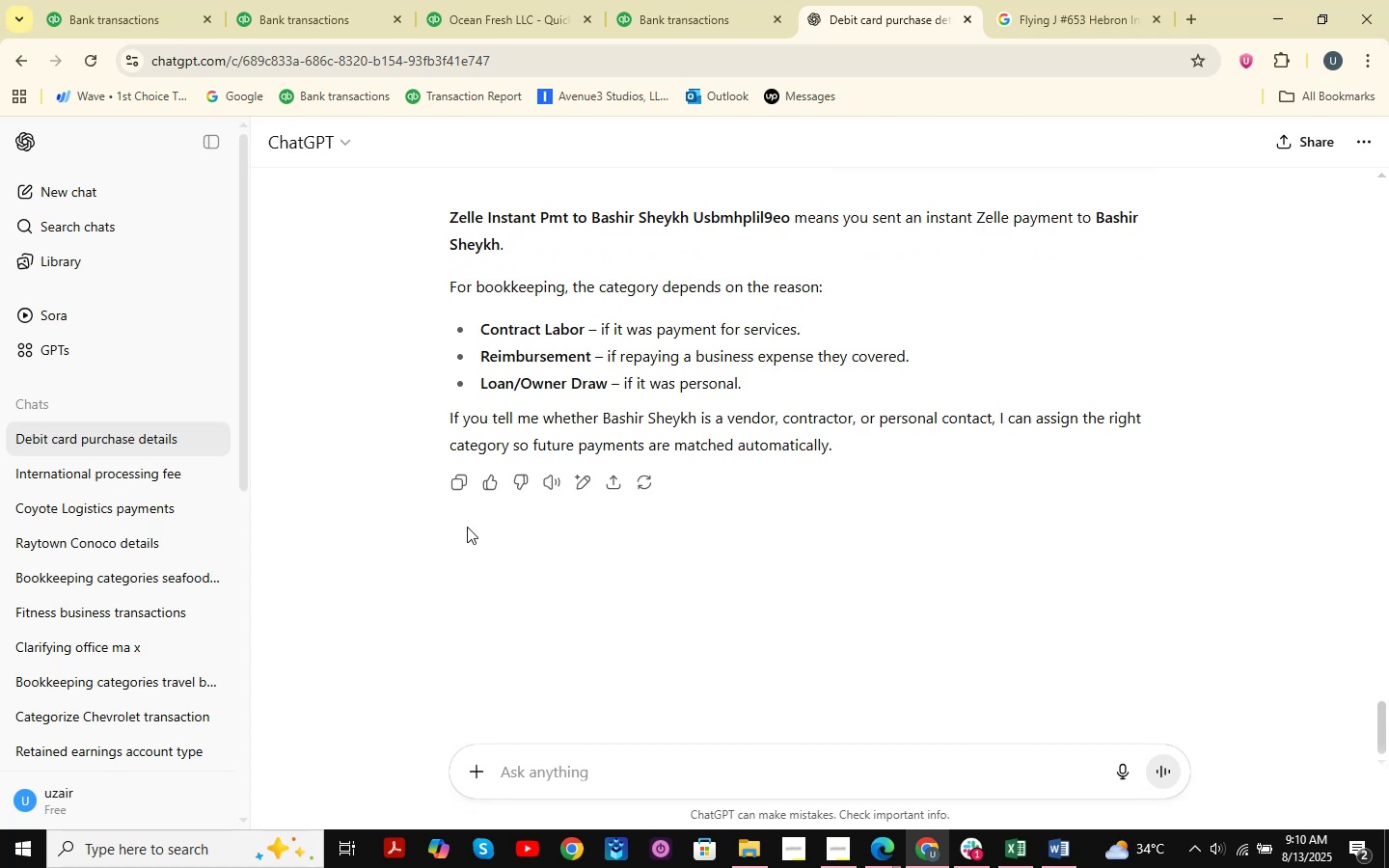 
mouse_move([473, 468])
 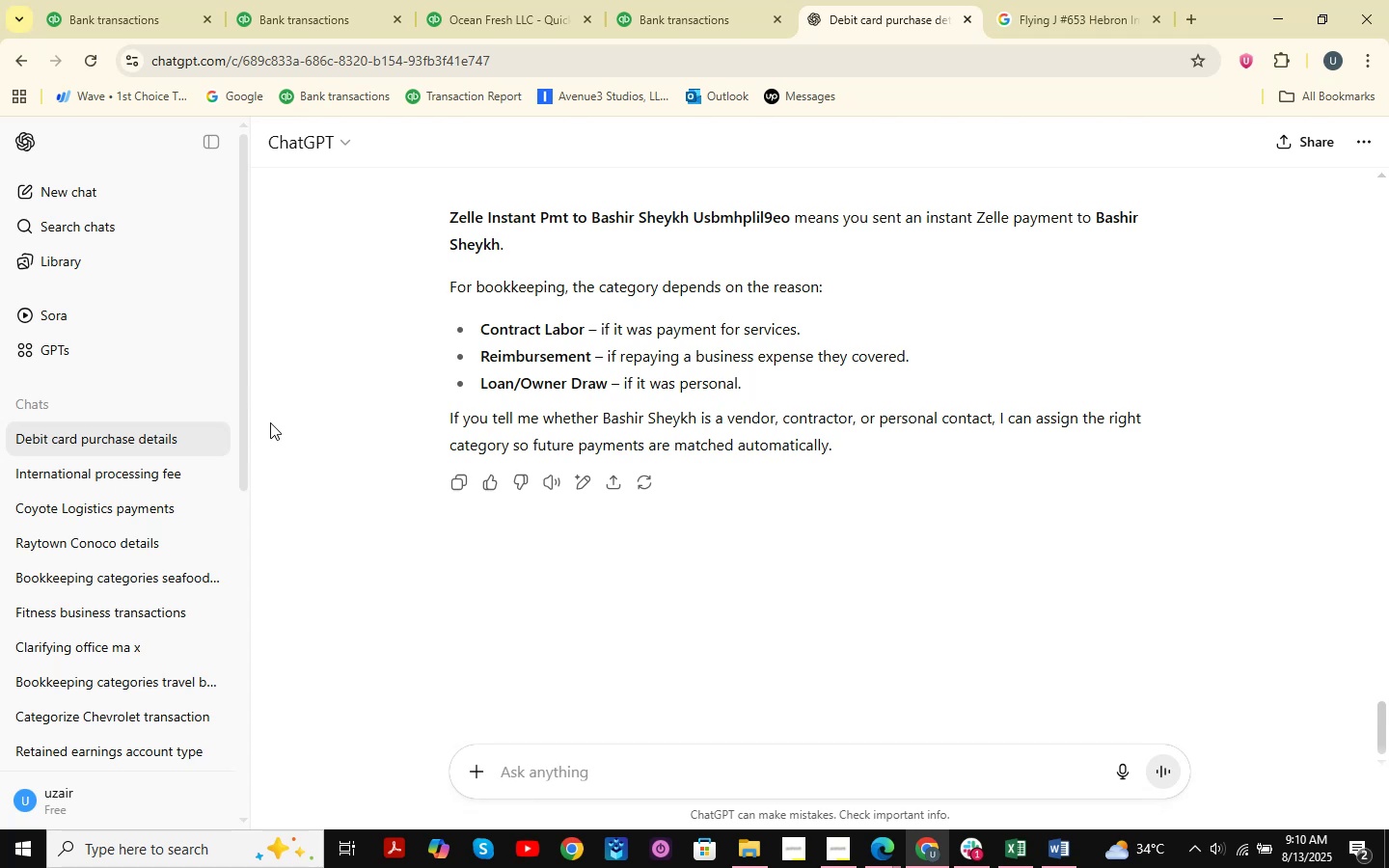 
scroll: coordinate [696, 503], scroll_direction: none, amount: 0.0
 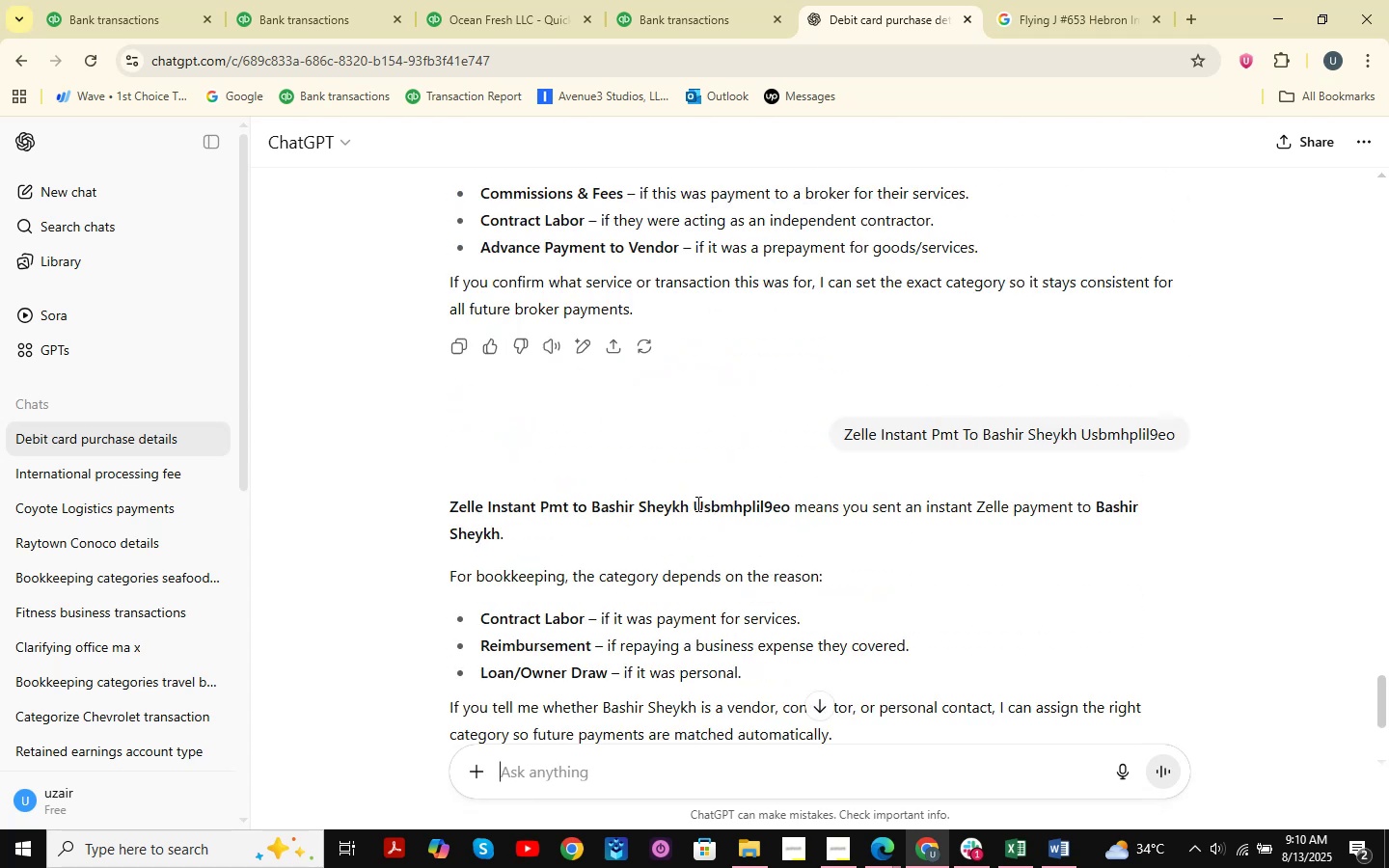 
scroll: coordinate [696, 503], scroll_direction: down, amount: 2.0
 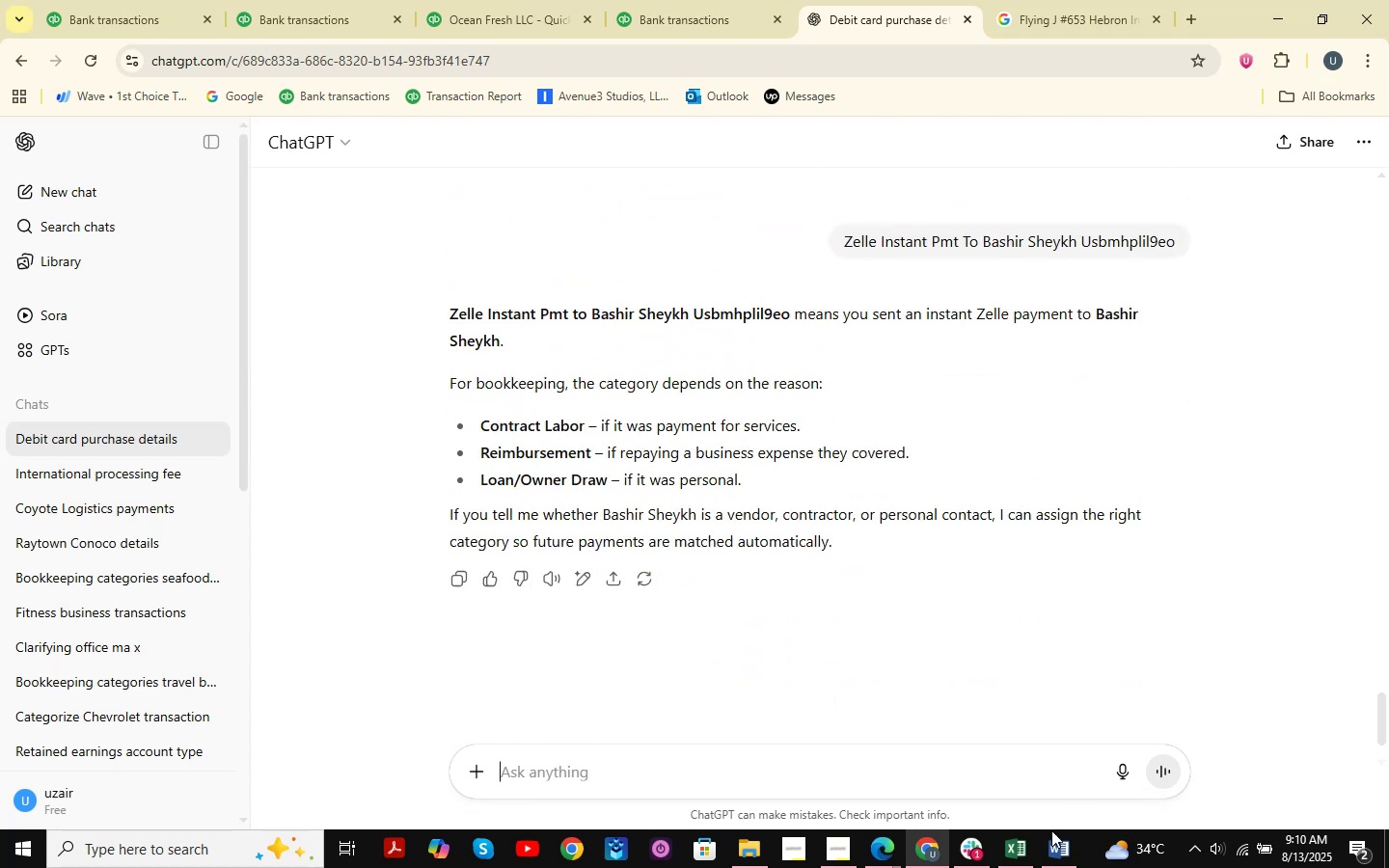 
left_click([1030, 858])
 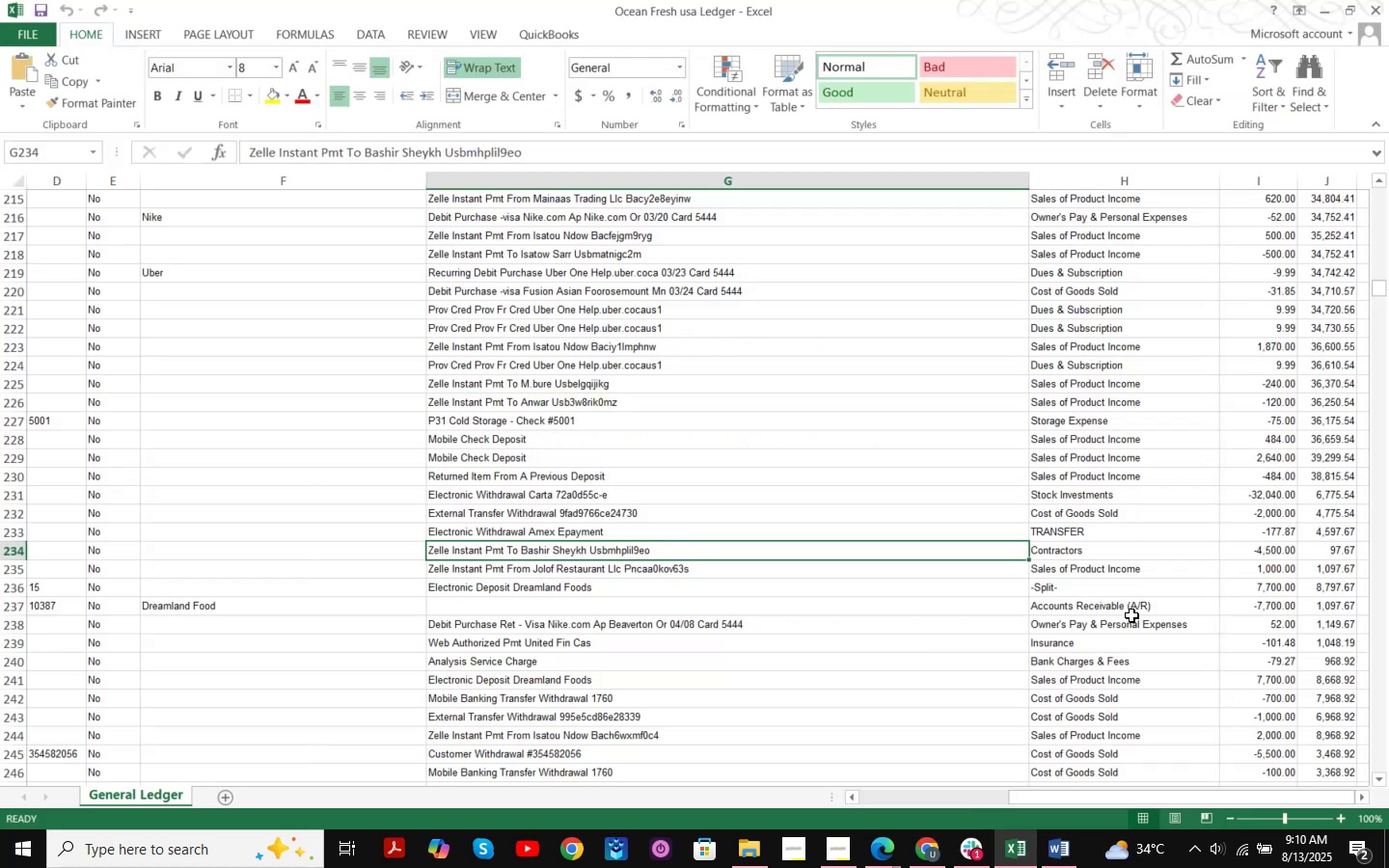 
key(Control+F)
 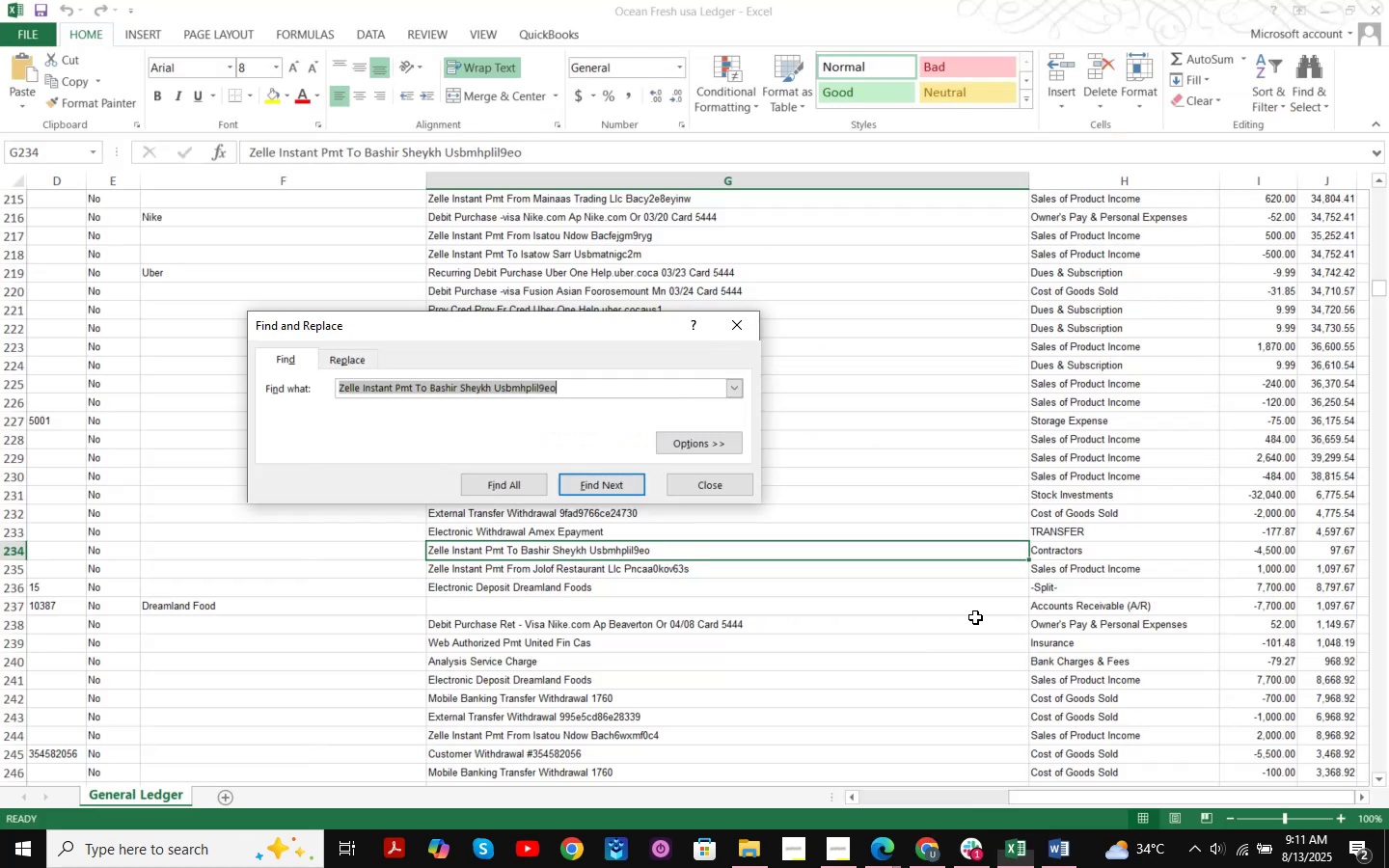 
key(Control+ControlLeft)
 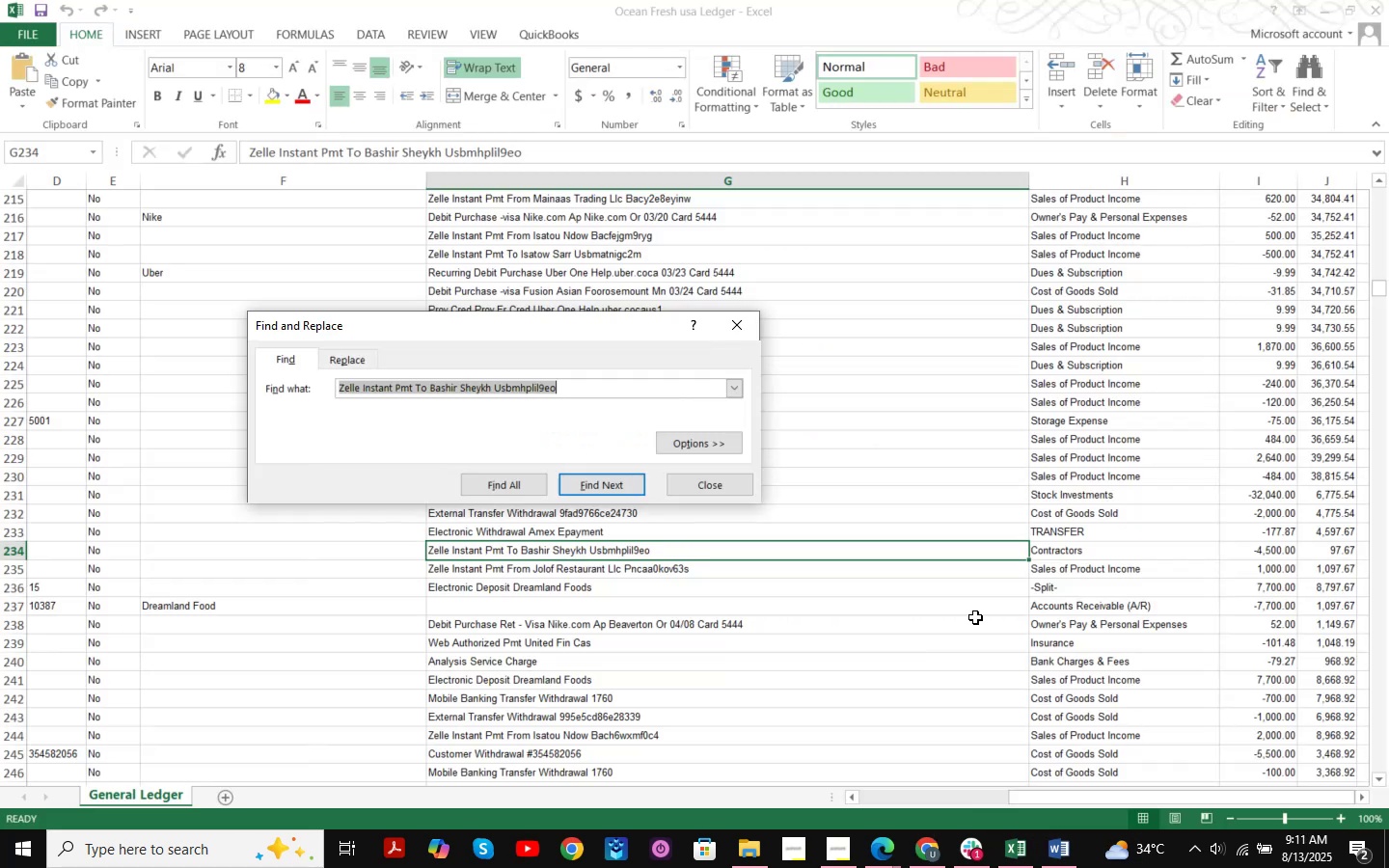 
key(Control+V)
 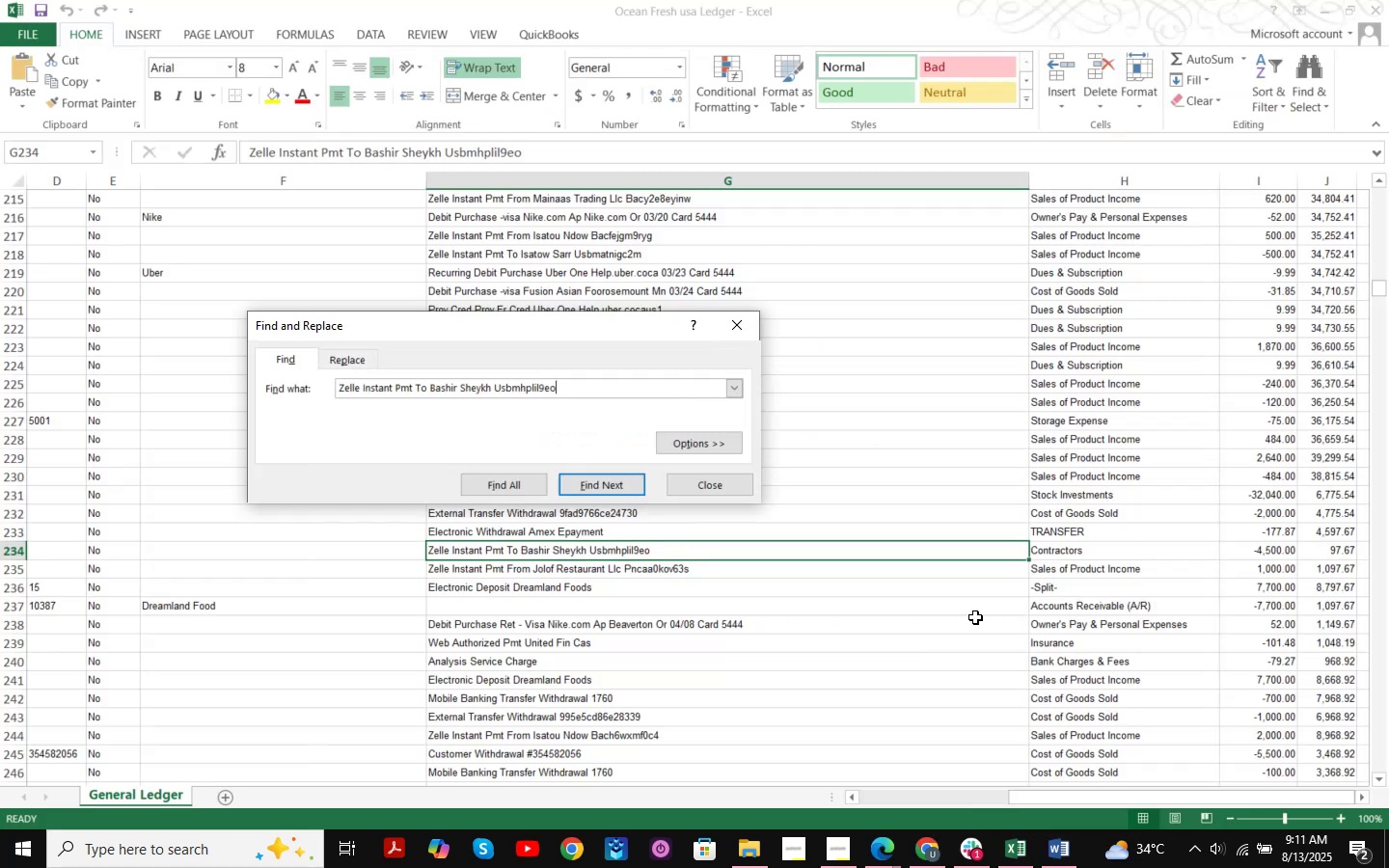 
key(NumpadEnter)
 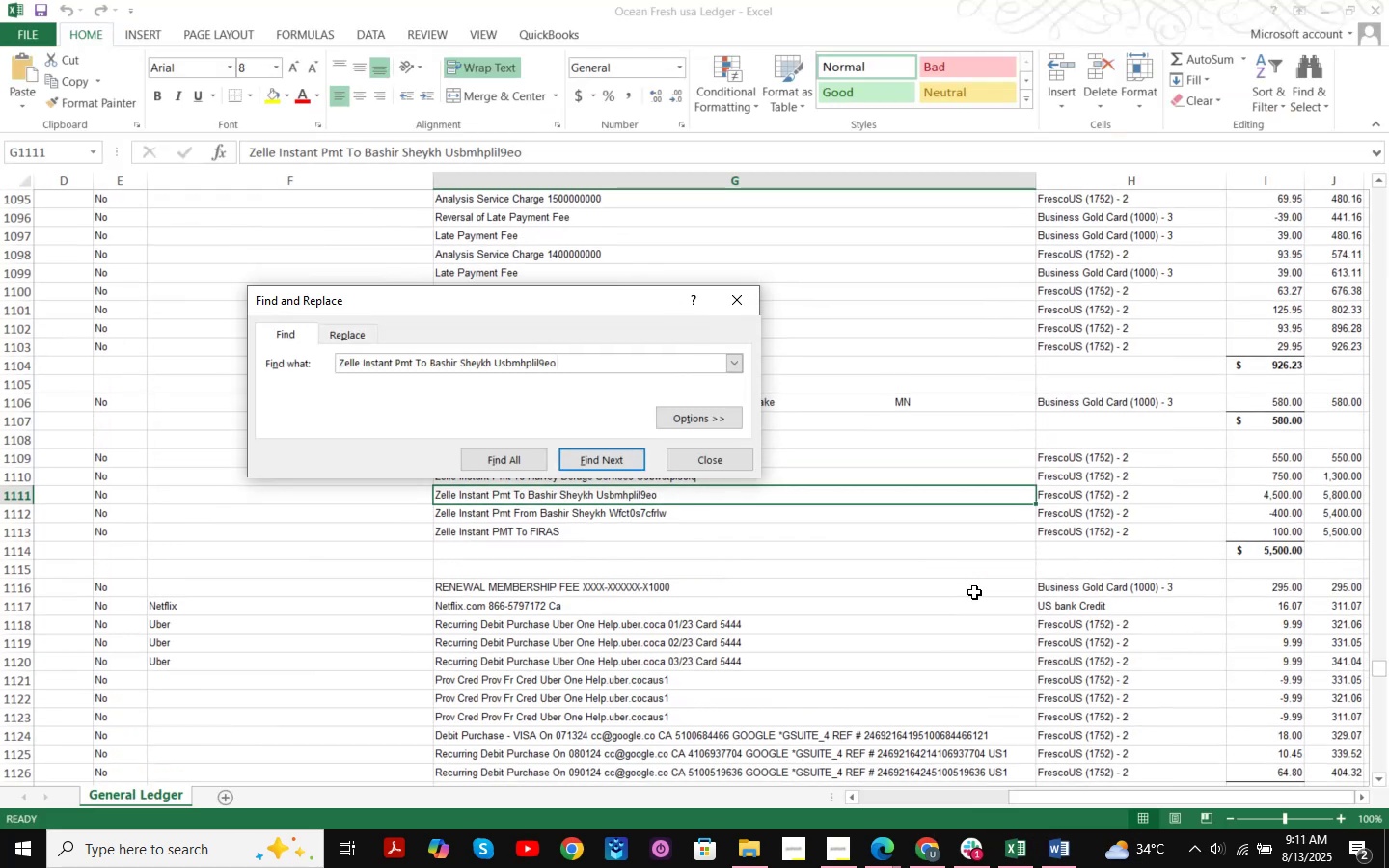 
key(NumpadEnter)
 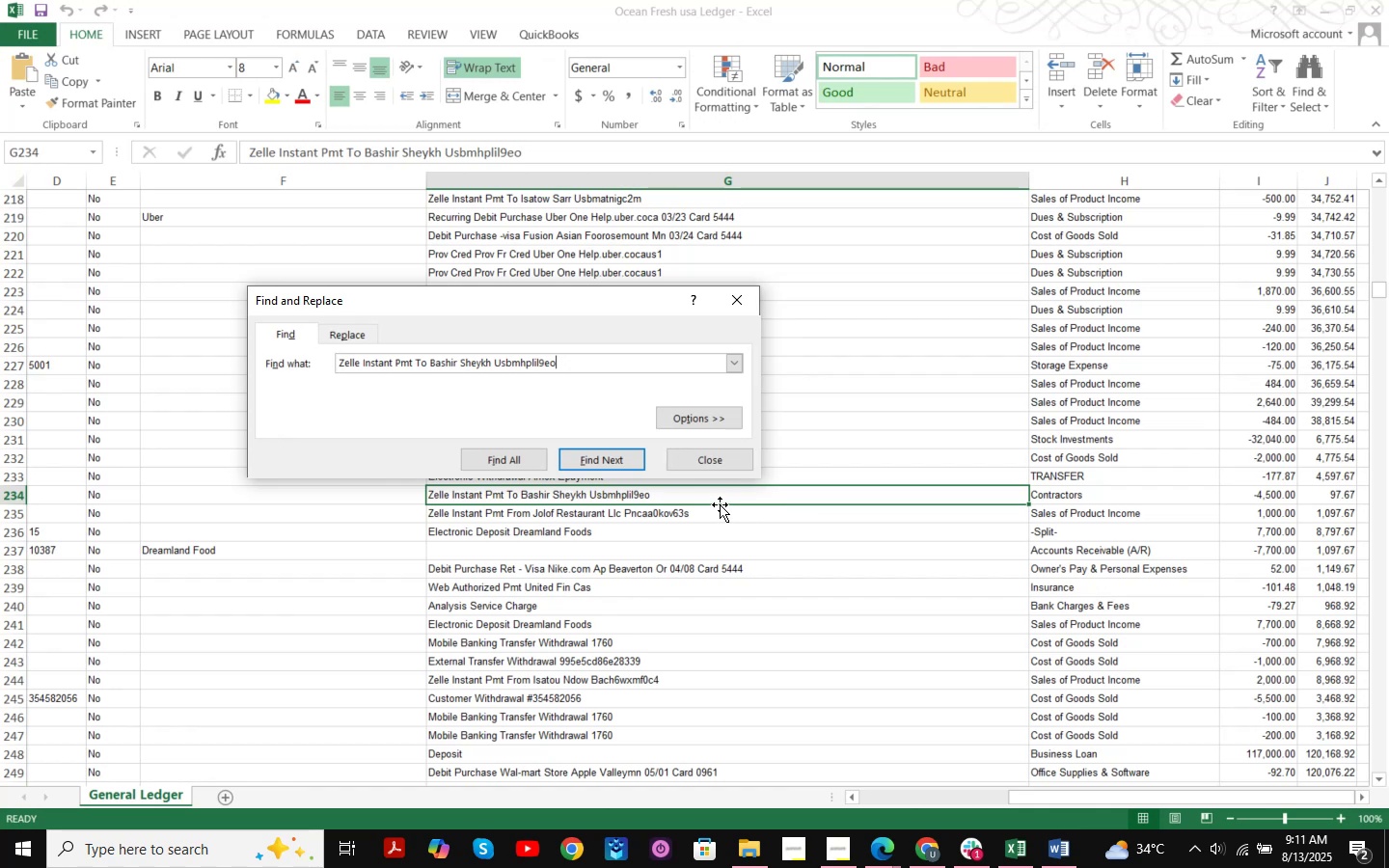 
left_click([714, 460])
 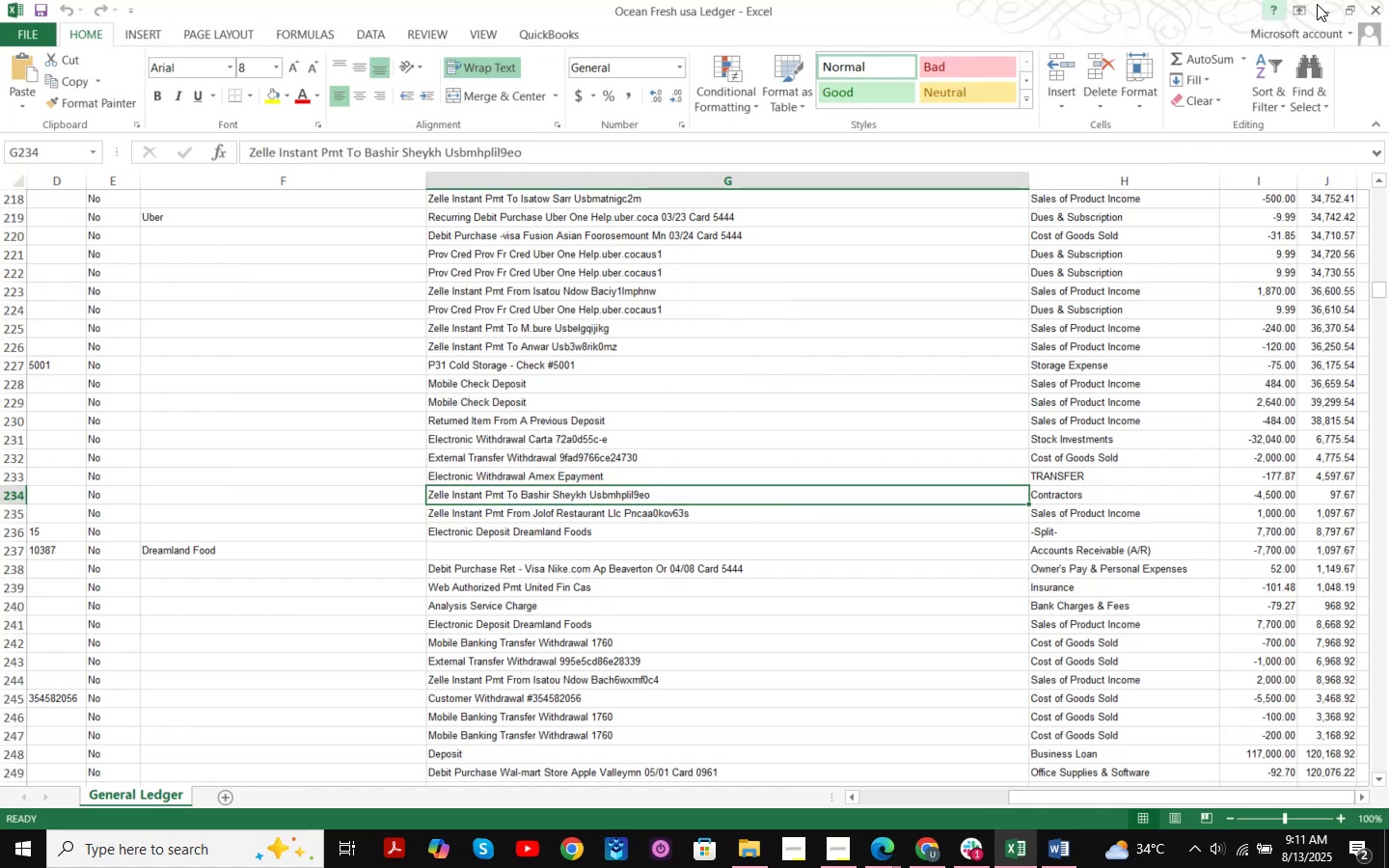 
left_click([1318, 8])
 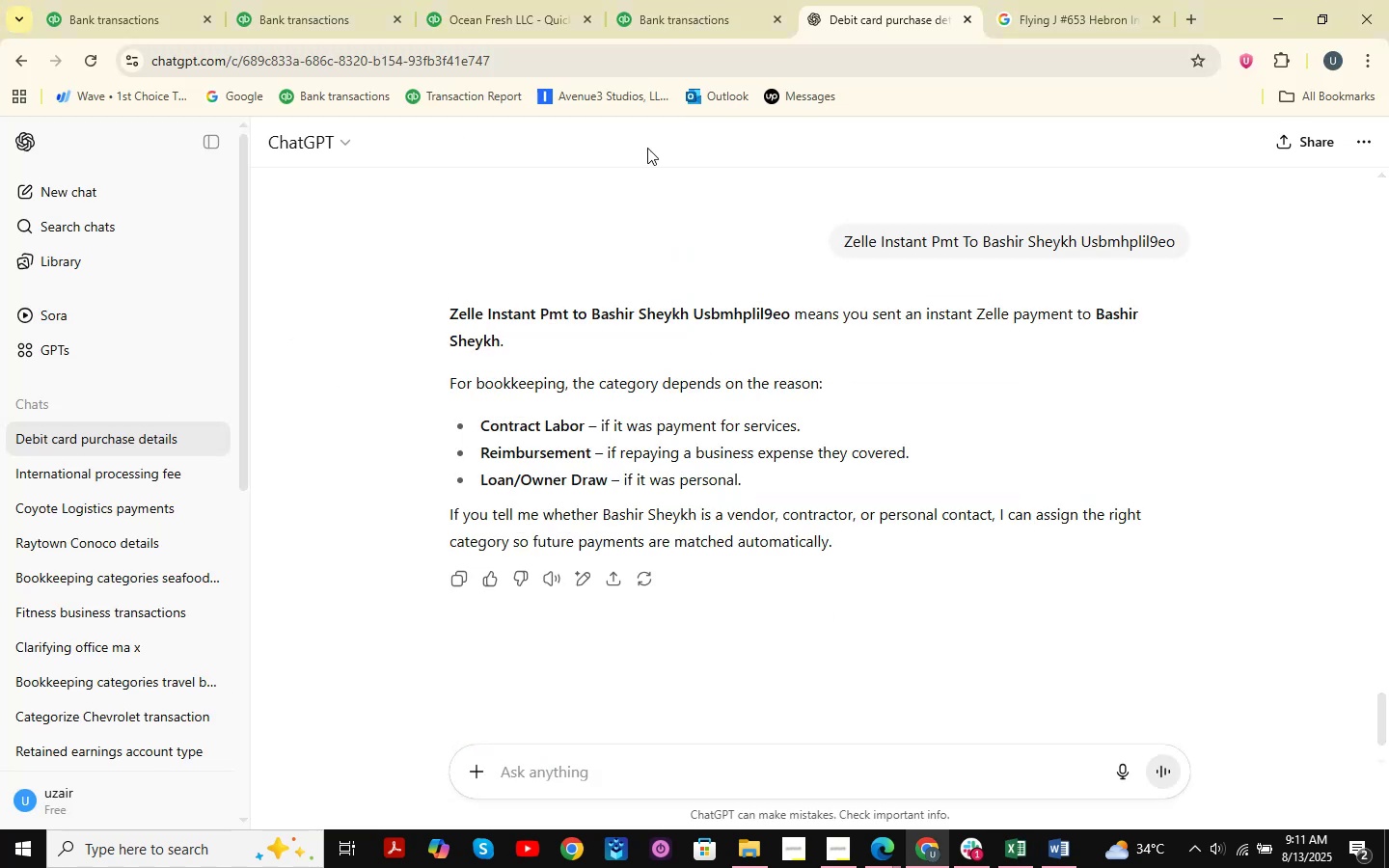 
left_click([90, 0])
 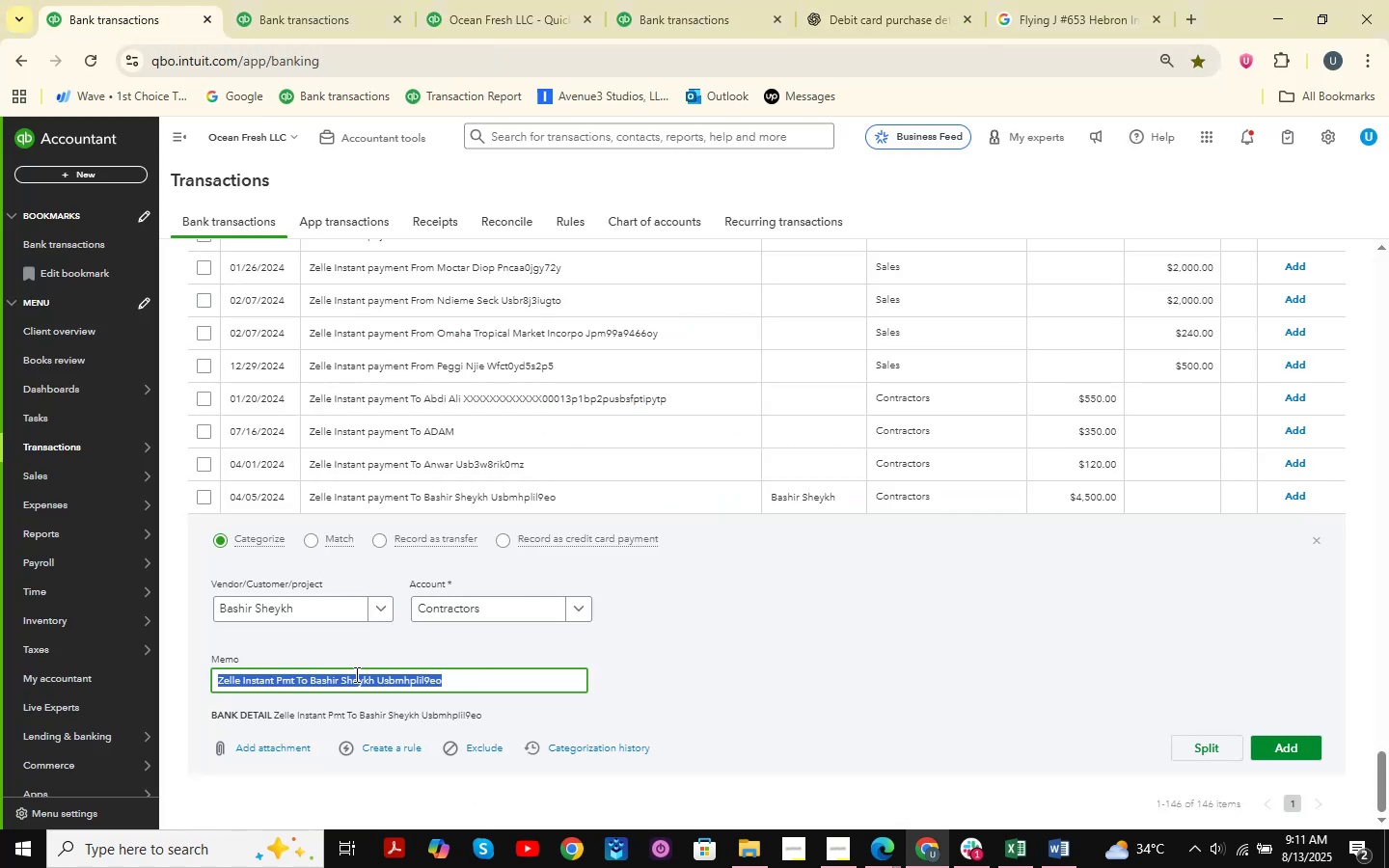 
left_click([347, 681])
 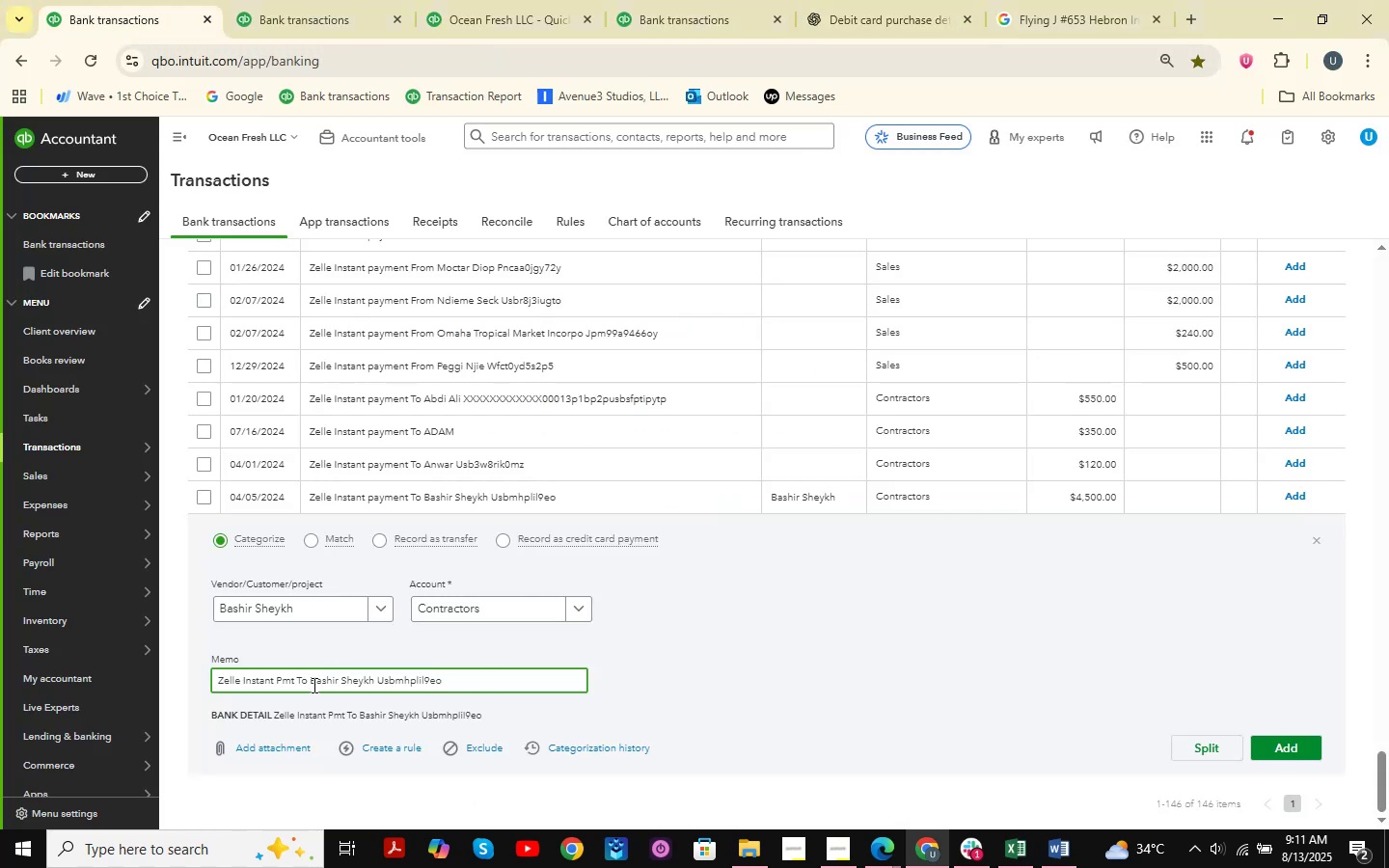 
left_click_drag(start_coordinate=[310, 687], to_coordinate=[373, 686])
 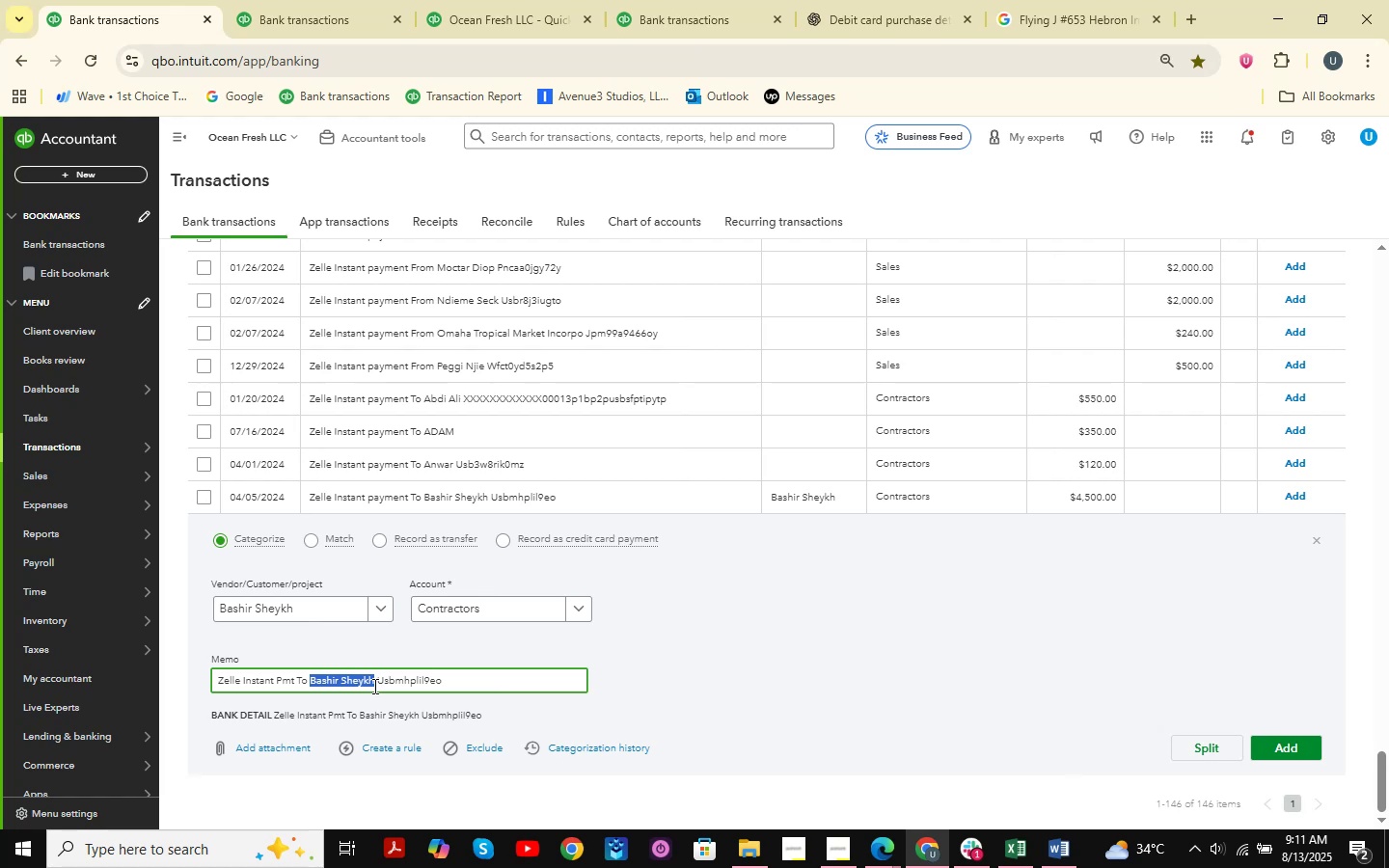 
key(Control+C)
 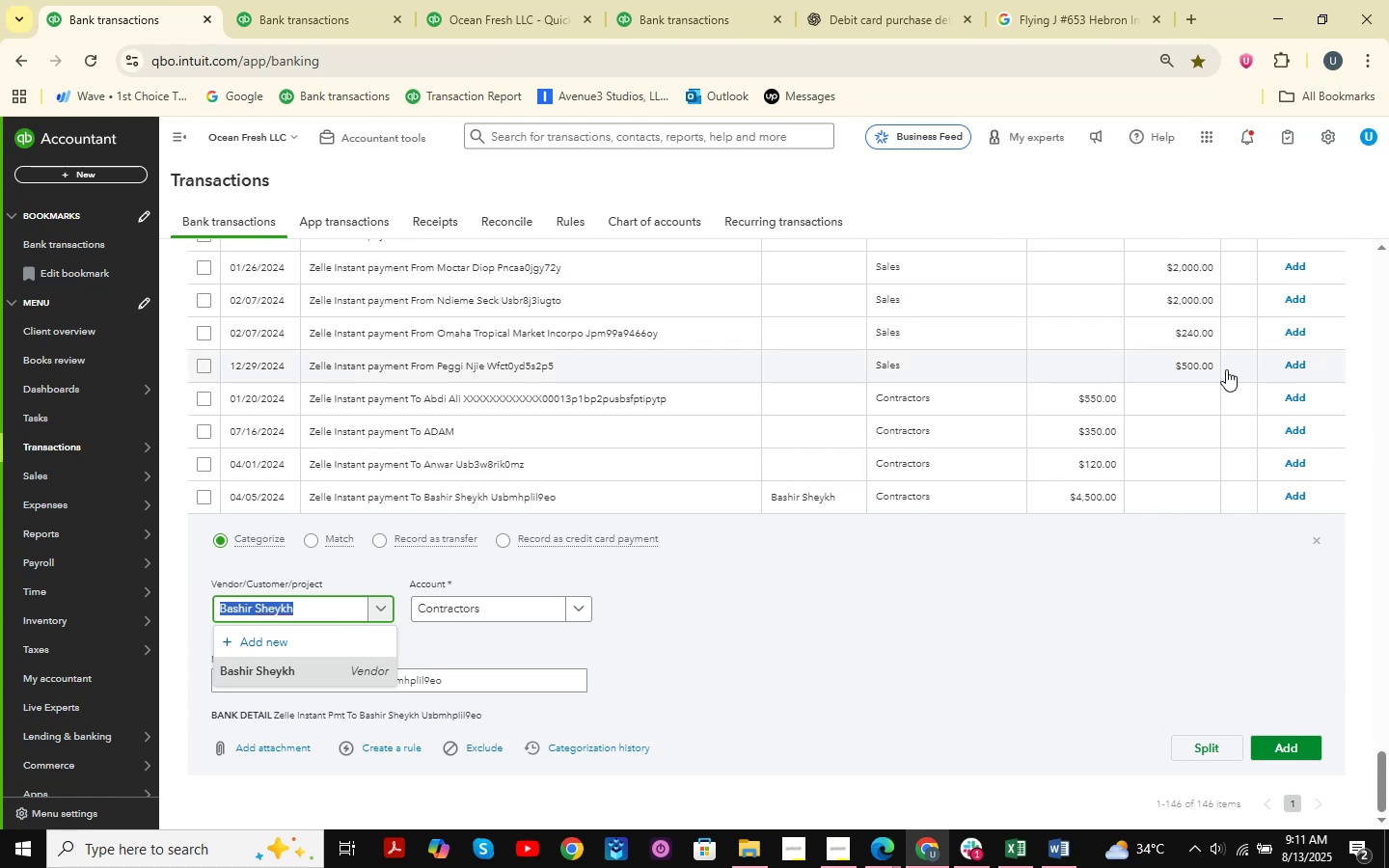 
wait(25.35)
 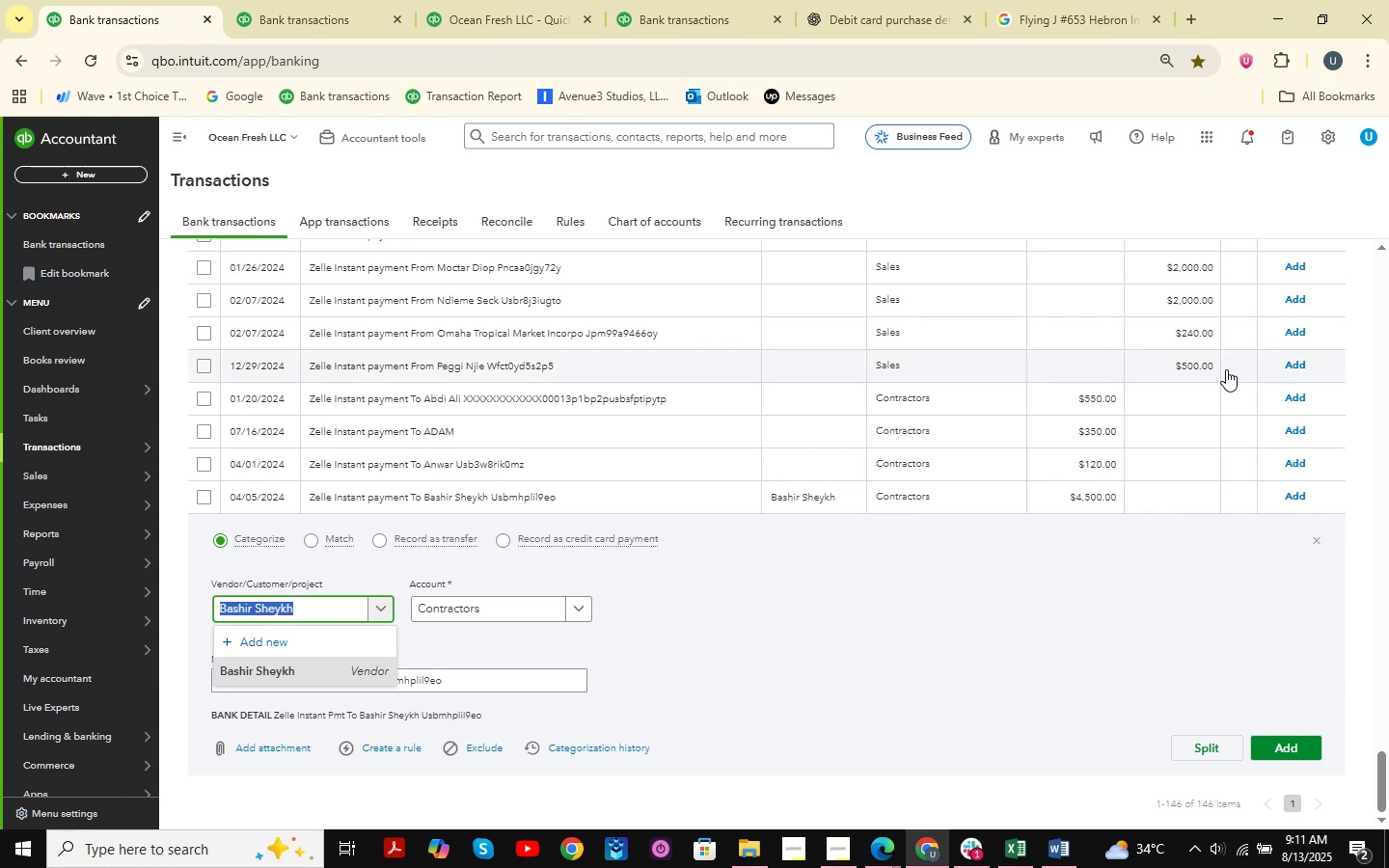 
scroll: coordinate [581, 454], scroll_direction: down, amount: 8.0
 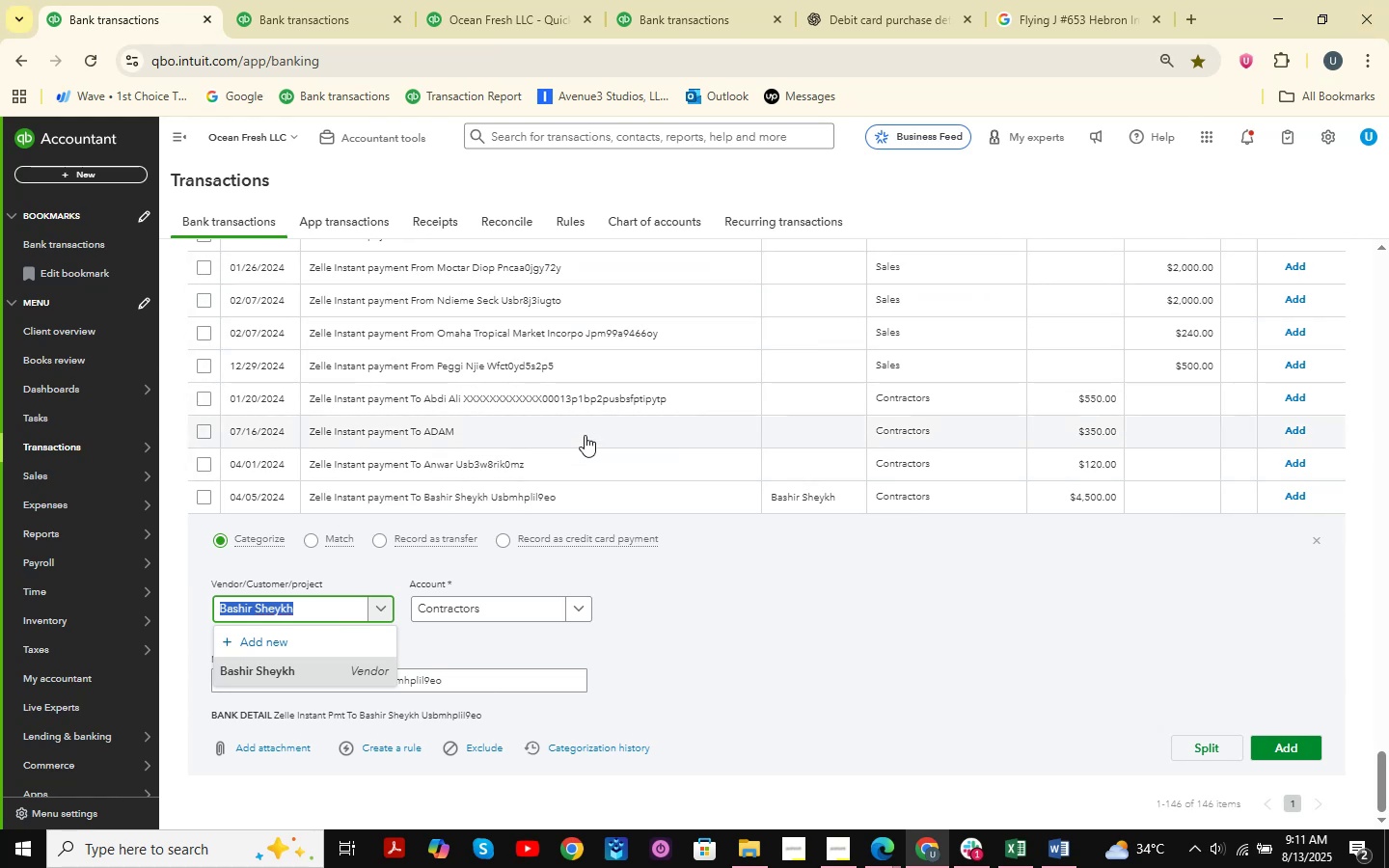 
scroll: coordinate [585, 435], scroll_direction: up, amount: 8.0
 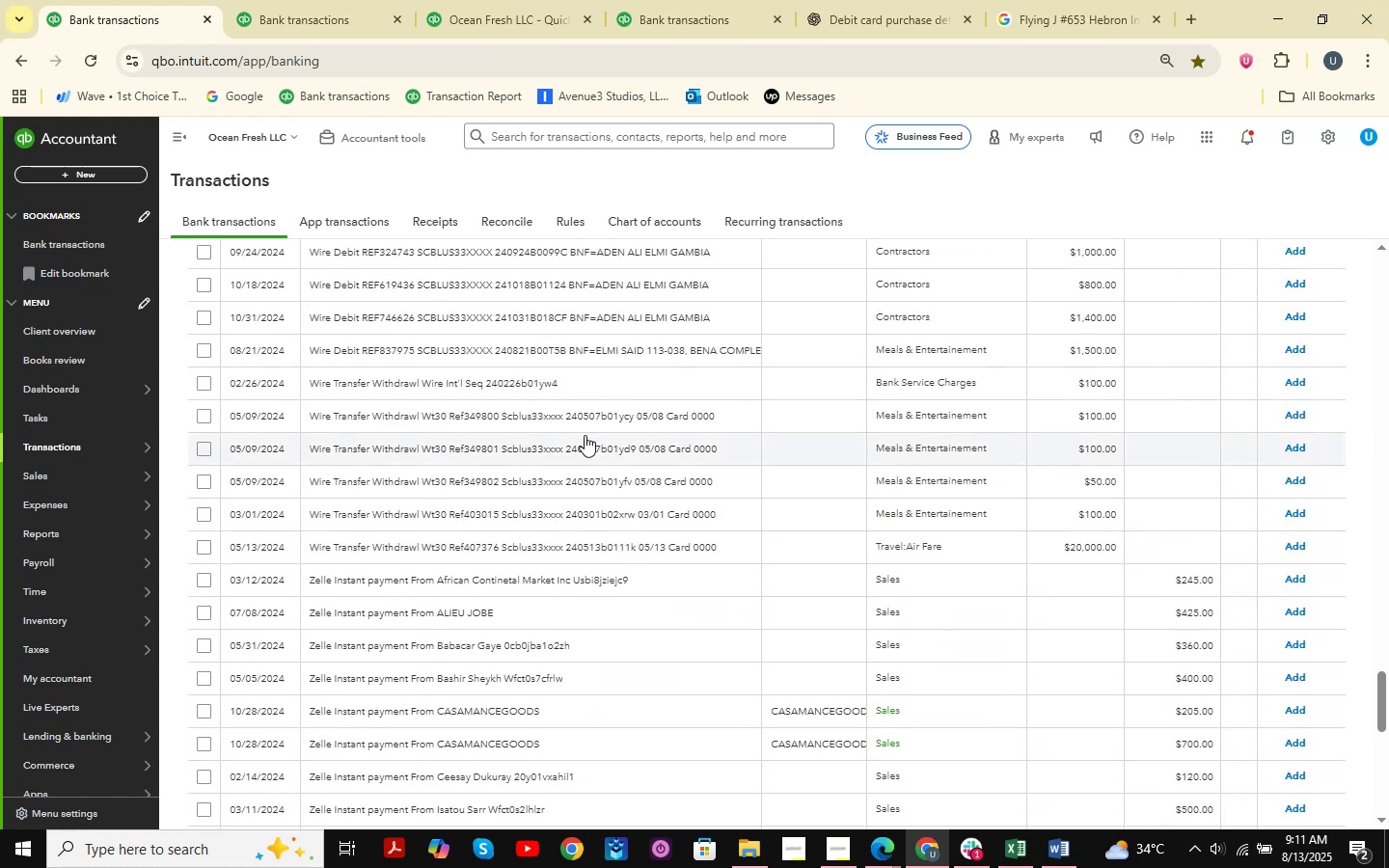 
scroll: coordinate [585, 435], scroll_direction: down, amount: 6.0
 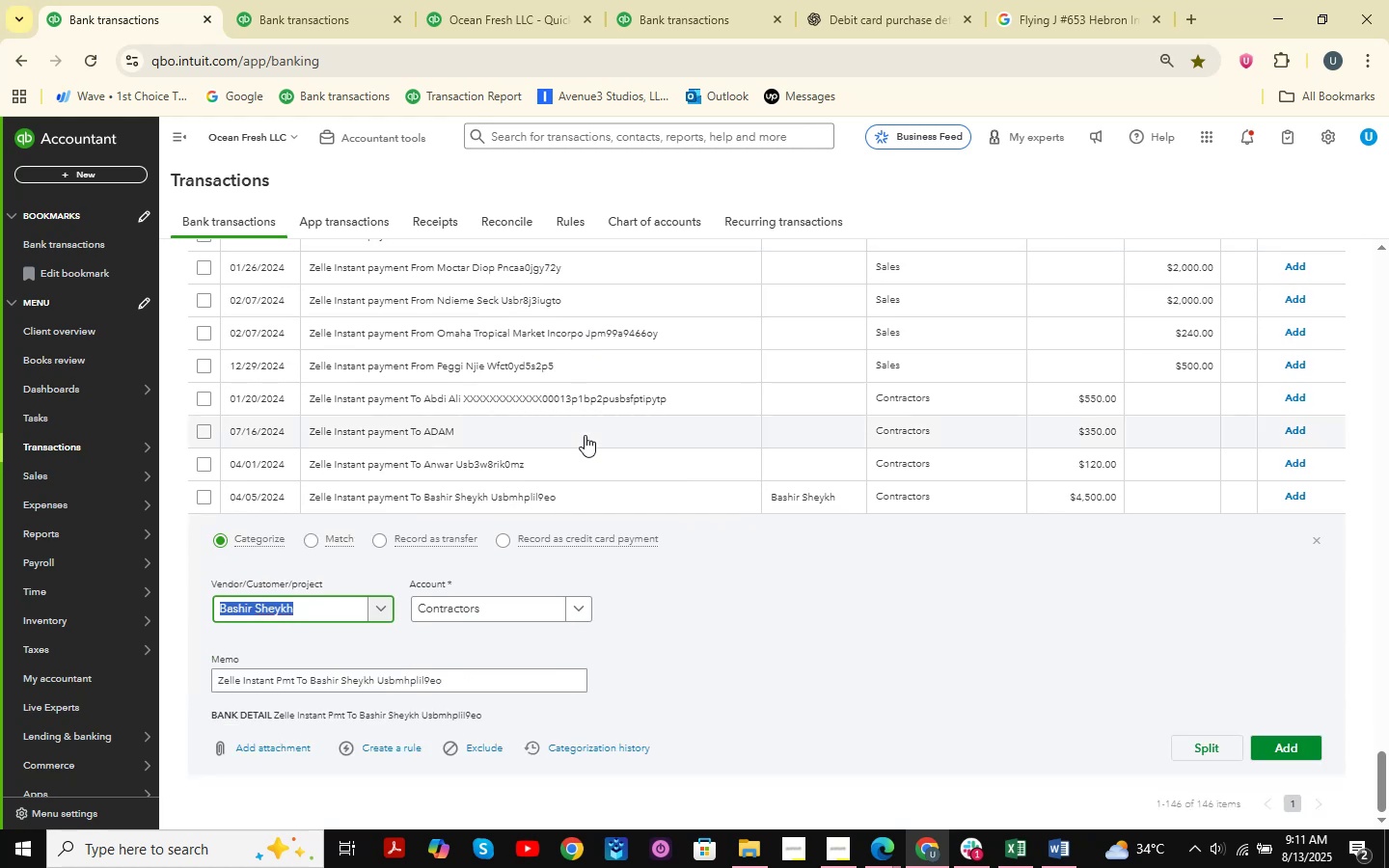 
scroll: coordinate [585, 435], scroll_direction: up, amount: 7.0
 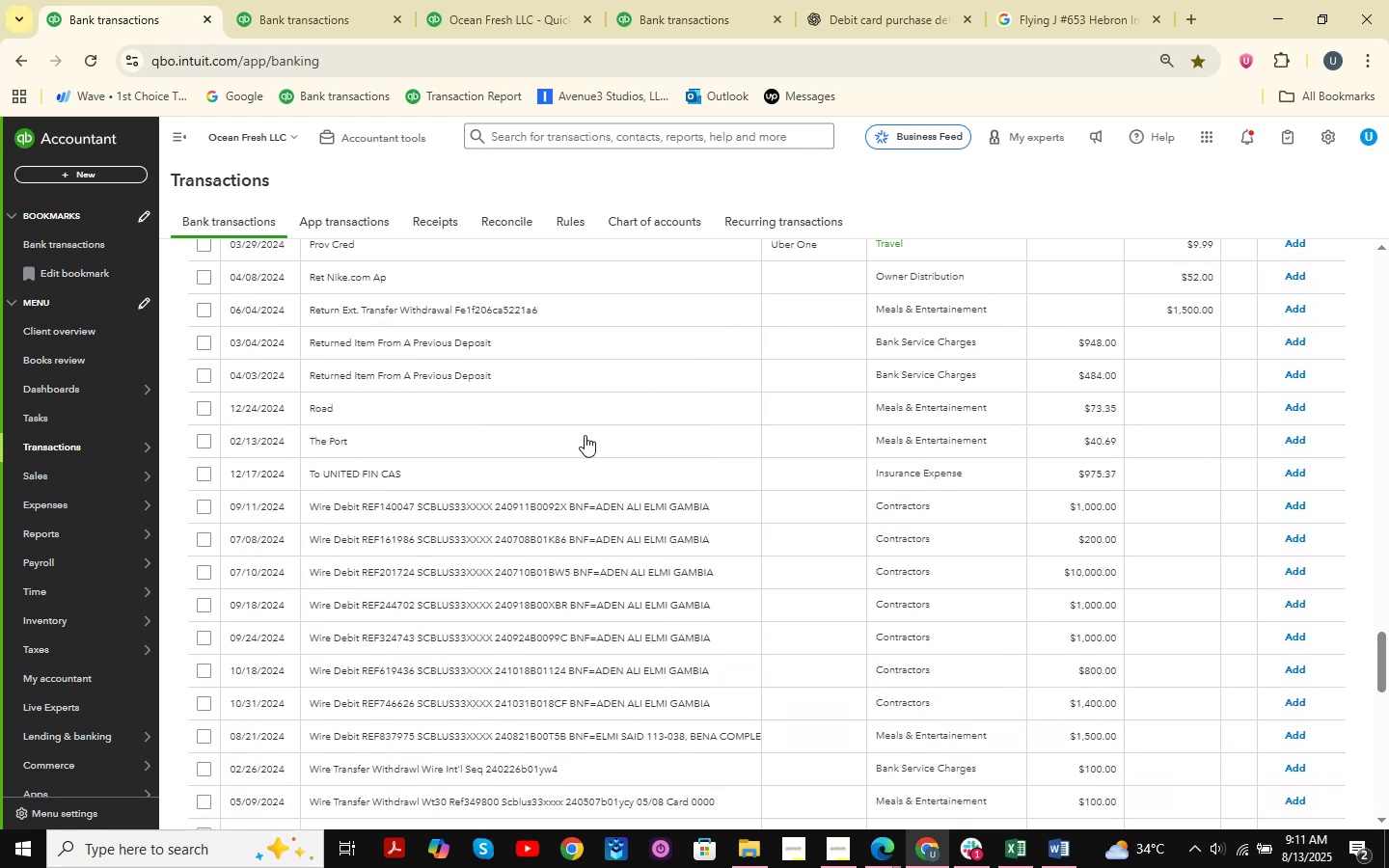 
scroll: coordinate [585, 435], scroll_direction: down, amount: 4.0
 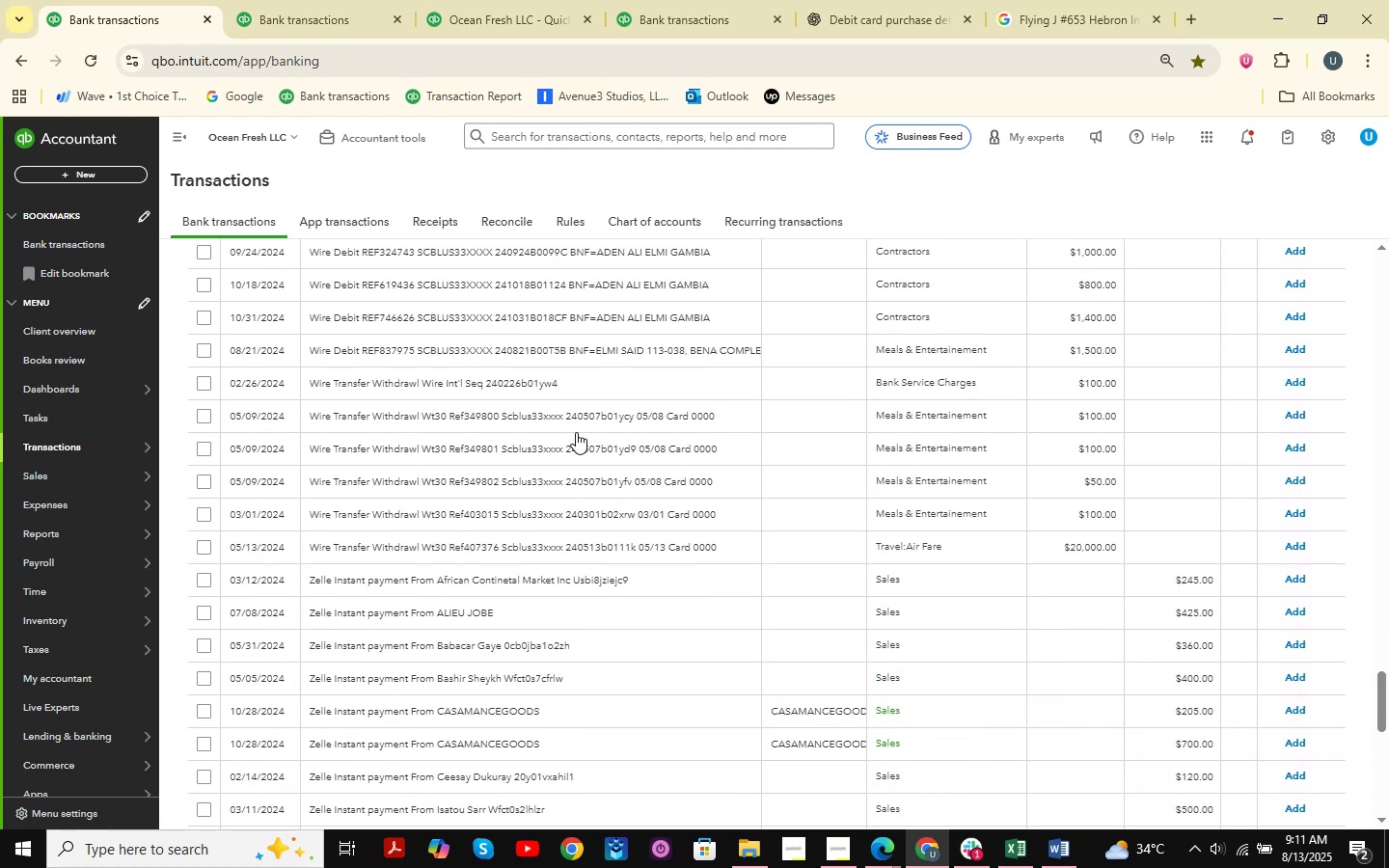 
mouse_move([543, 442])
 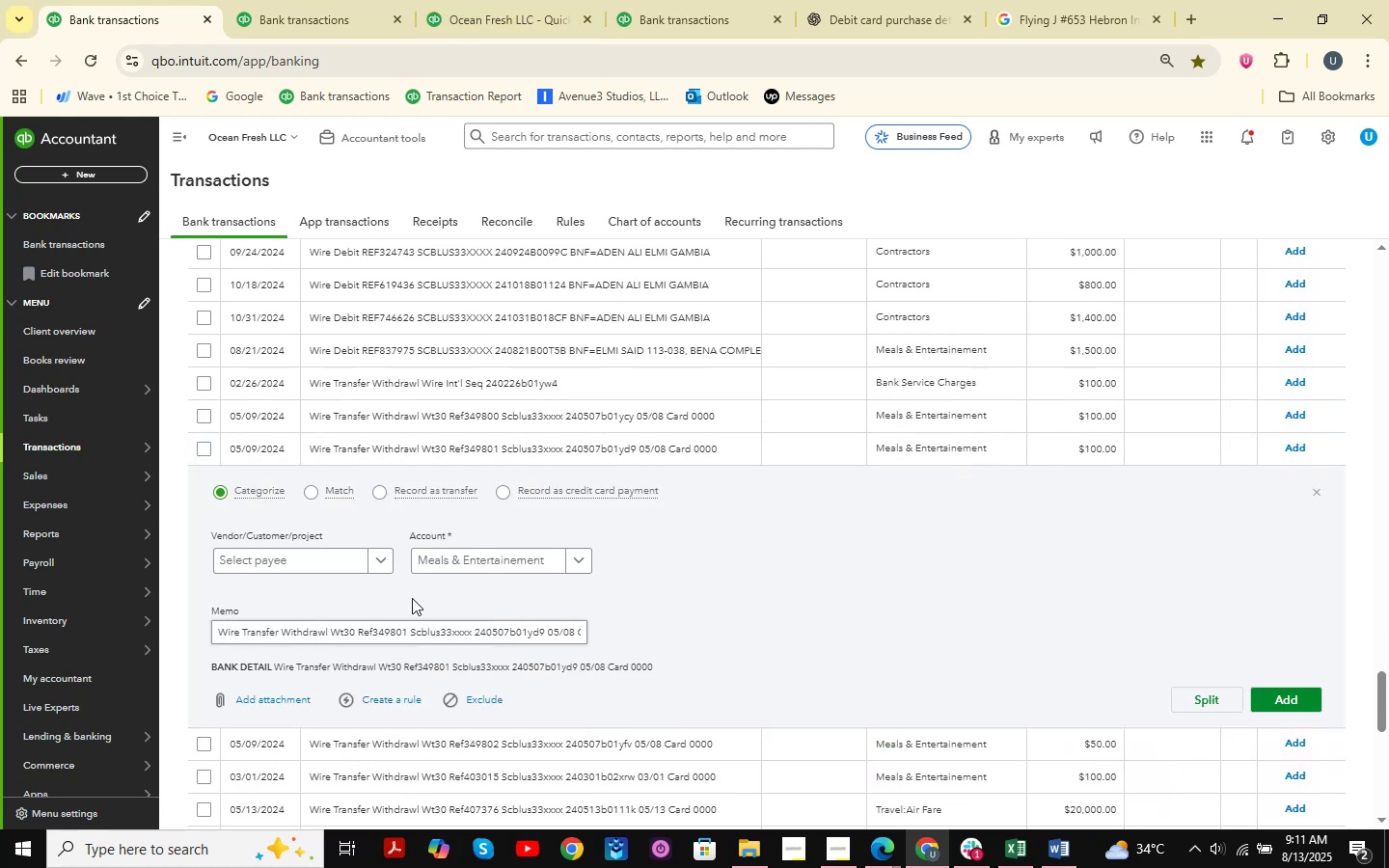 
scroll: coordinate [396, 578], scroll_direction: down, amount: 3.0
 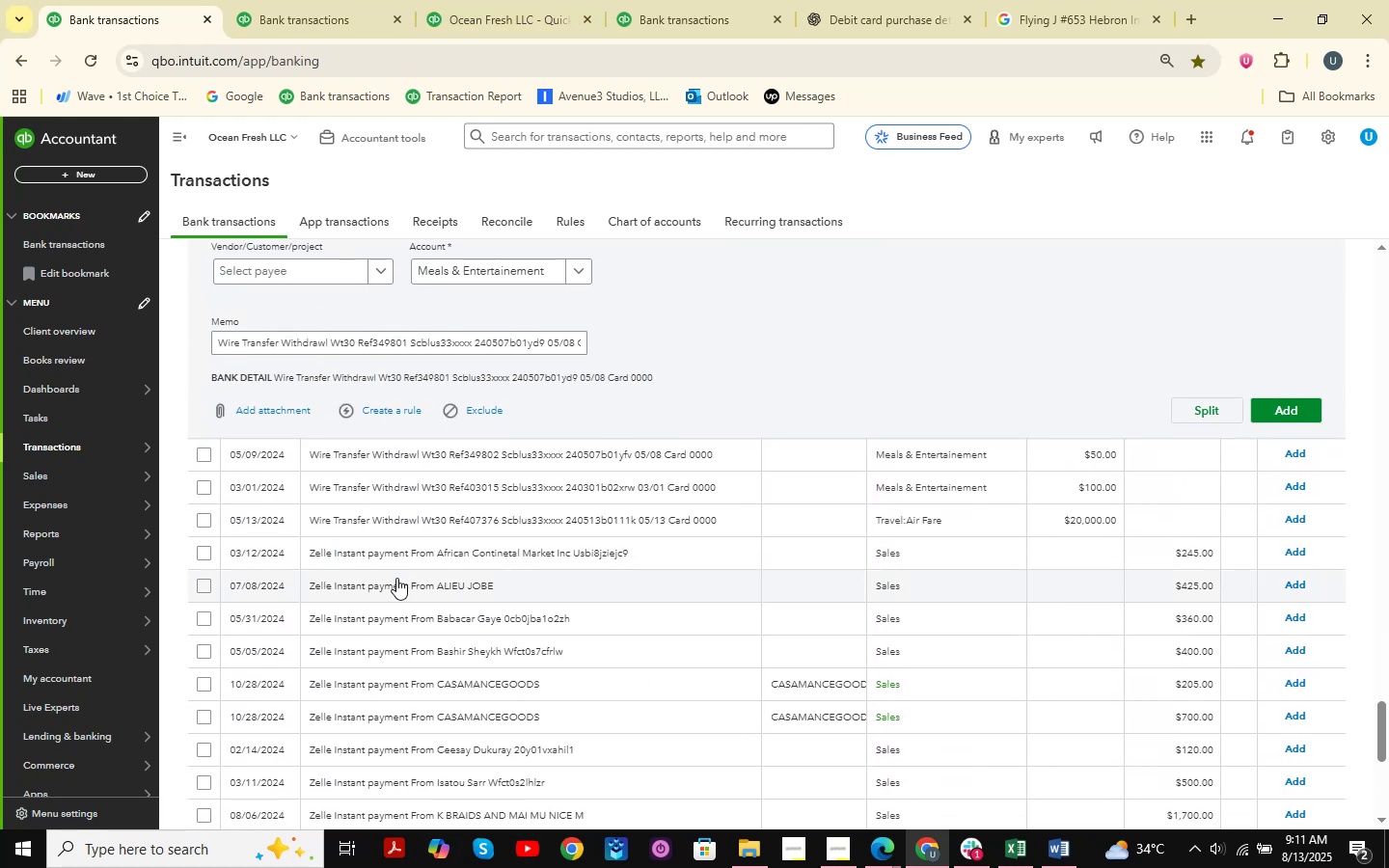 
scroll: coordinate [396, 578], scroll_direction: up, amount: 1.0
 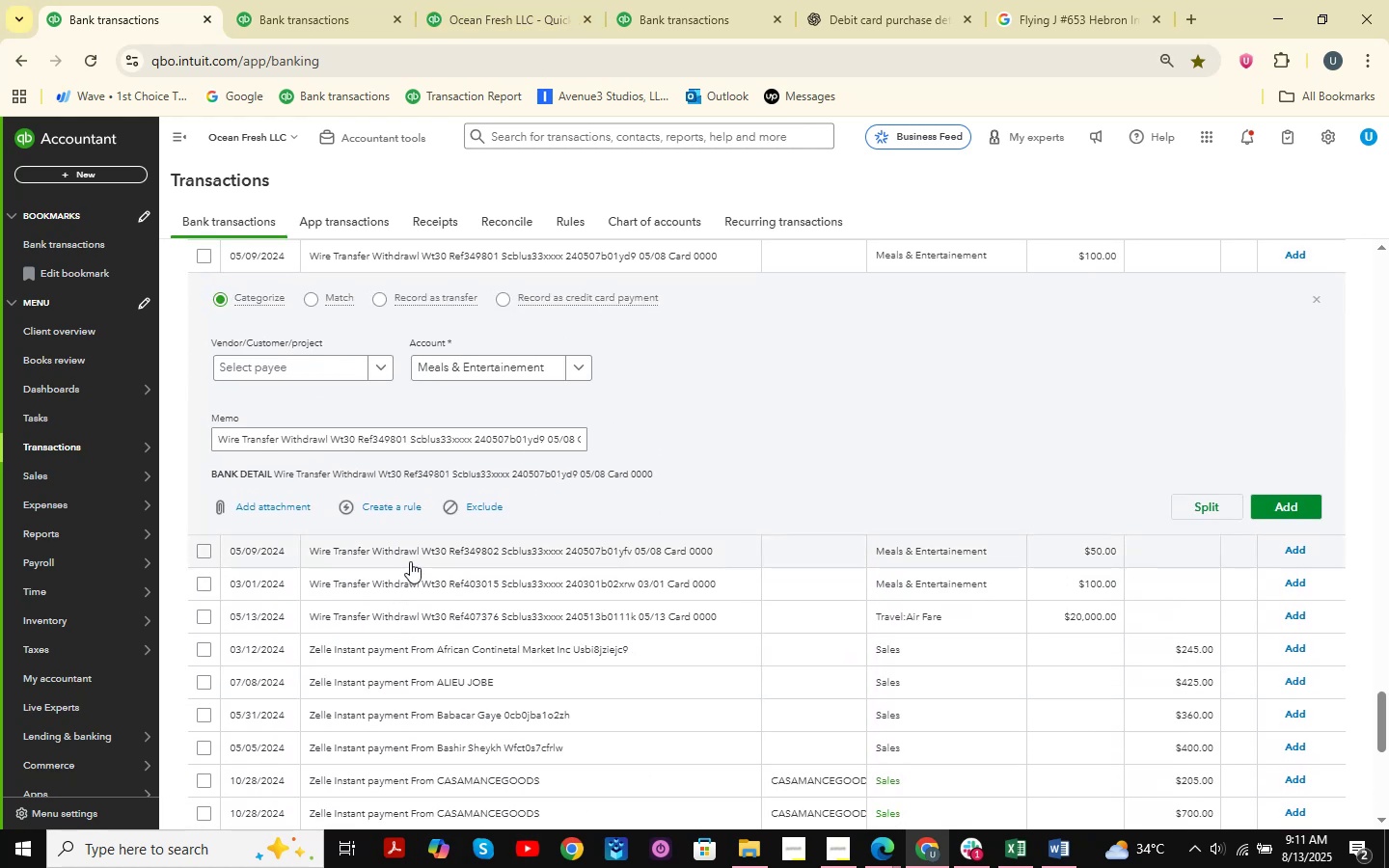 
left_click([411, 551])
 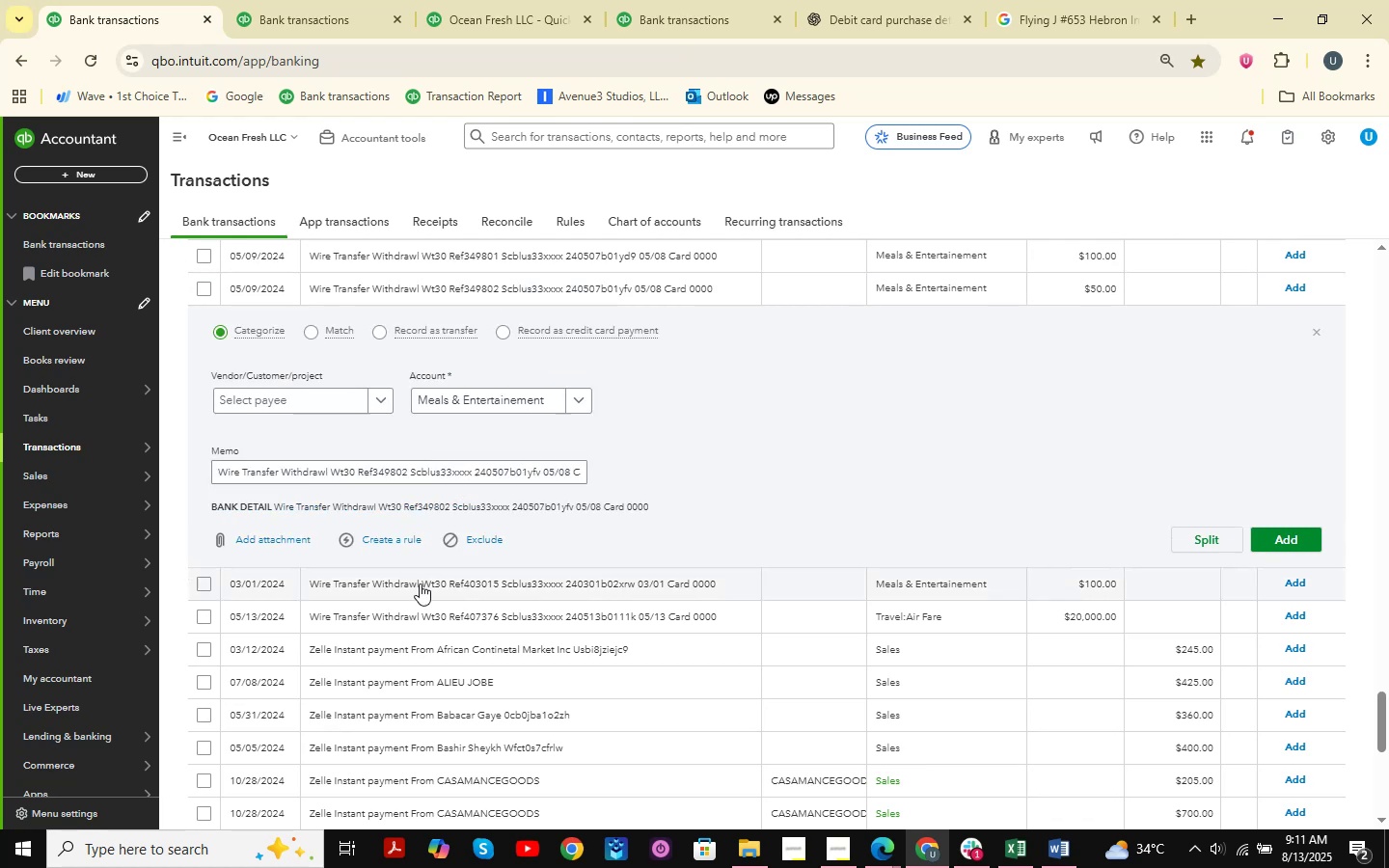 
wait(5.3)
 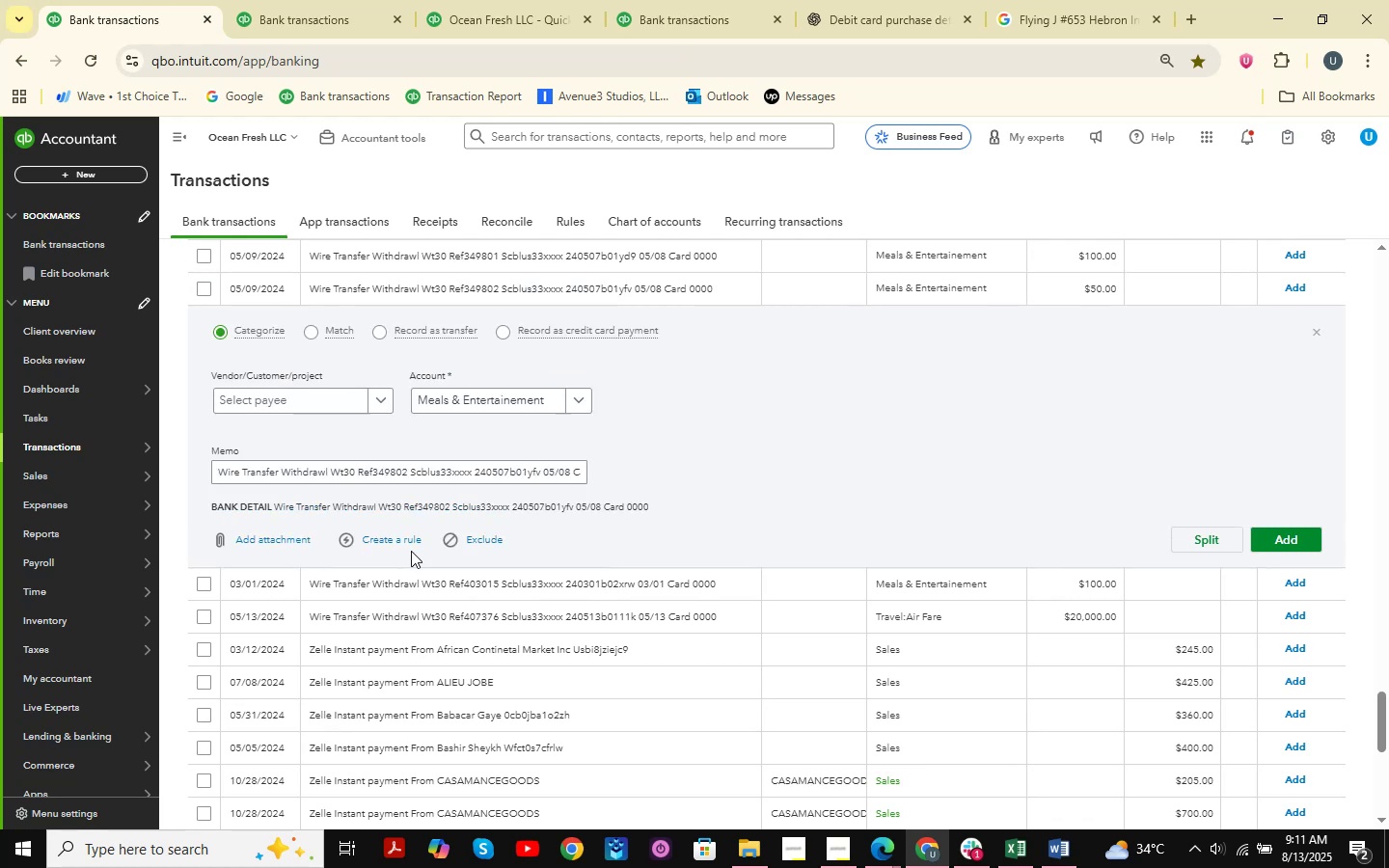 
left_click([395, 640])
 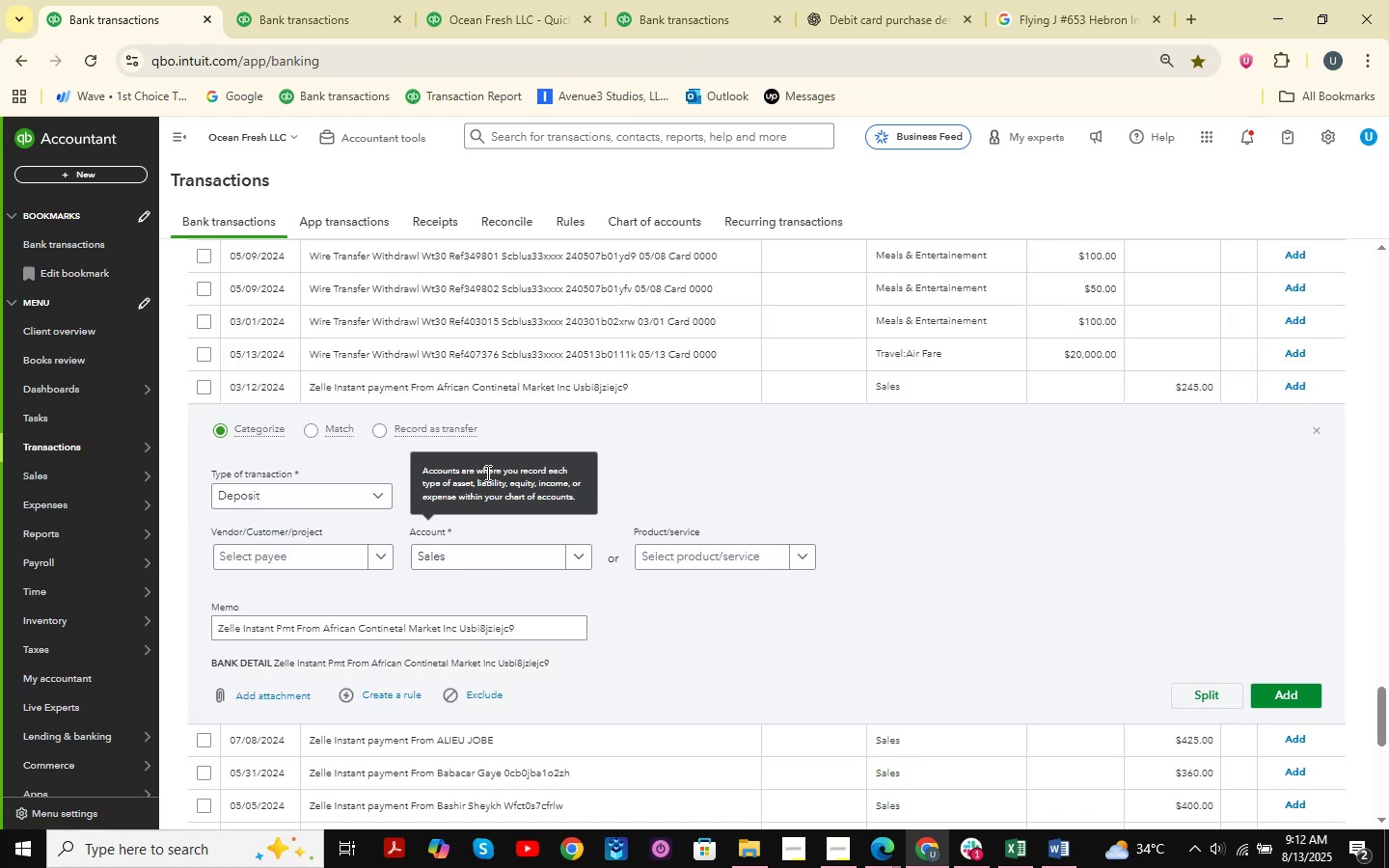 
scroll: coordinate [505, 443], scroll_direction: down, amount: 4.0
 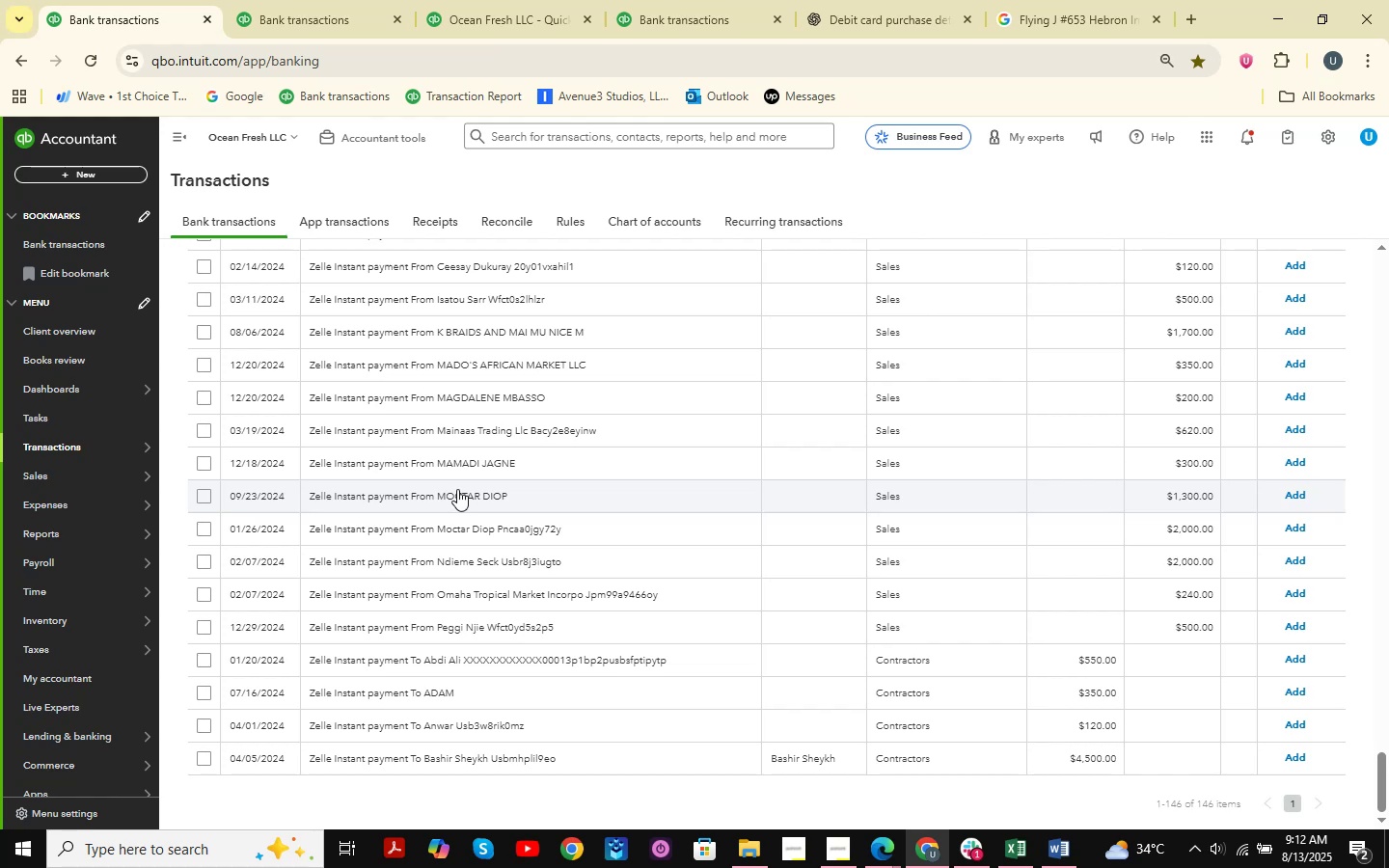 
wait(17.38)
 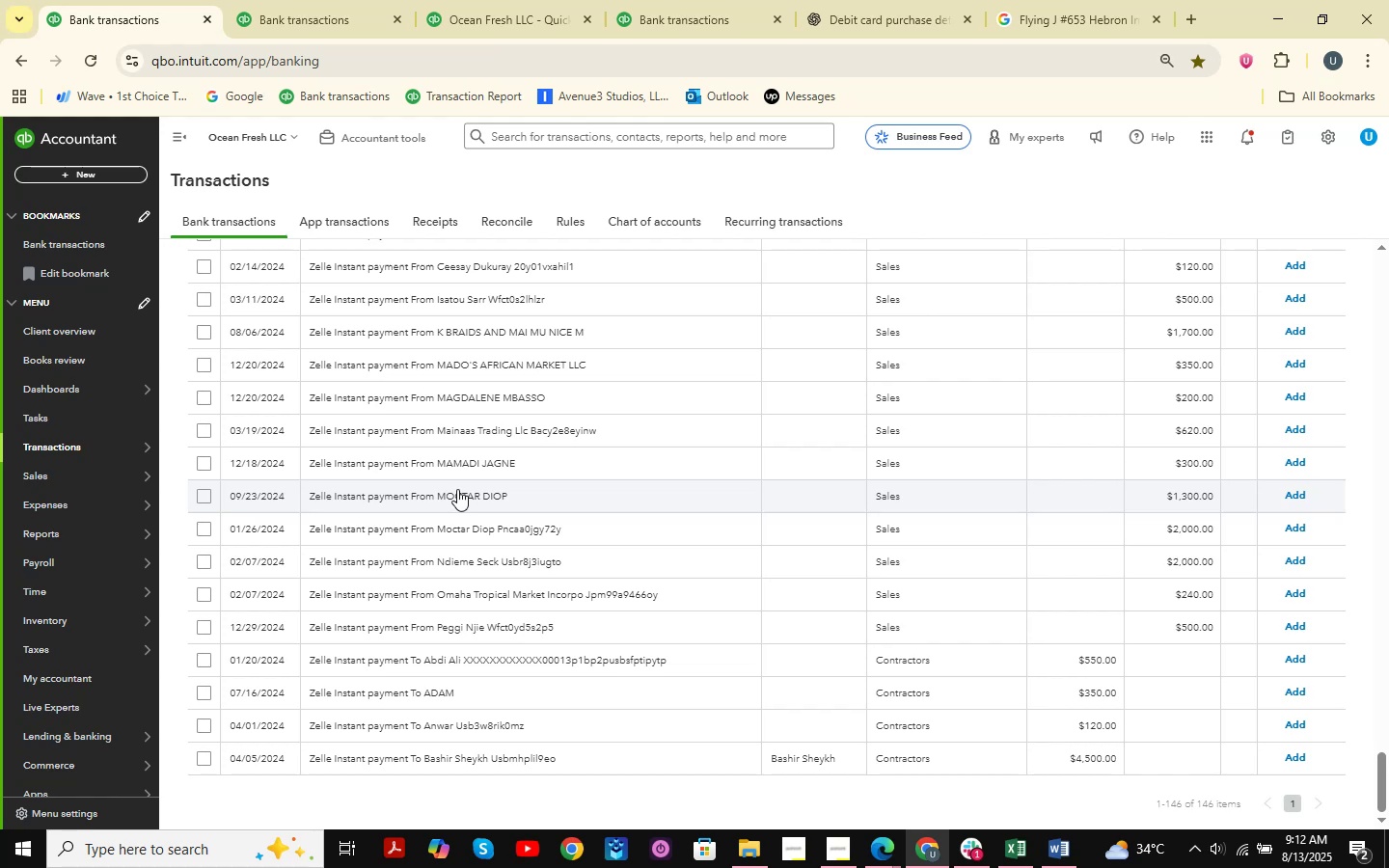 
scroll: coordinate [488, 450], scroll_direction: down, amount: 3.0
 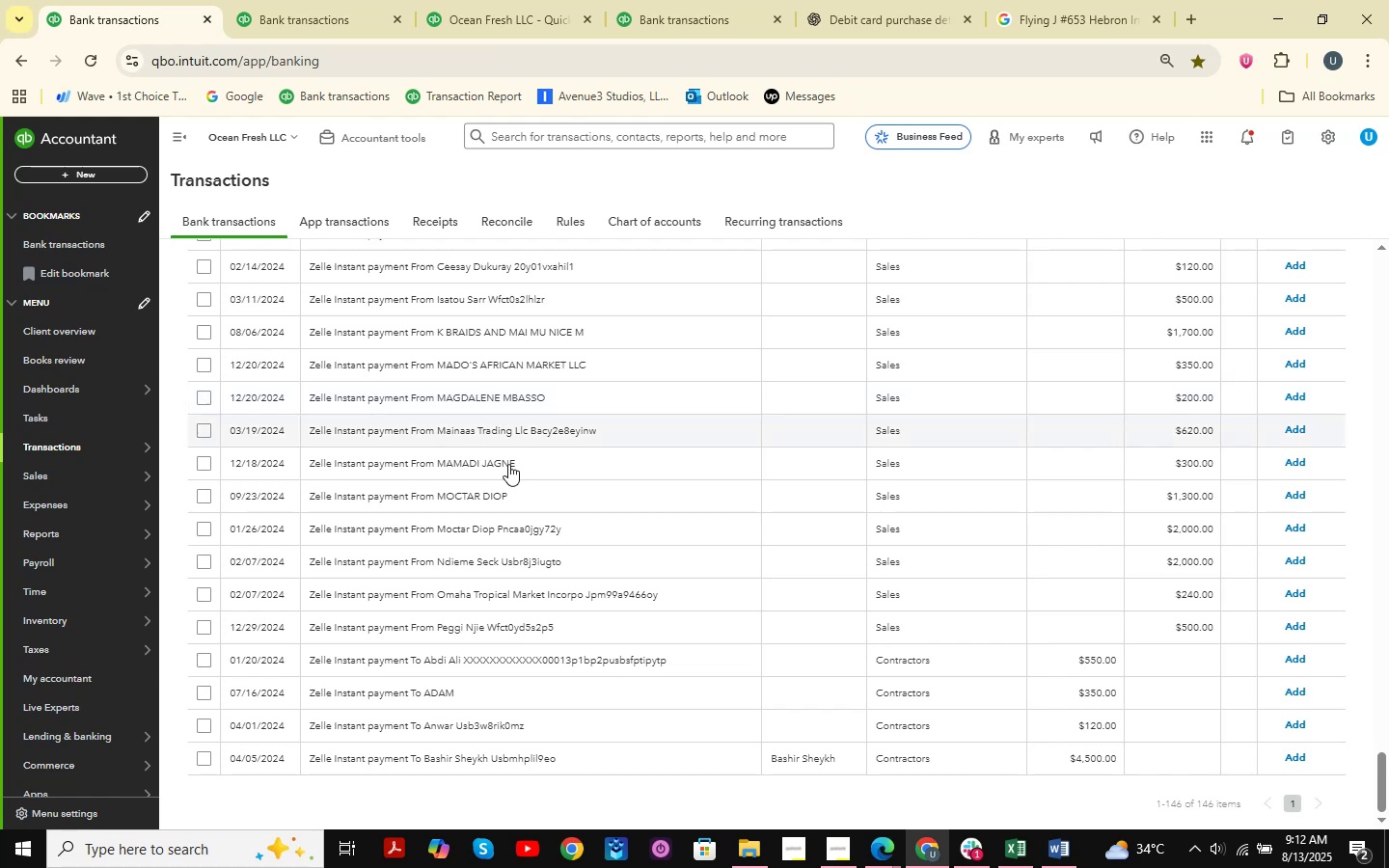 
left_click([497, 521])
 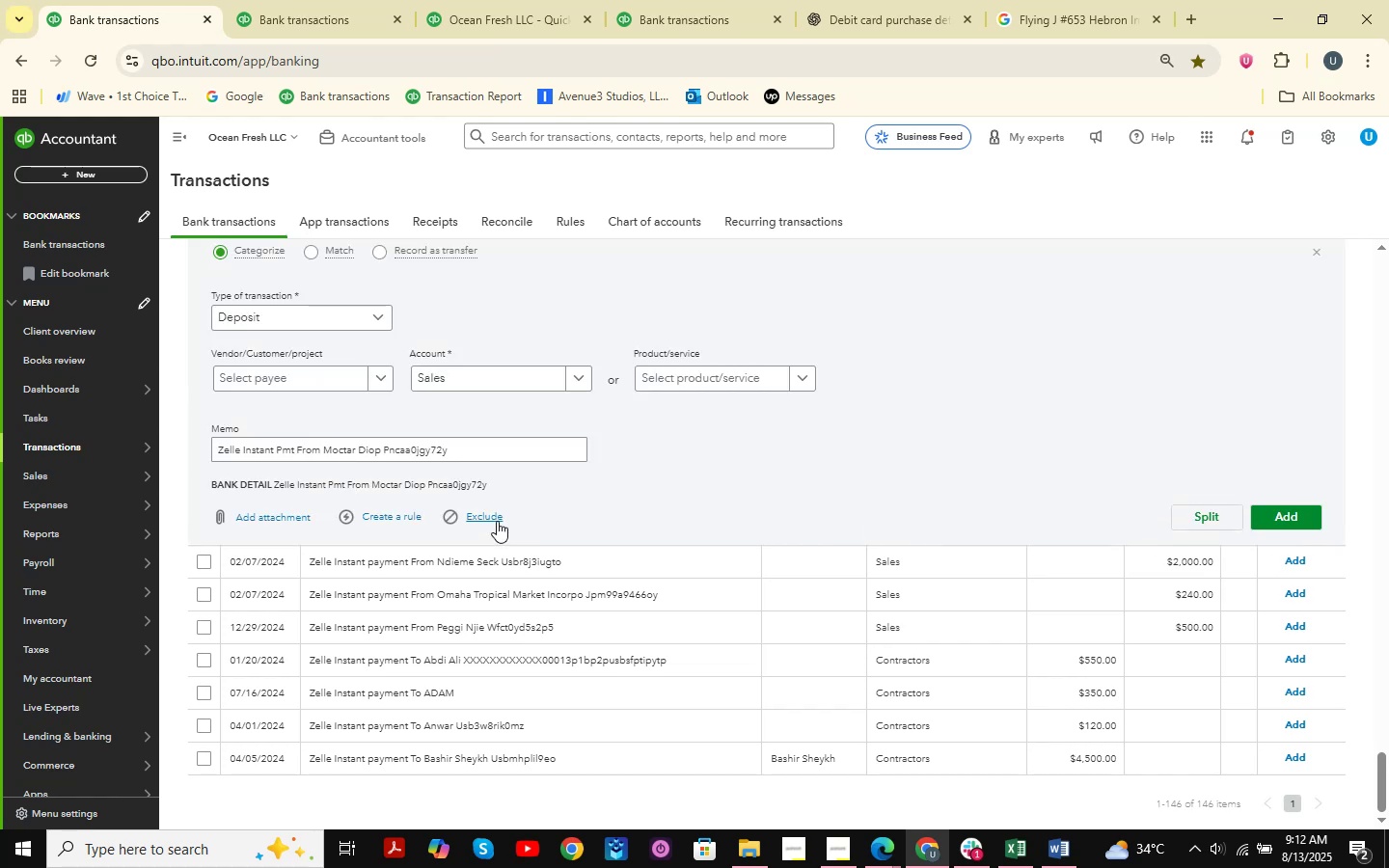 
scroll: coordinate [530, 454], scroll_direction: down, amount: 3.0
 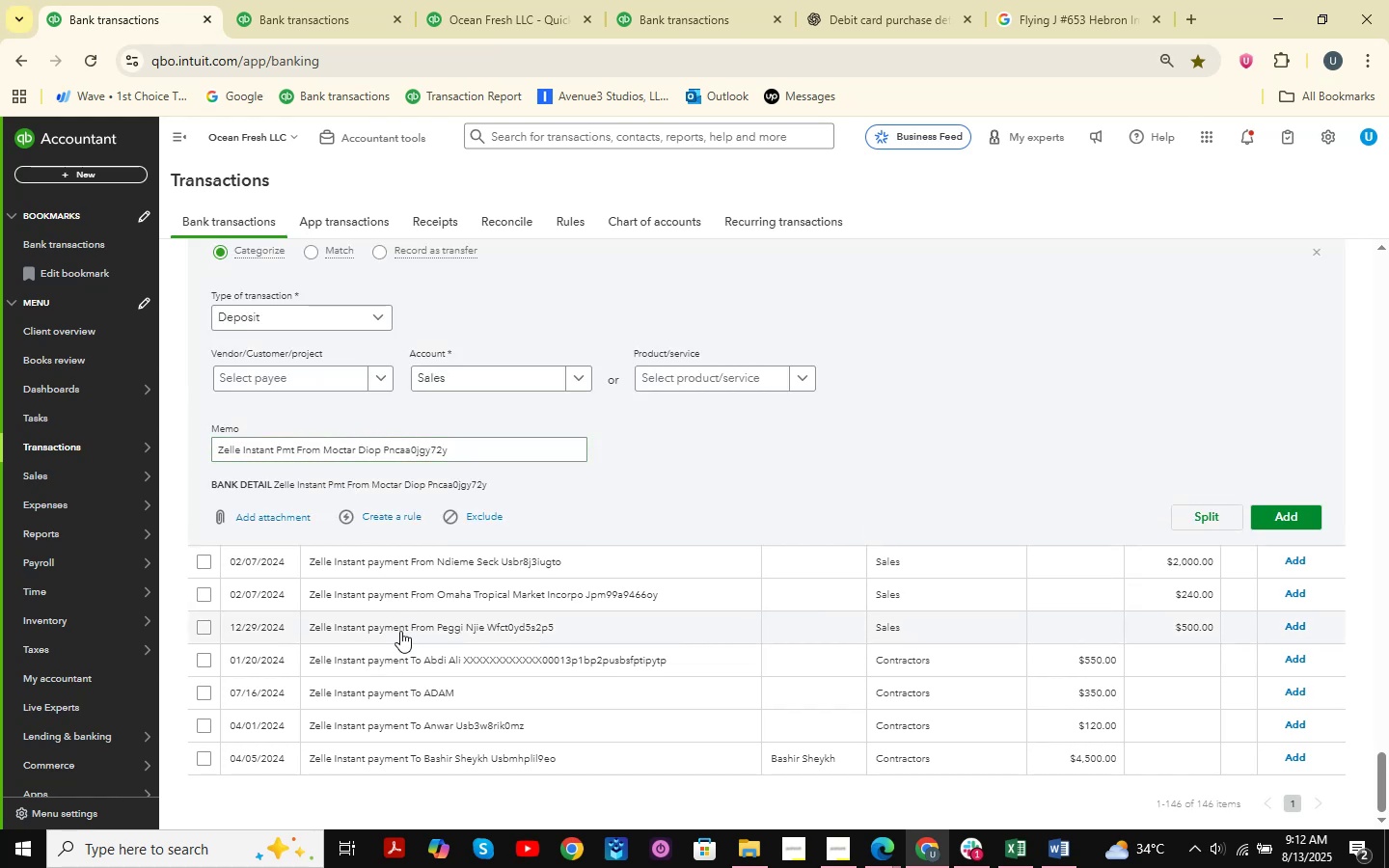 
scroll: coordinate [400, 631], scroll_direction: up, amount: 5.0
 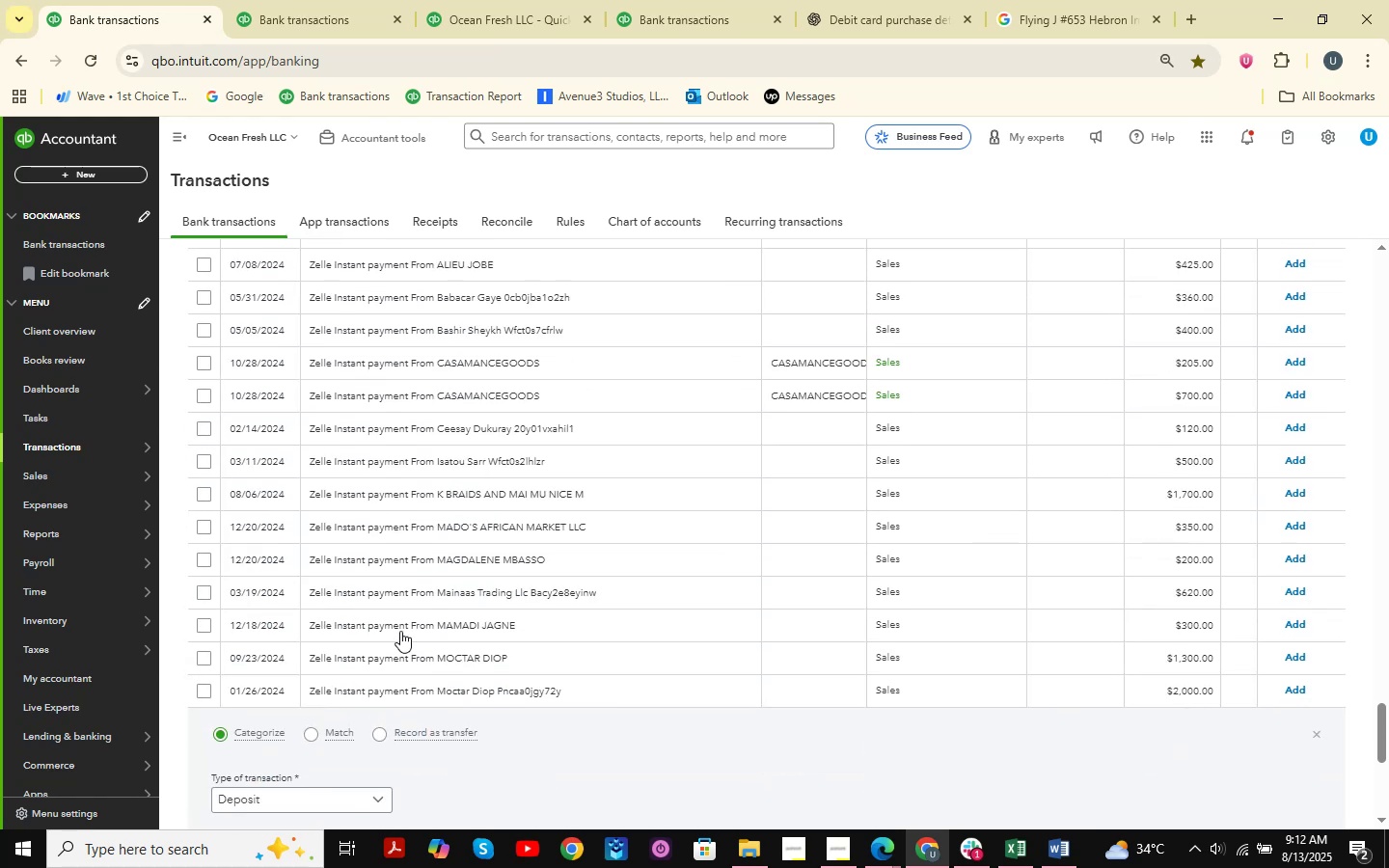 
scroll: coordinate [400, 631], scroll_direction: down, amount: 6.0
 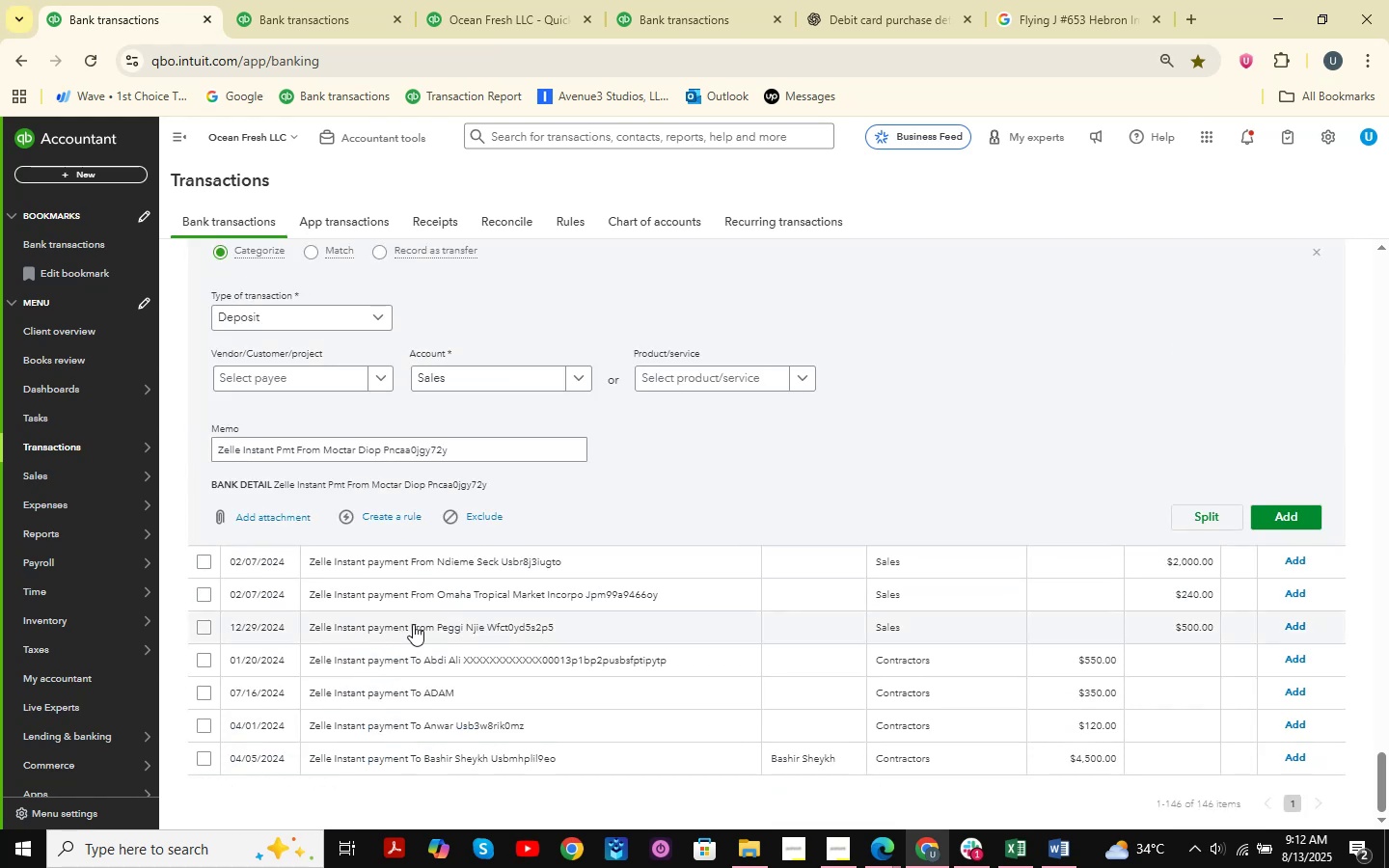 
left_click([413, 624])
 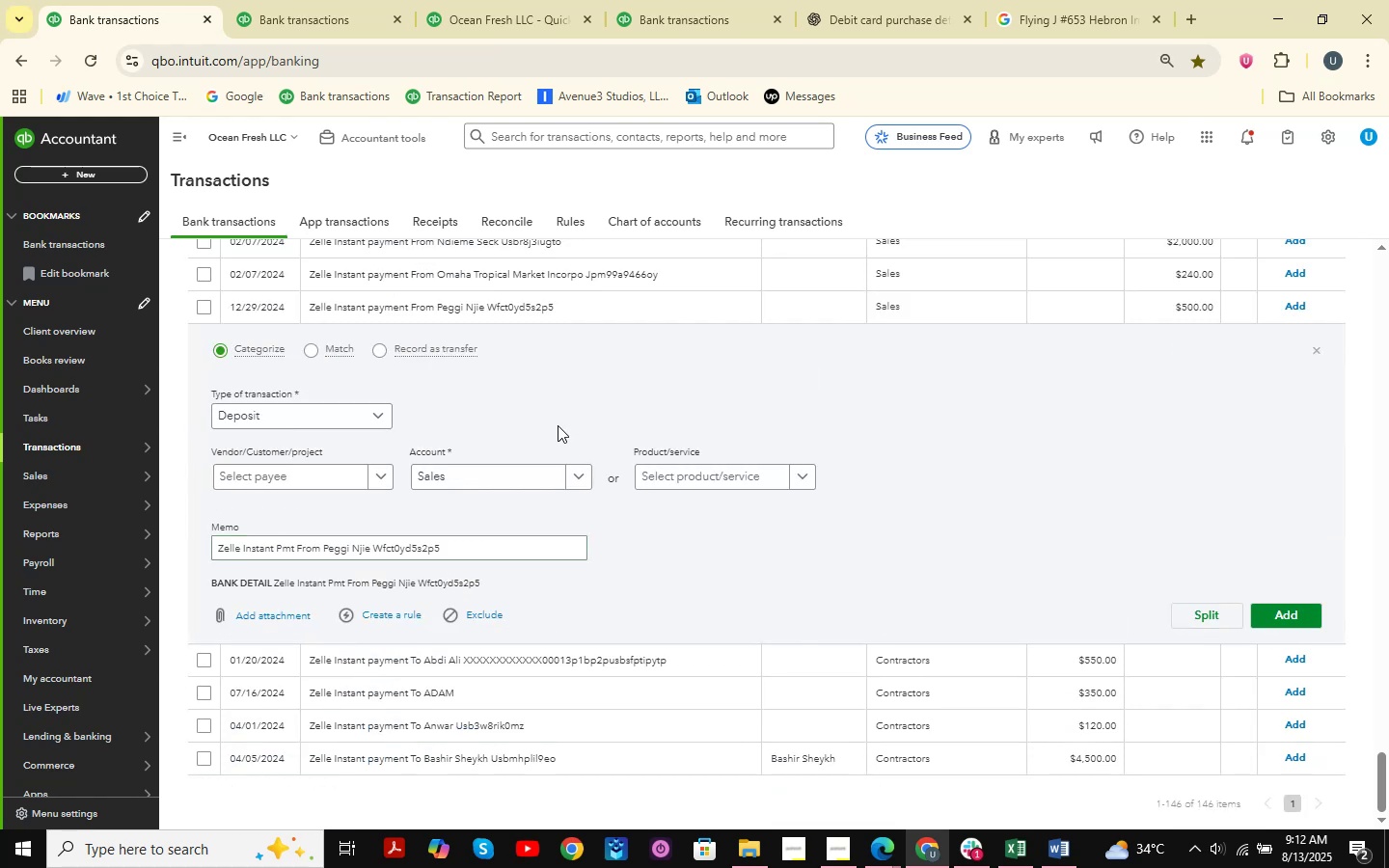 
scroll: coordinate [574, 397], scroll_direction: down, amount: 4.0
 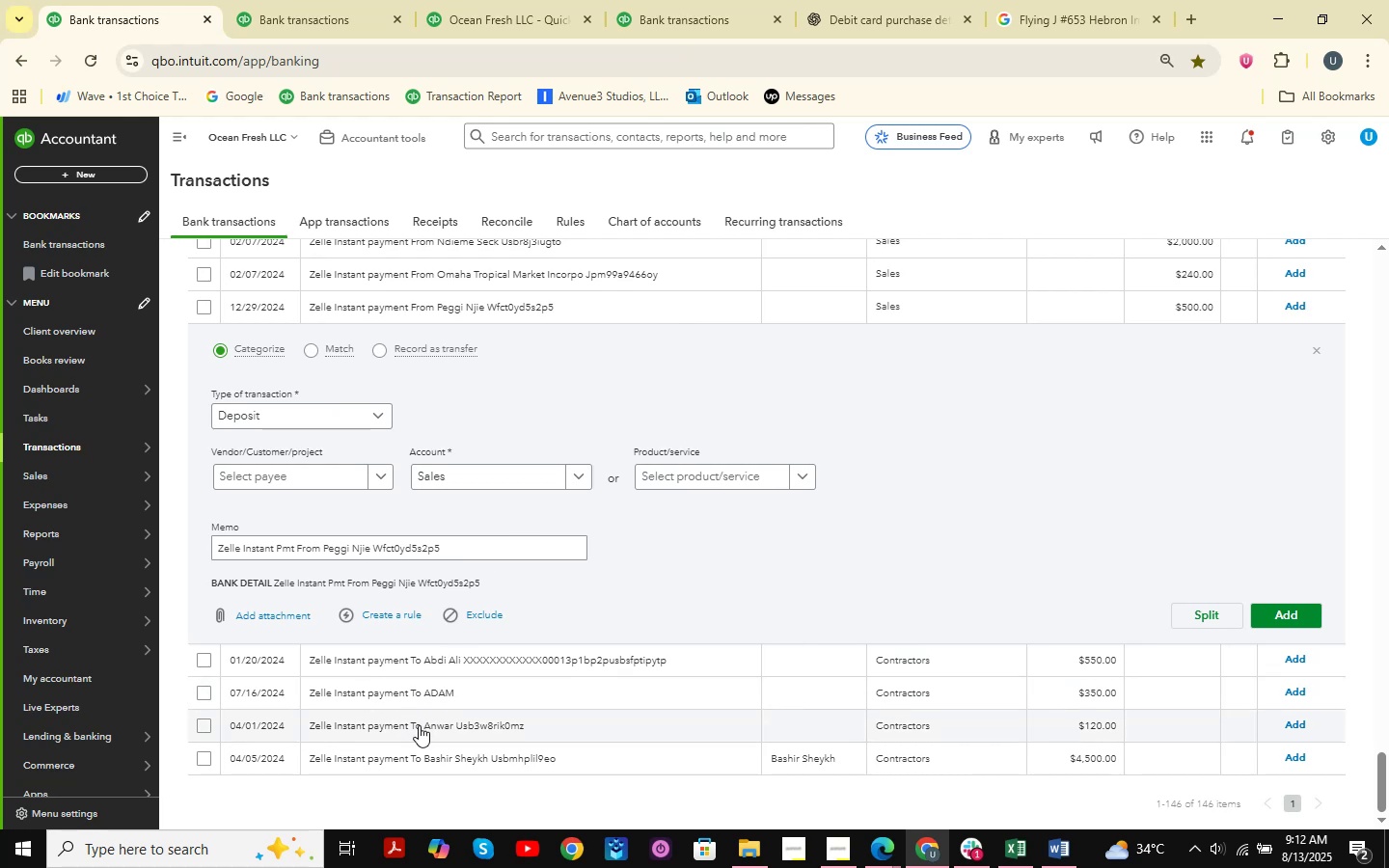 
scroll: coordinate [491, 582], scroll_direction: up, amount: 4.0
 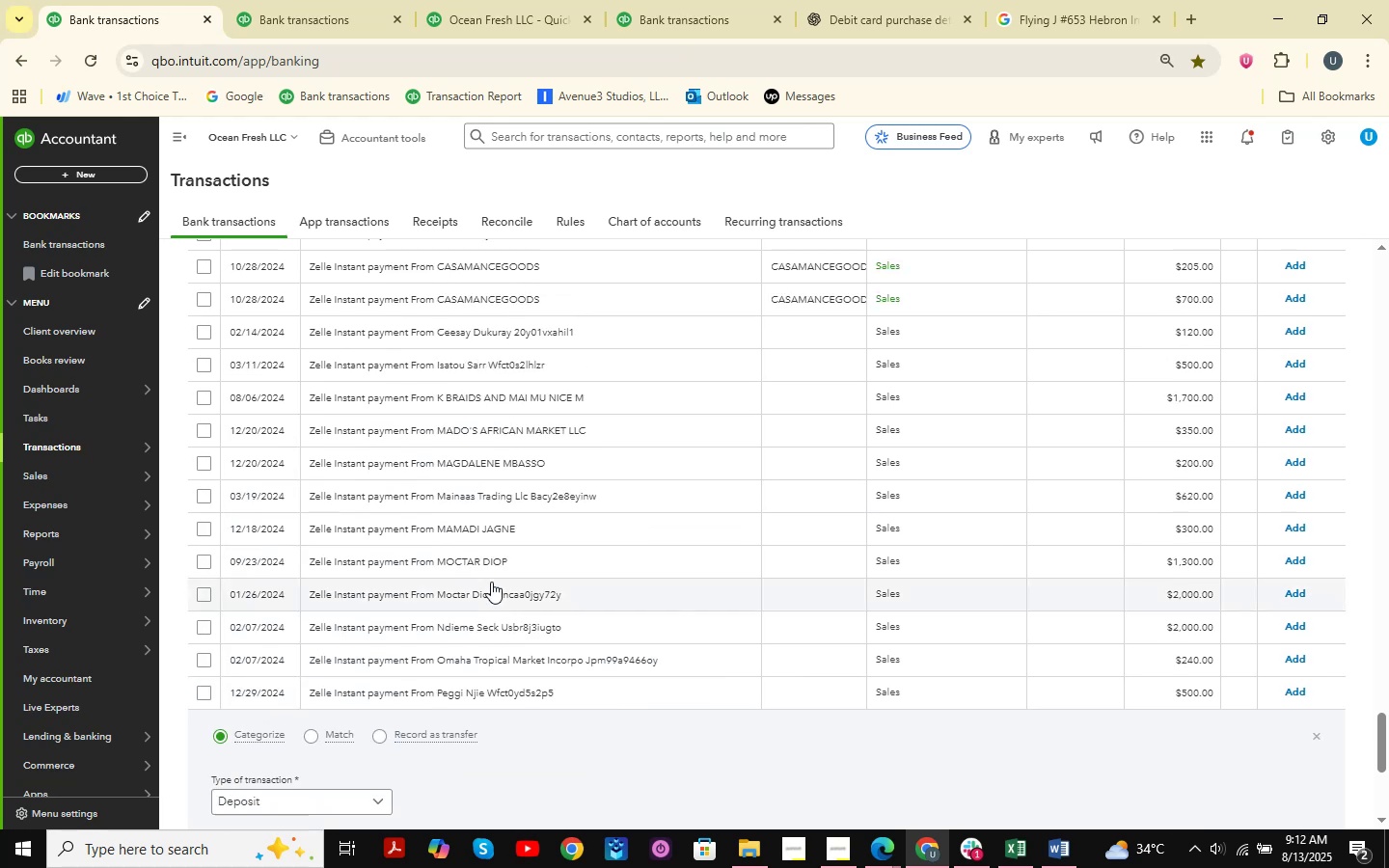 
scroll: coordinate [491, 582], scroll_direction: down, amount: 1.0
 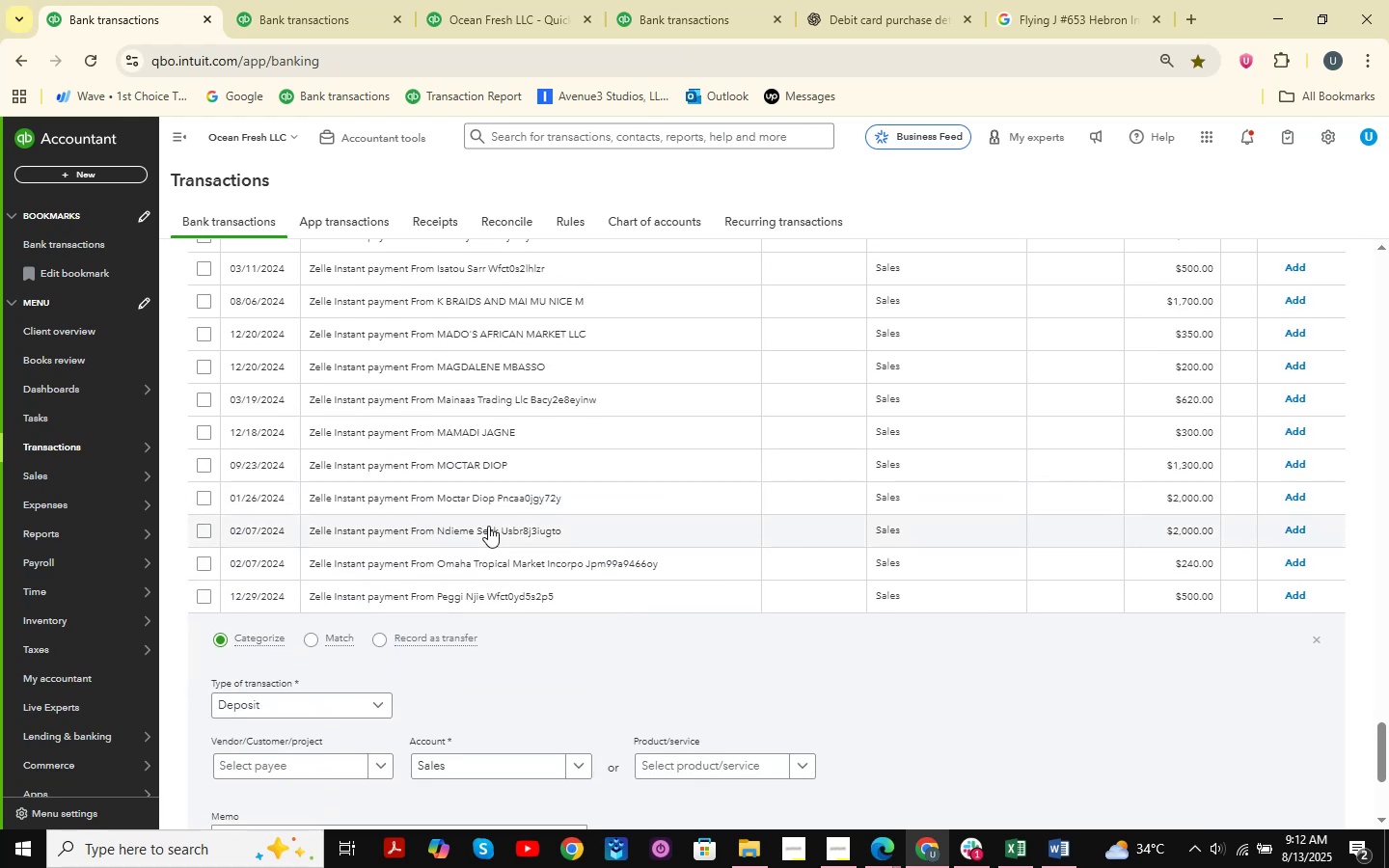 
mouse_move([491, 391])
 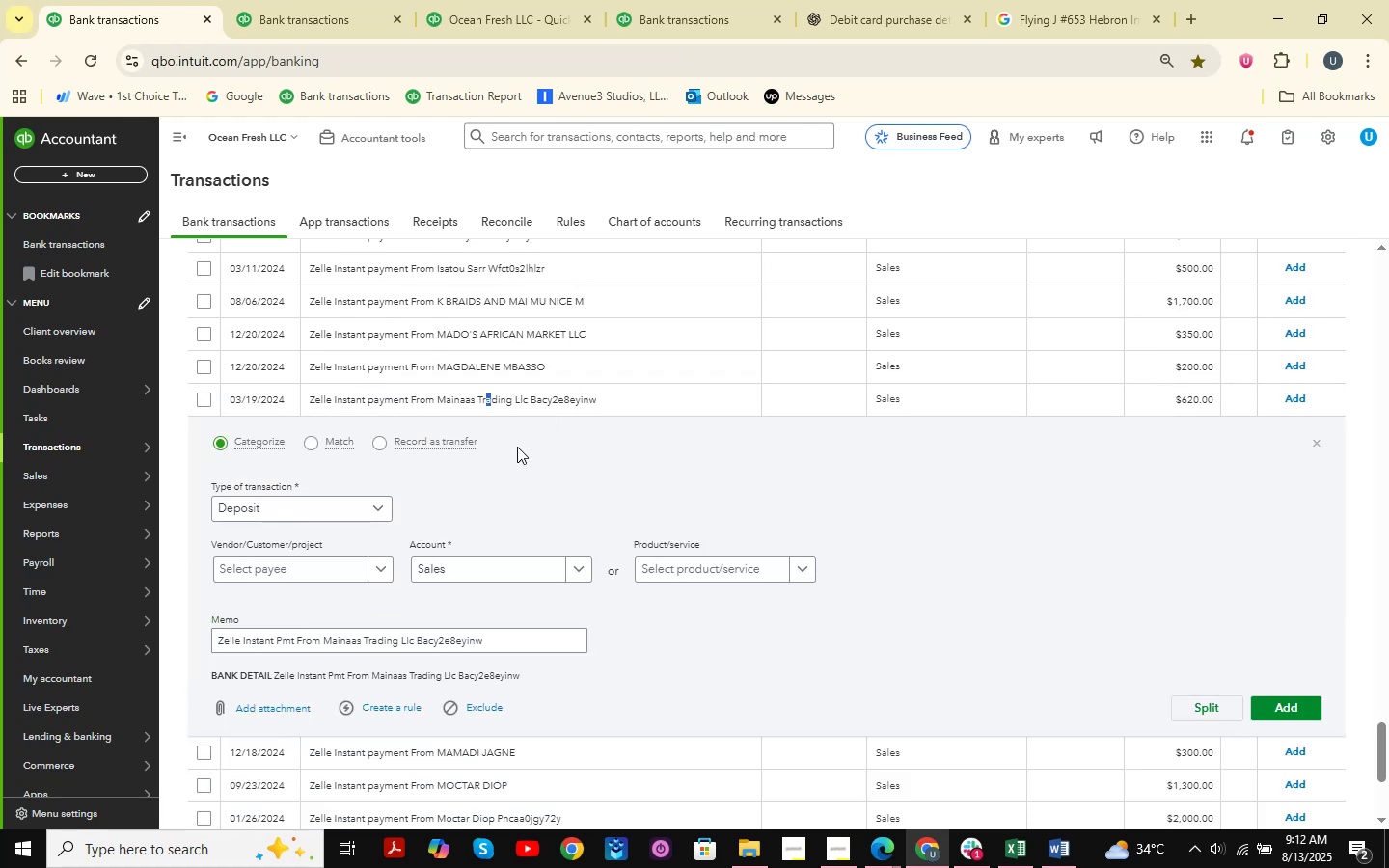 
scroll: coordinate [515, 463], scroll_direction: down, amount: 1.0
 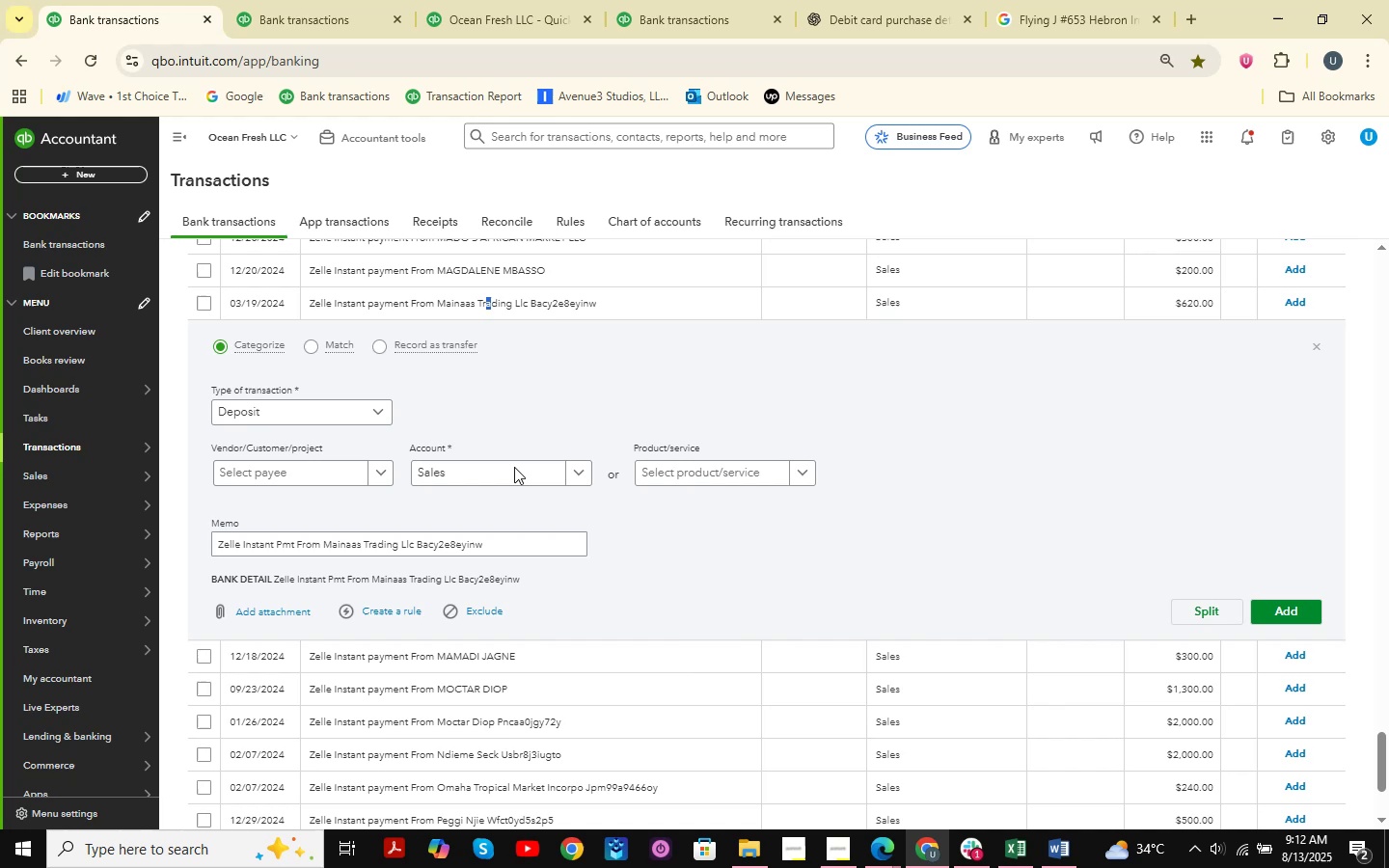 
scroll: coordinate [514, 467], scroll_direction: up, amount: 2.0
 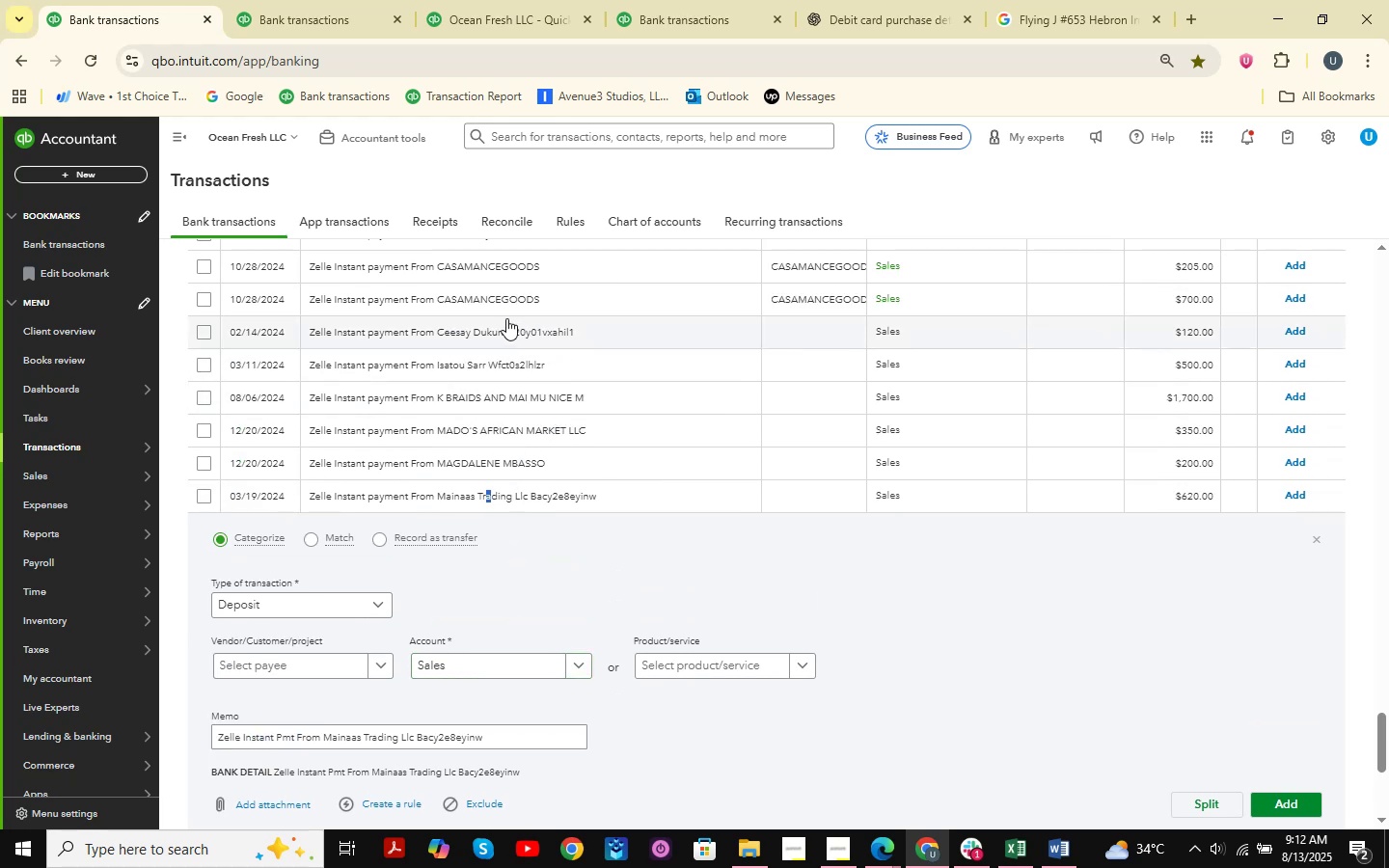 
mouse_move([355, 292])
 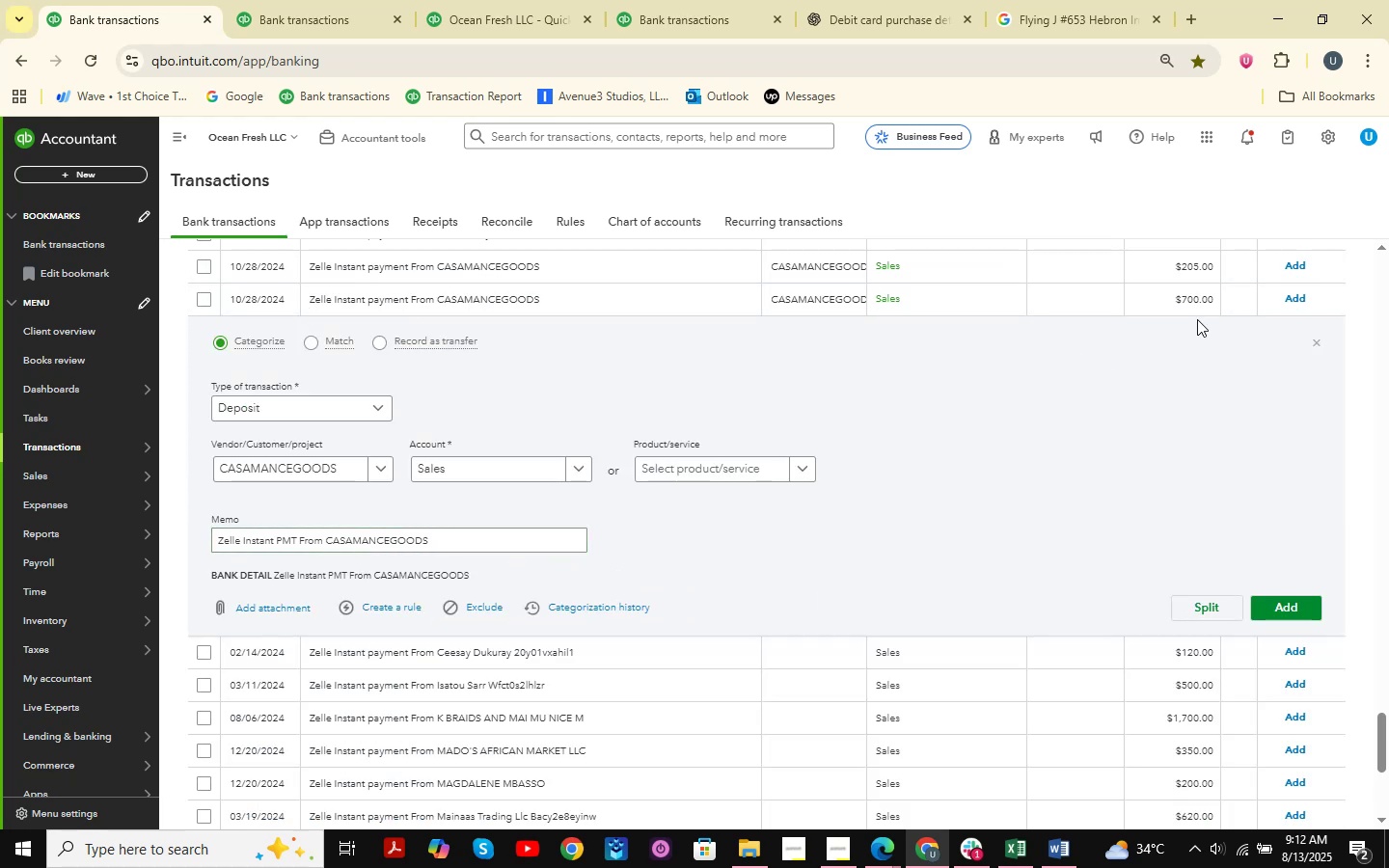 
left_click([1317, 340])
 